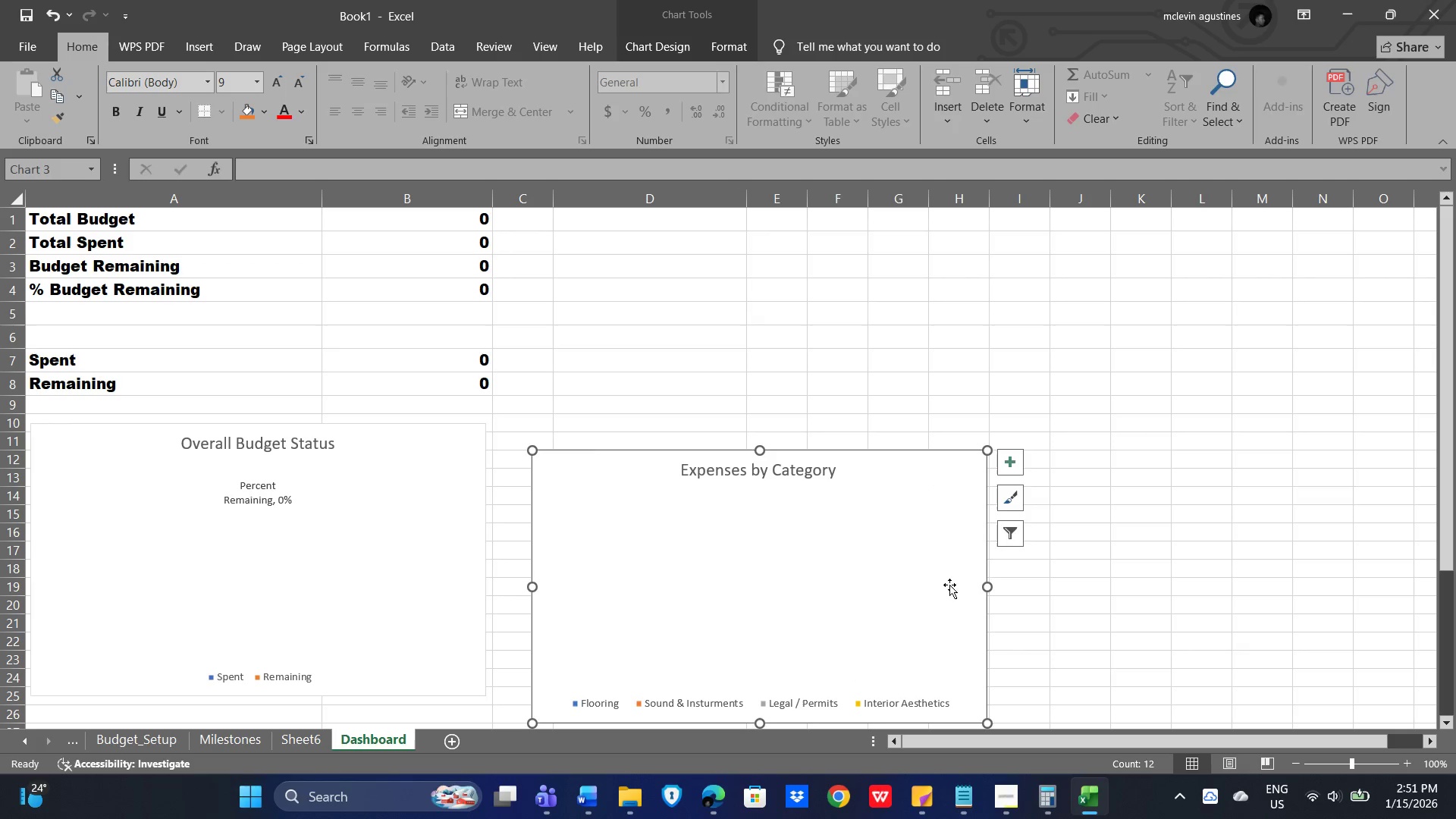 
left_click_drag(start_coordinate=[949, 585], to_coordinate=[957, 357])
 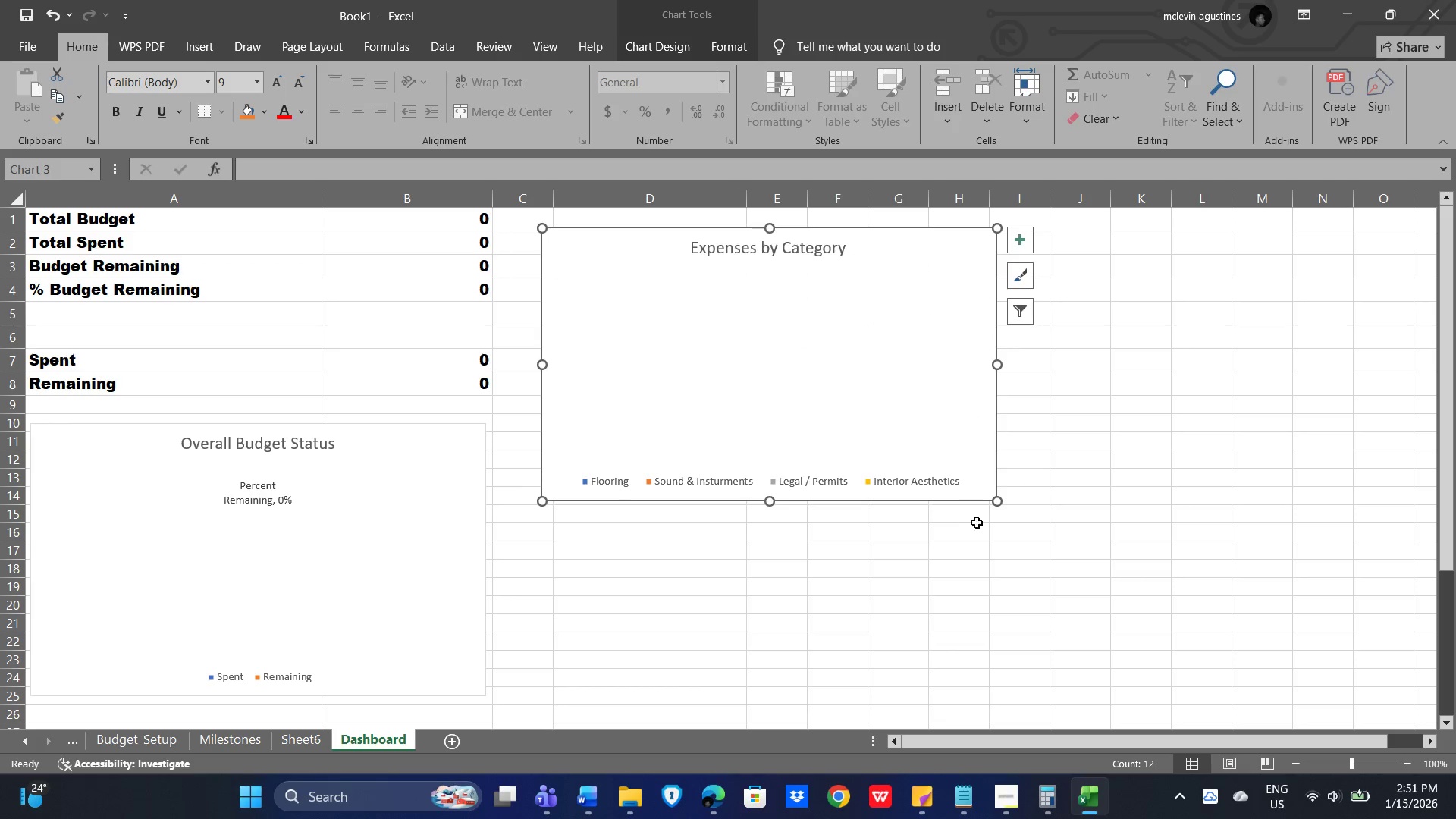 
scroll: coordinate [977, 521], scroll_direction: up, amount: 2.0
 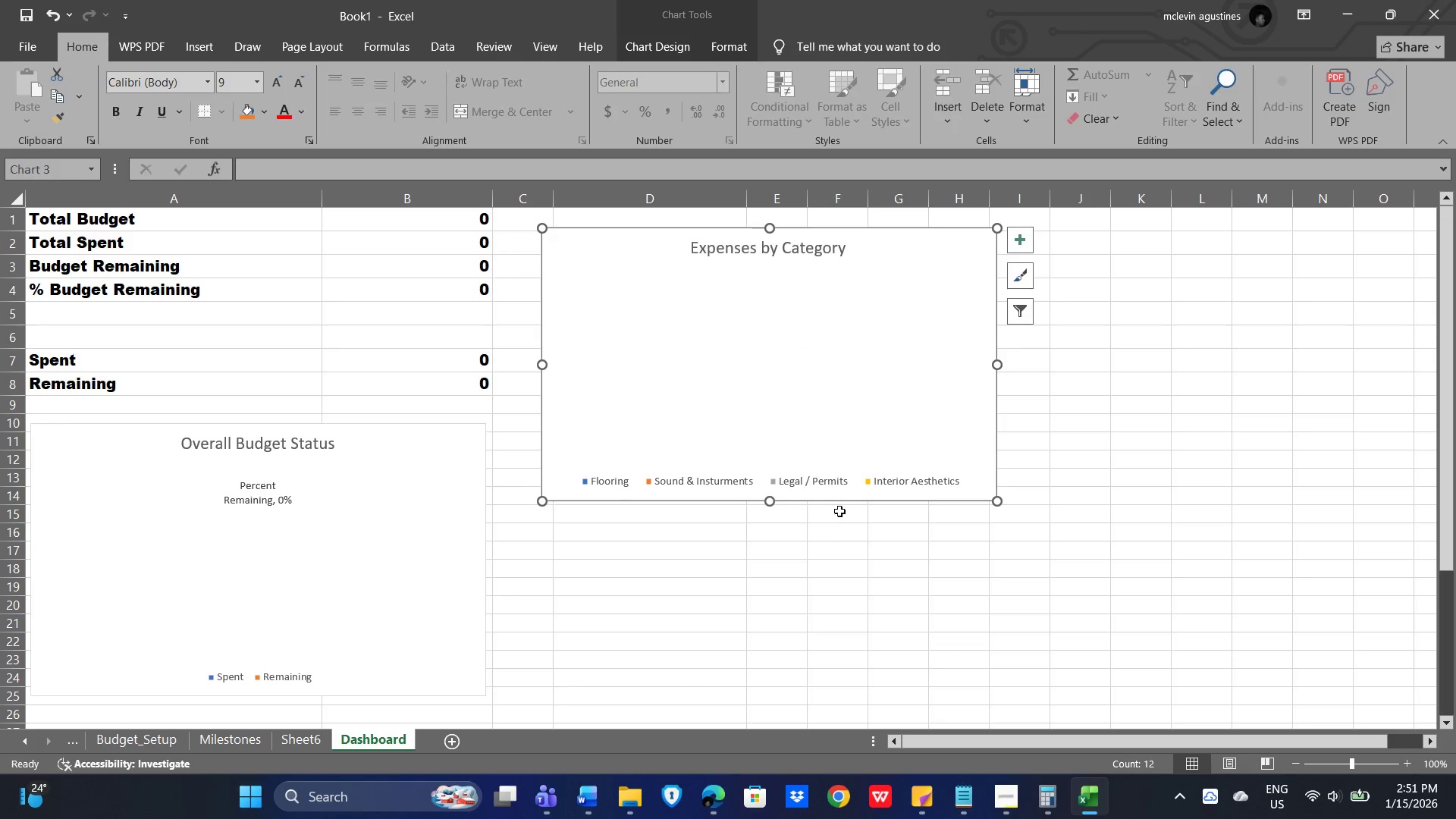 
scroll: coordinate [896, 501], scroll_direction: down, amount: 6.0
 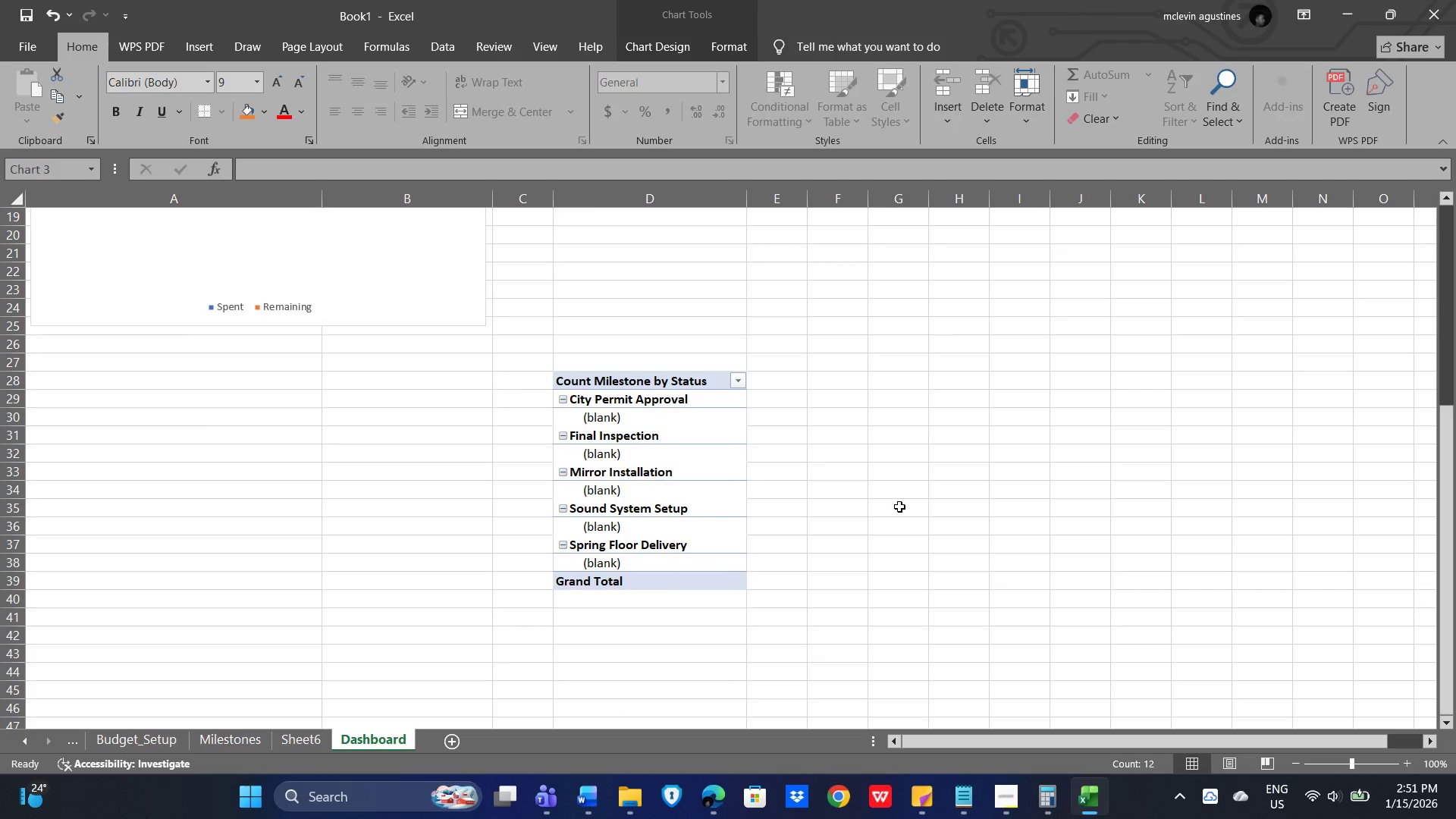 
scroll: coordinate [912, 545], scroll_direction: up, amount: 10.0
 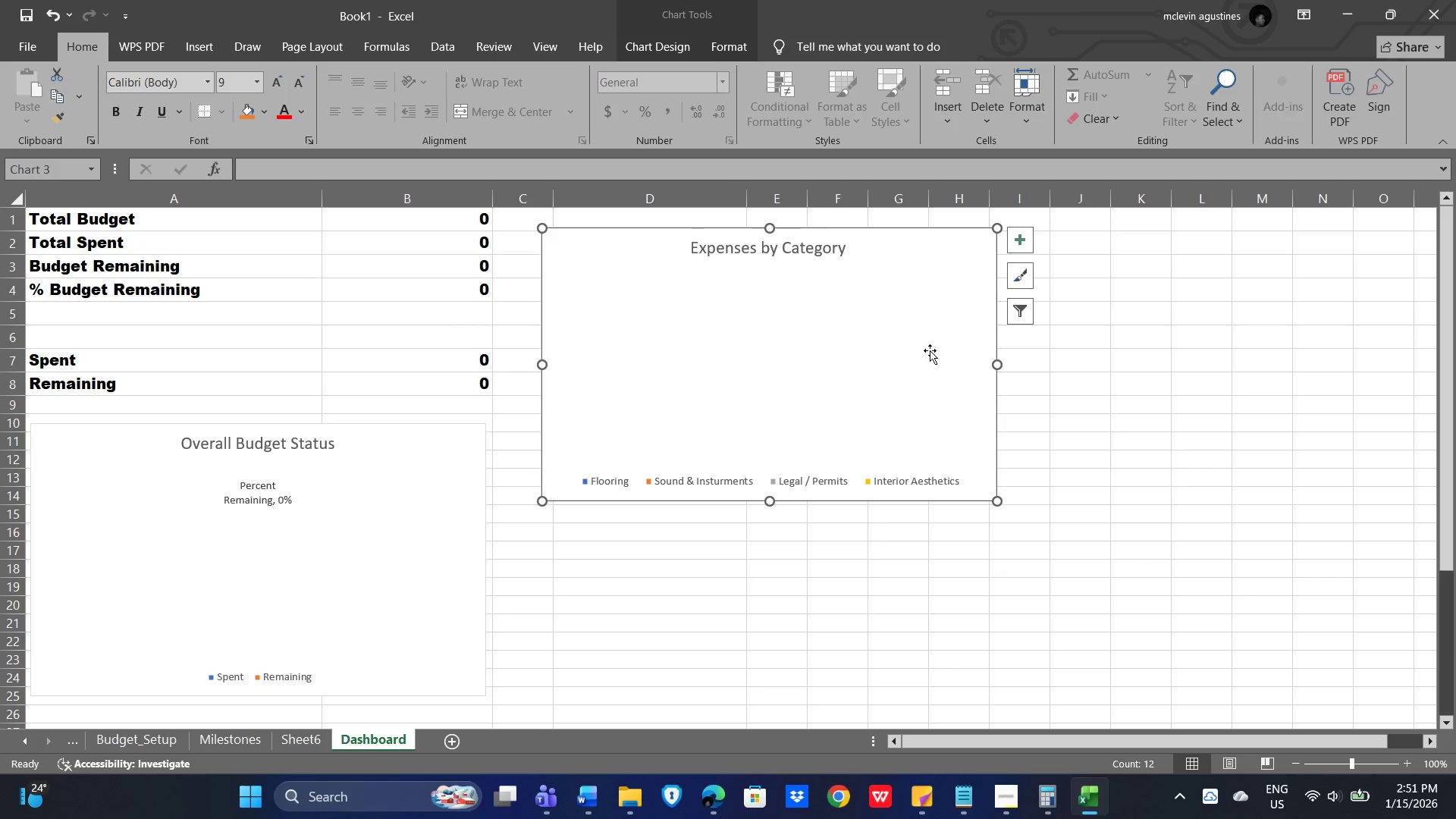 
left_click_drag(start_coordinate=[930, 350], to_coordinate=[895, 337])
 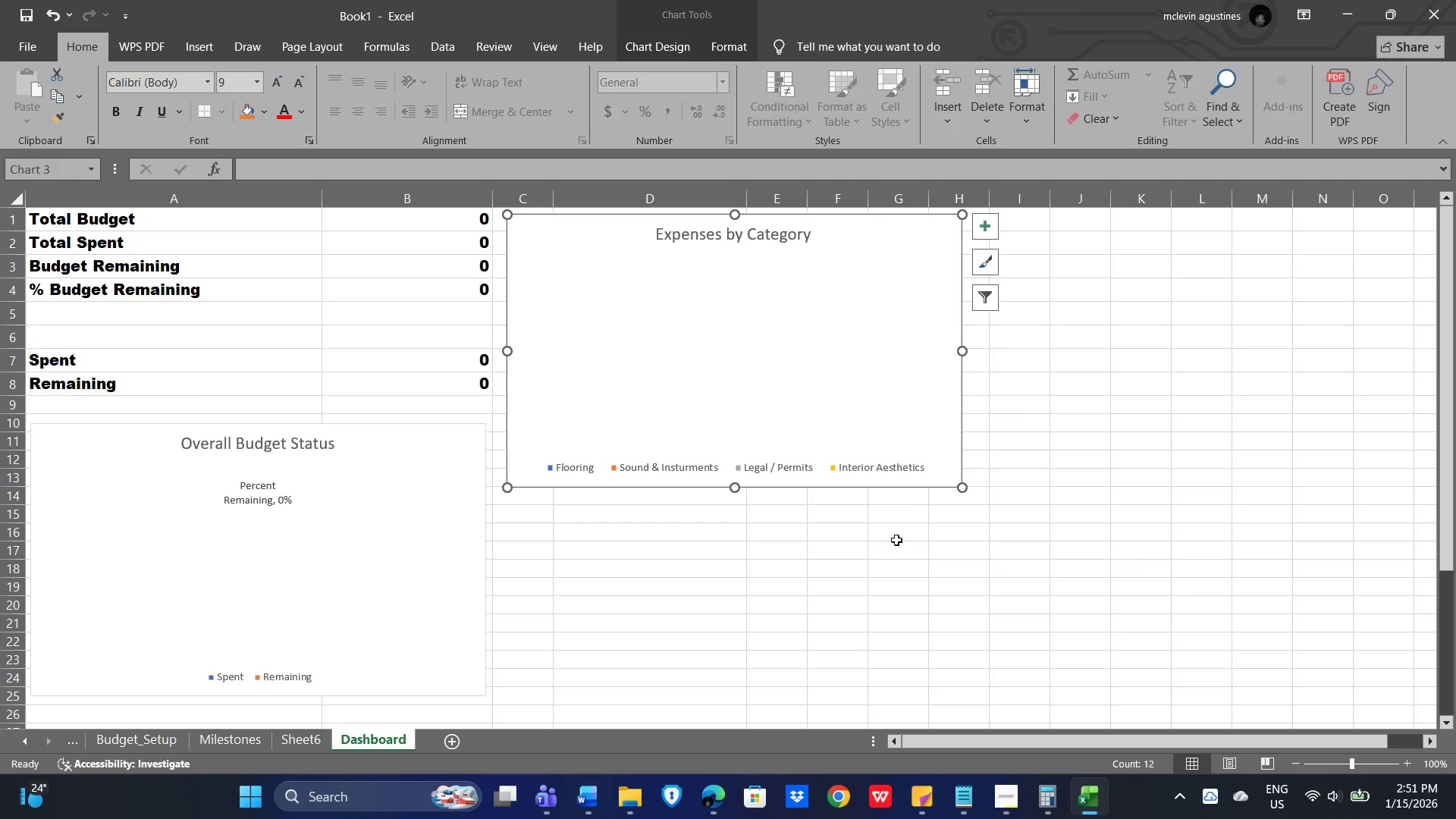 
scroll: coordinate [892, 556], scroll_direction: down, amount: 5.0
 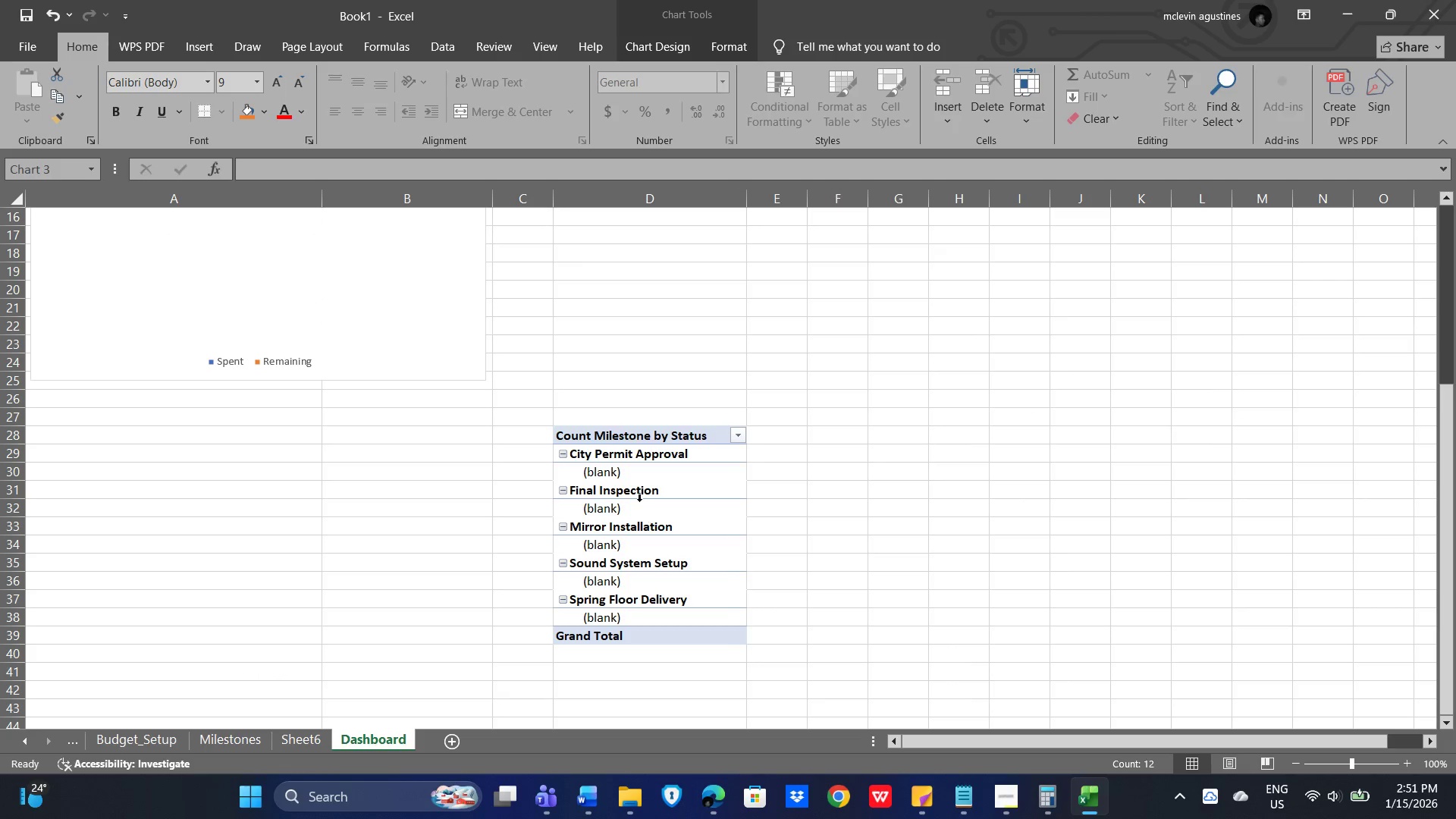 
left_click([642, 488])
 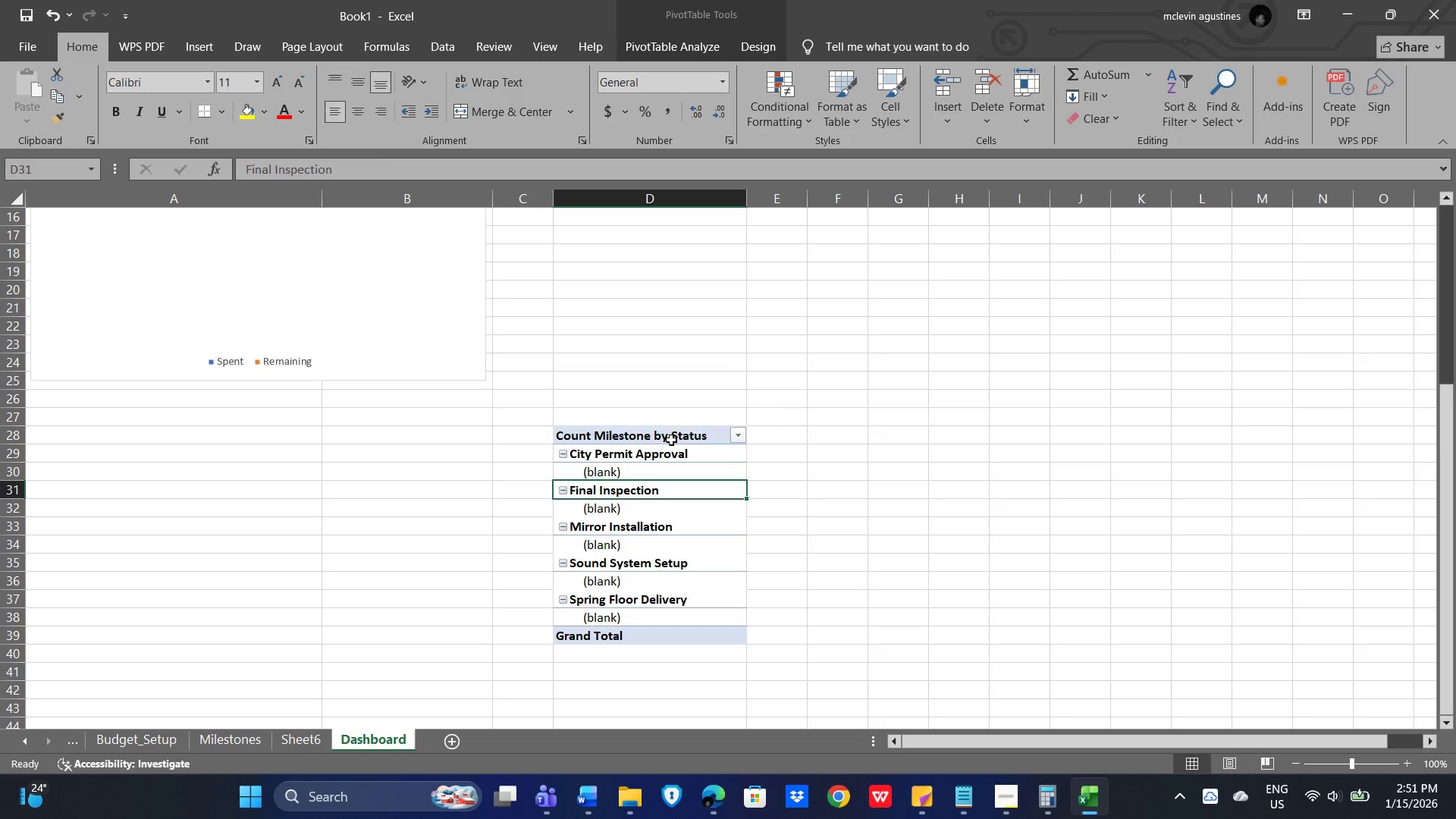 
left_click_drag(start_coordinate=[671, 440], to_coordinate=[678, 630])
 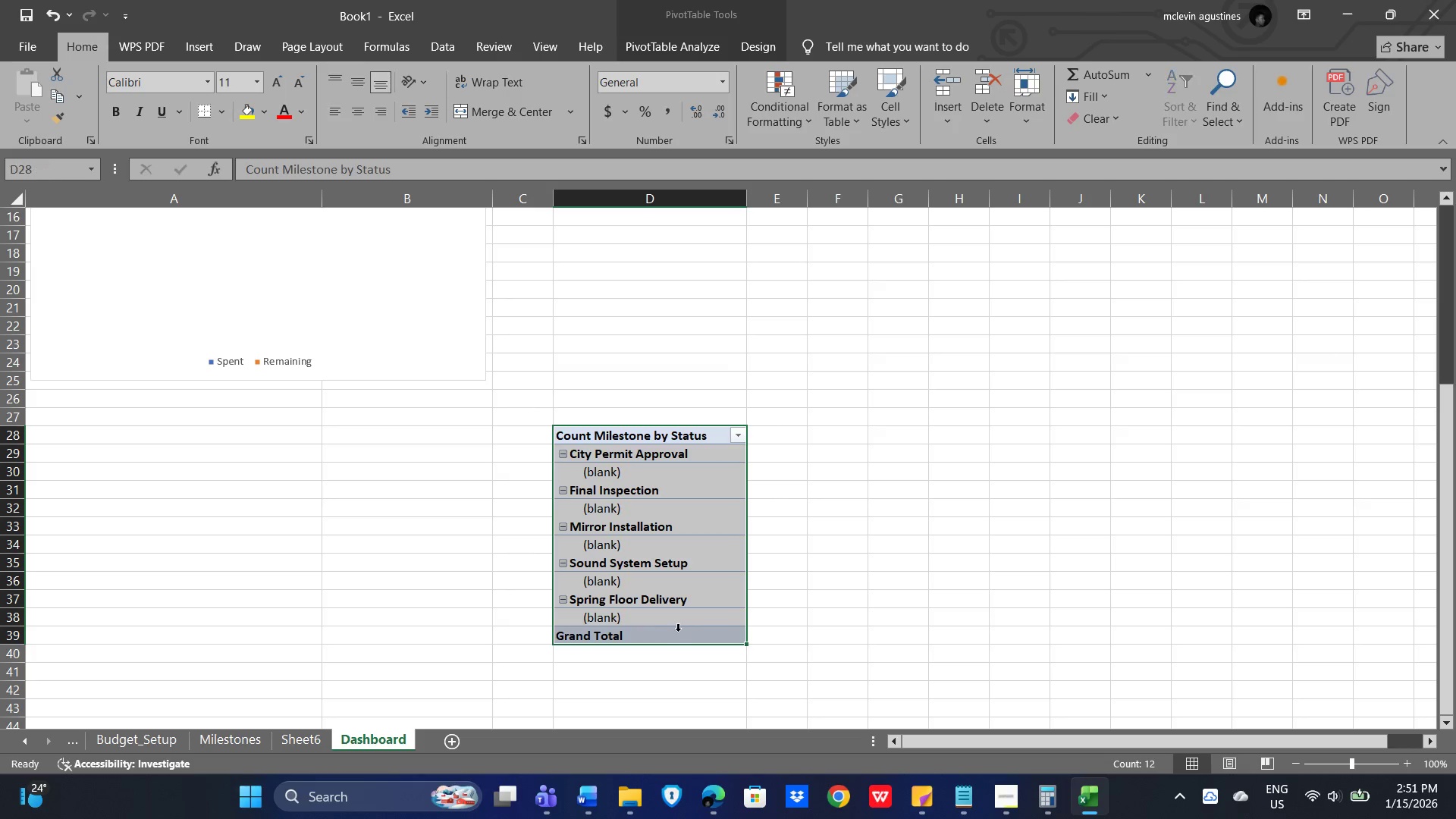 
key(Control+C)
 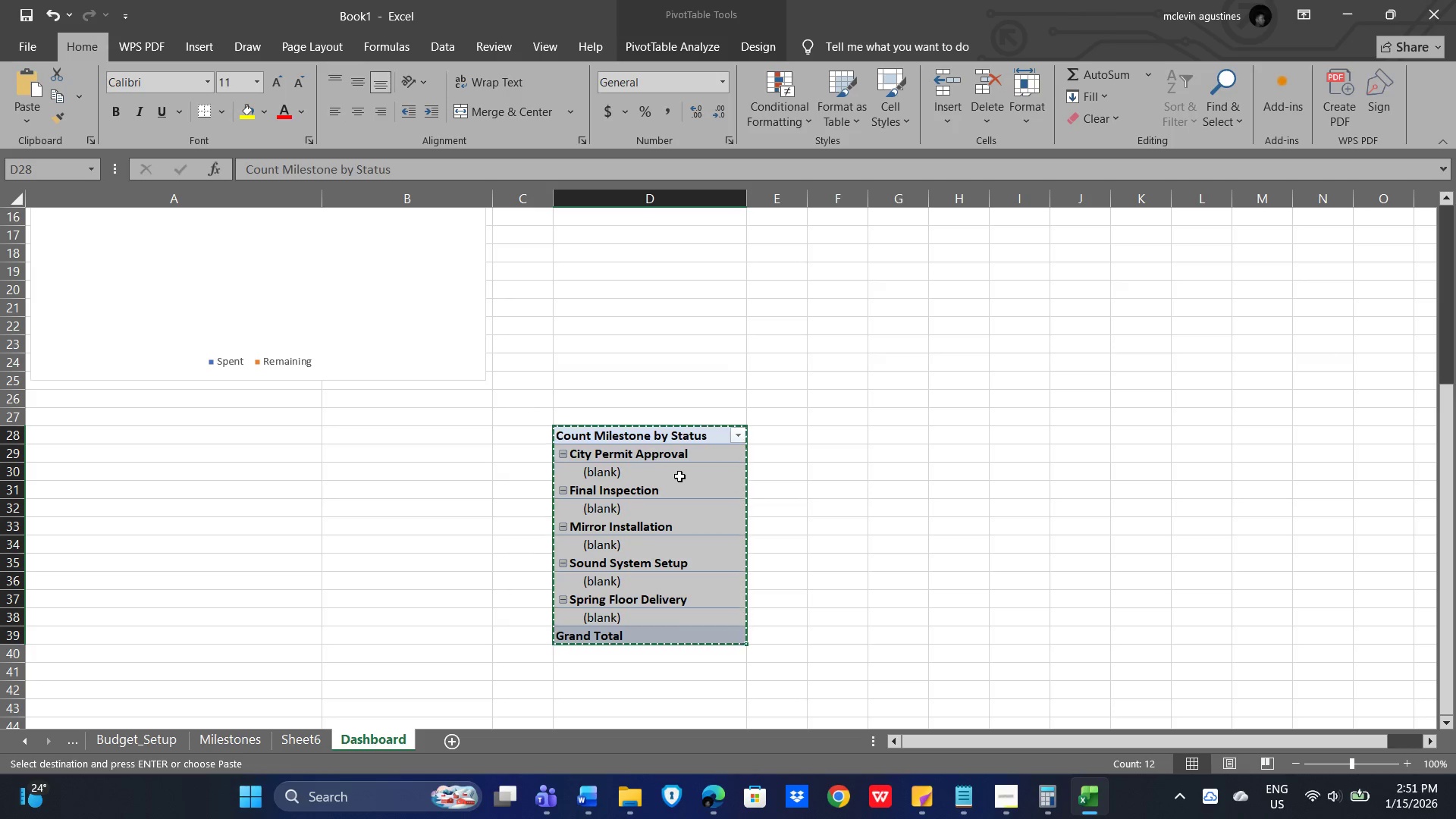 
scroll: coordinate [729, 535], scroll_direction: up, amount: 4.0
 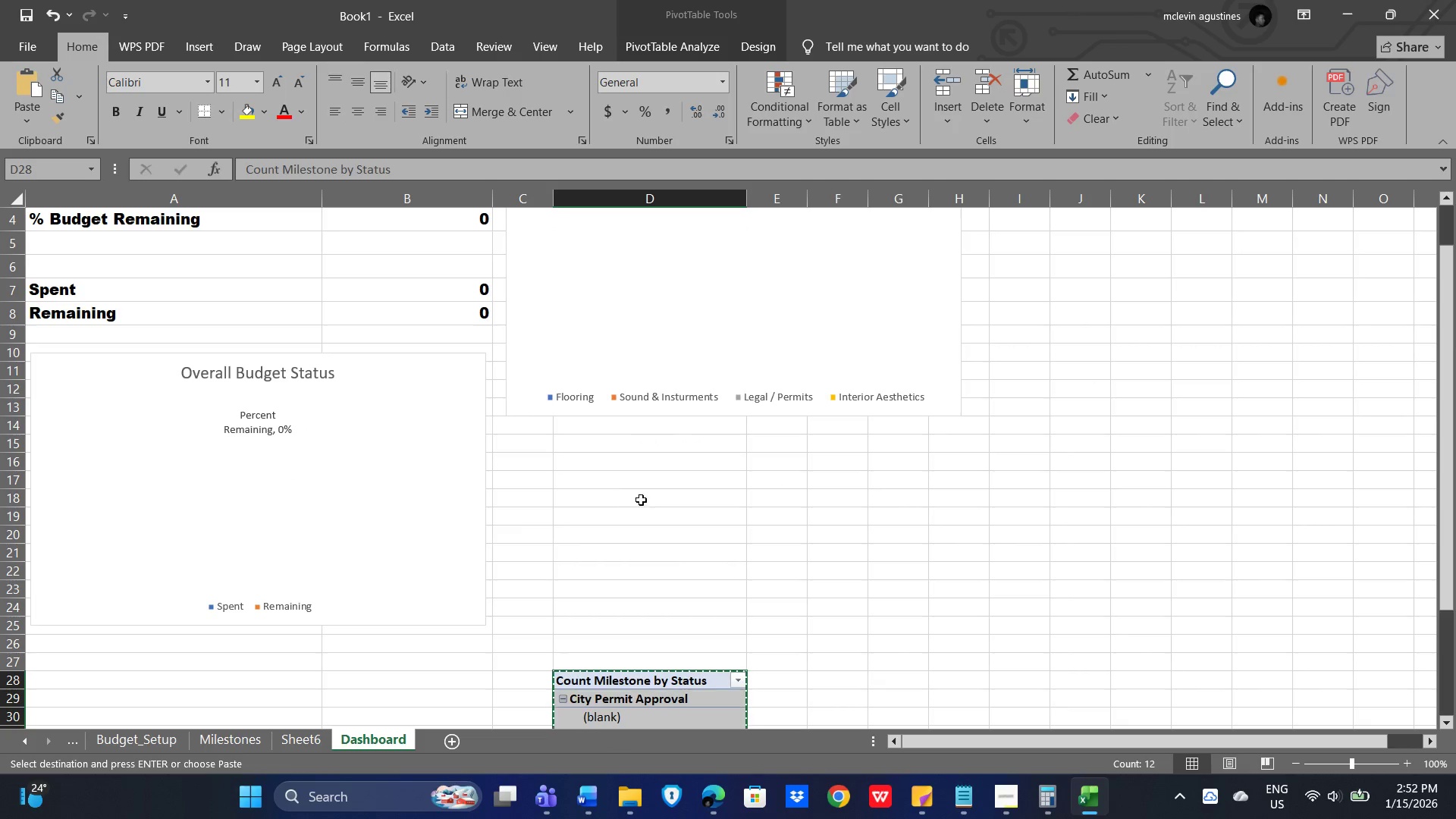 
key(Control+X)
 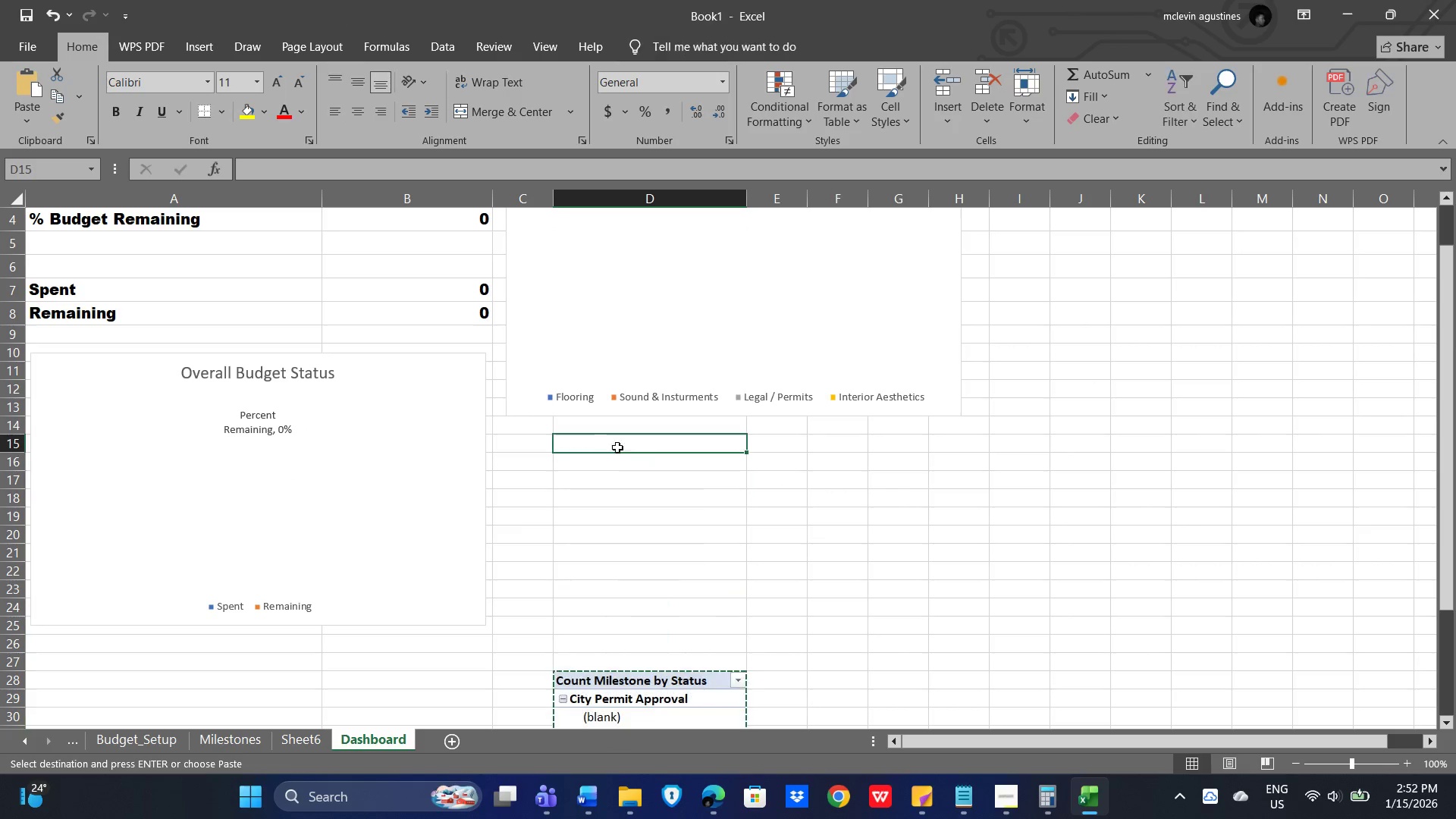 
key(Control+V)
 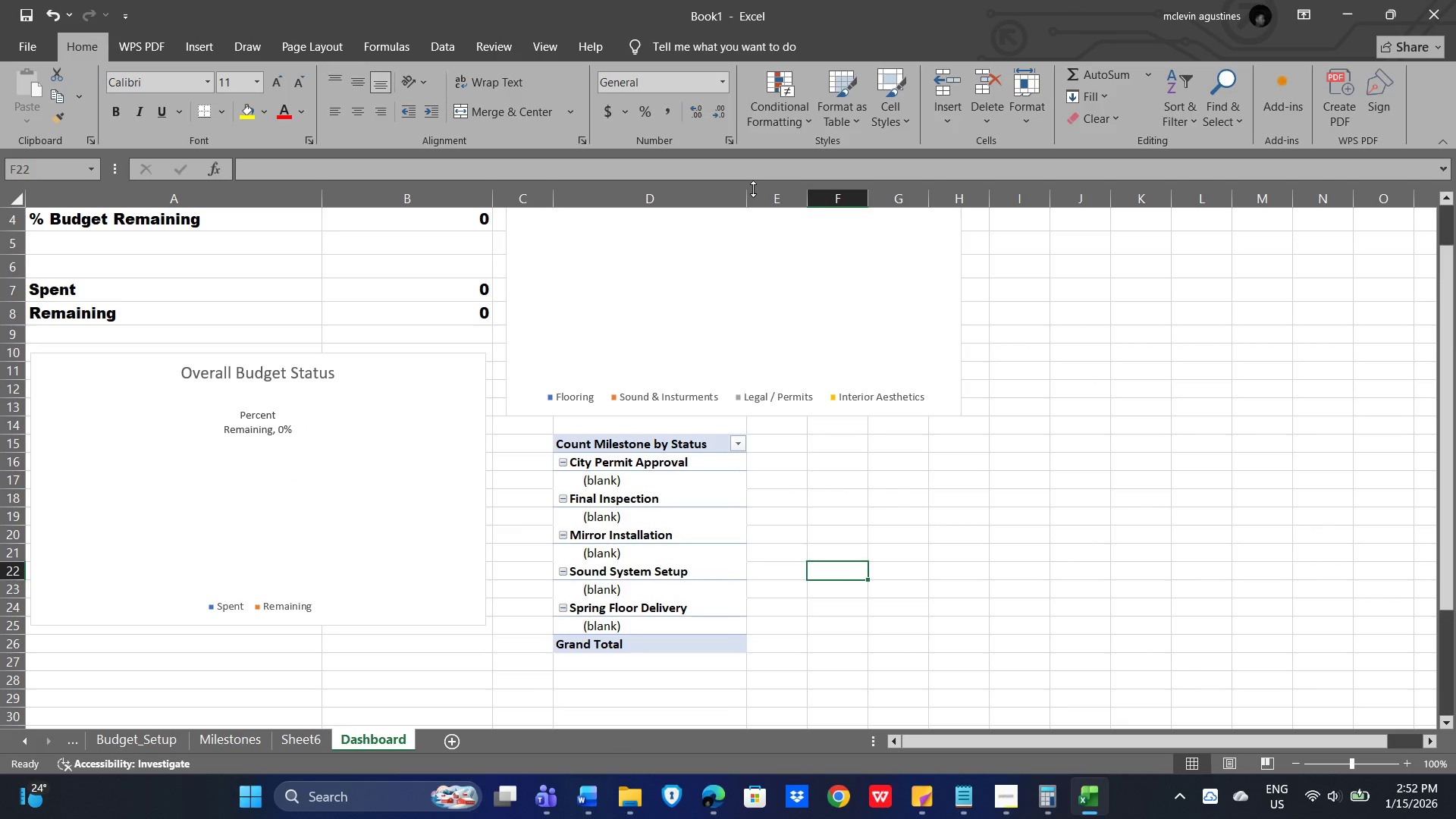 
scroll: coordinate [351, 475], scroll_direction: up, amount: 3.0
 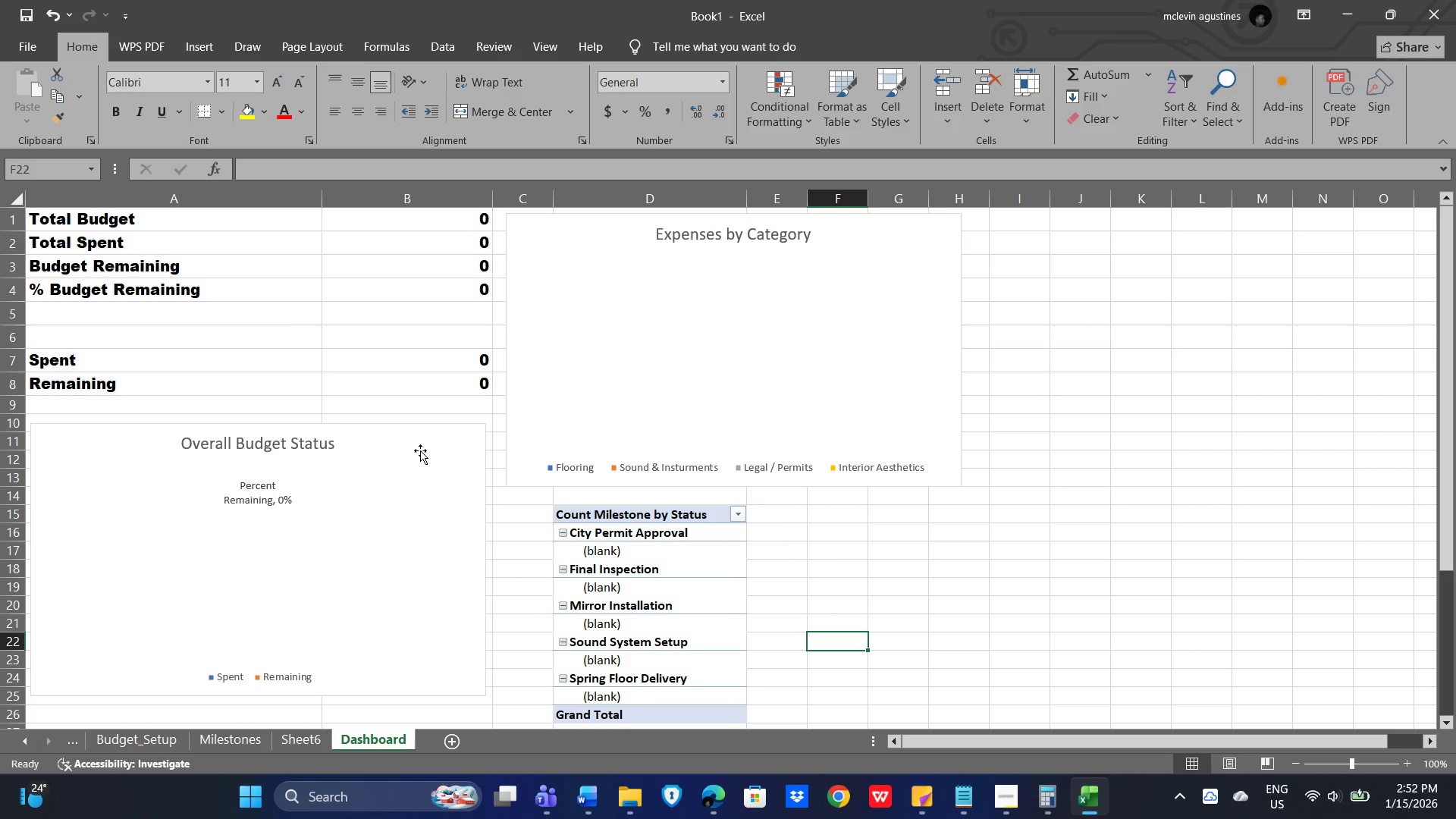 
left_click([428, 441])
 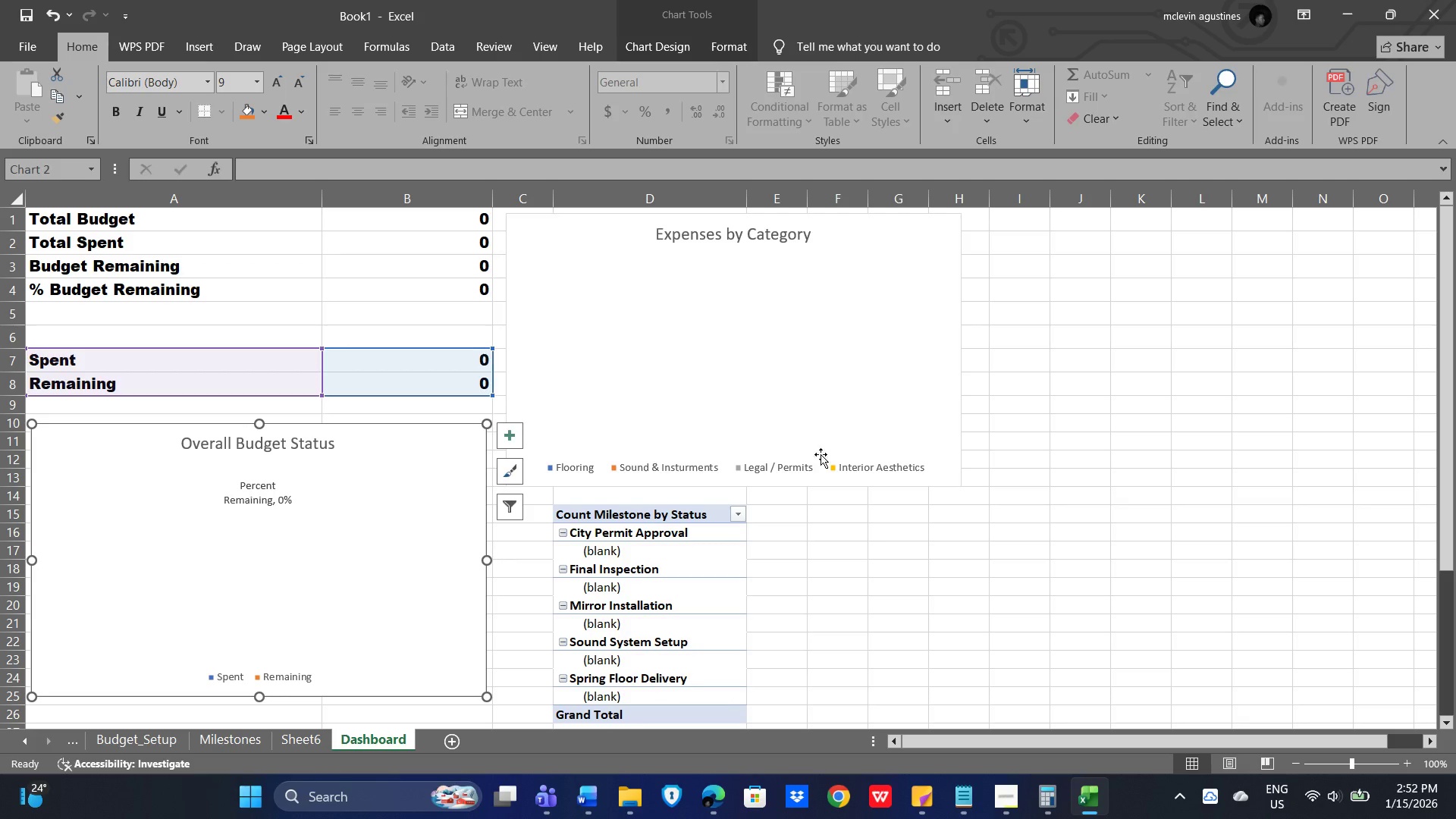 
scroll: coordinate [839, 447], scroll_direction: down, amount: 2.0
 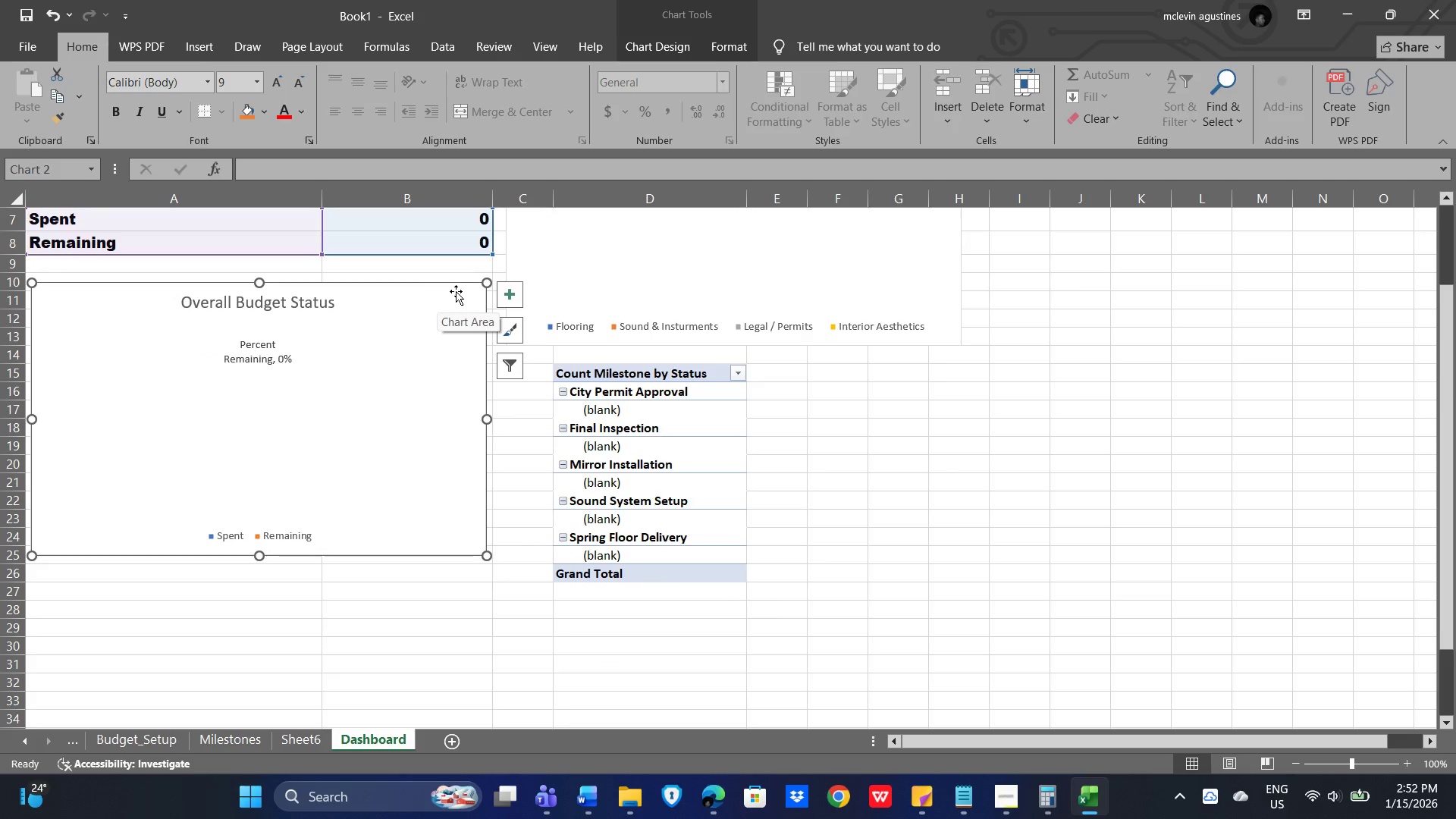 
left_click_drag(start_coordinate=[453, 293], to_coordinate=[461, 321])
 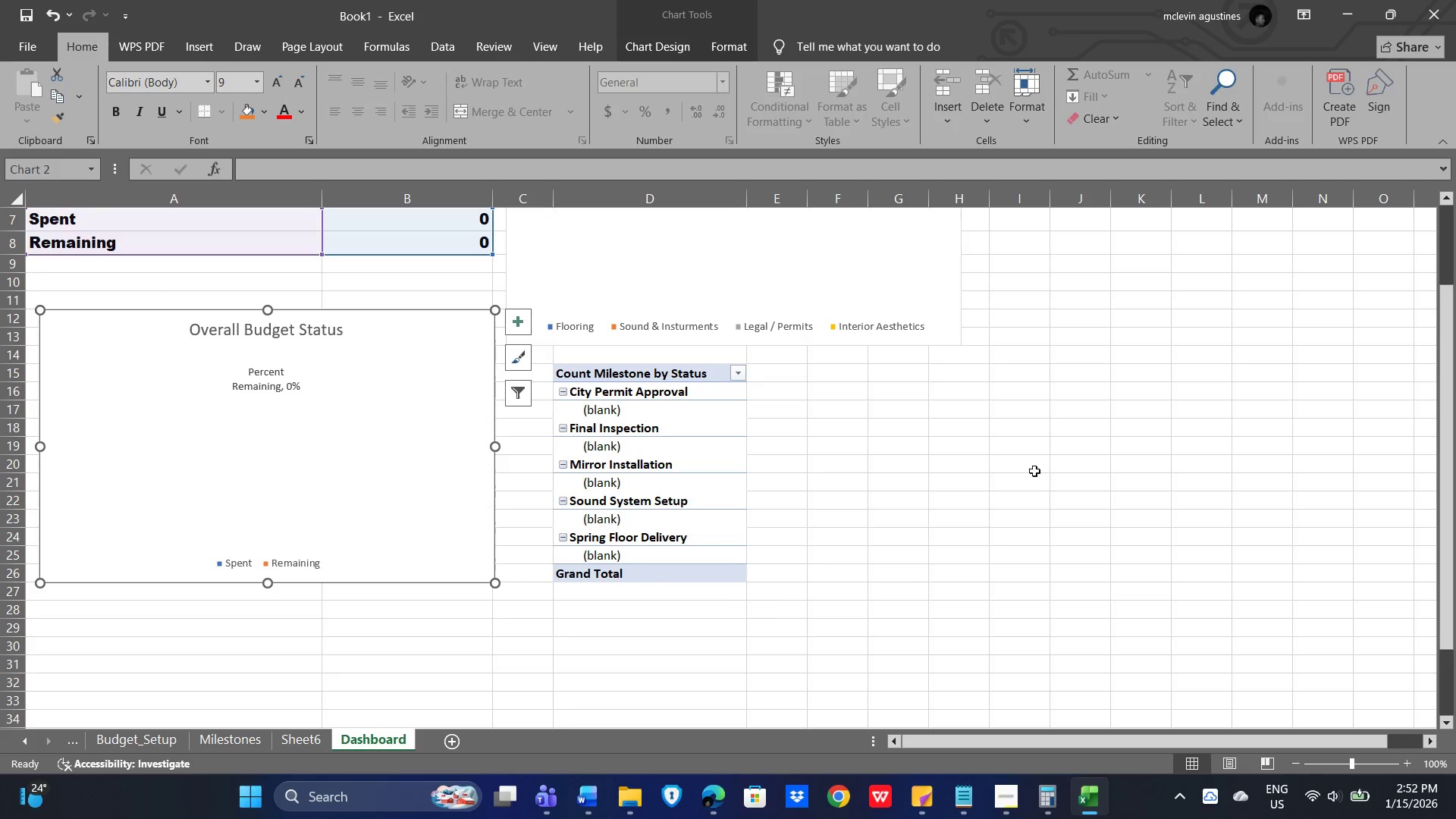 
left_click([1036, 466])
 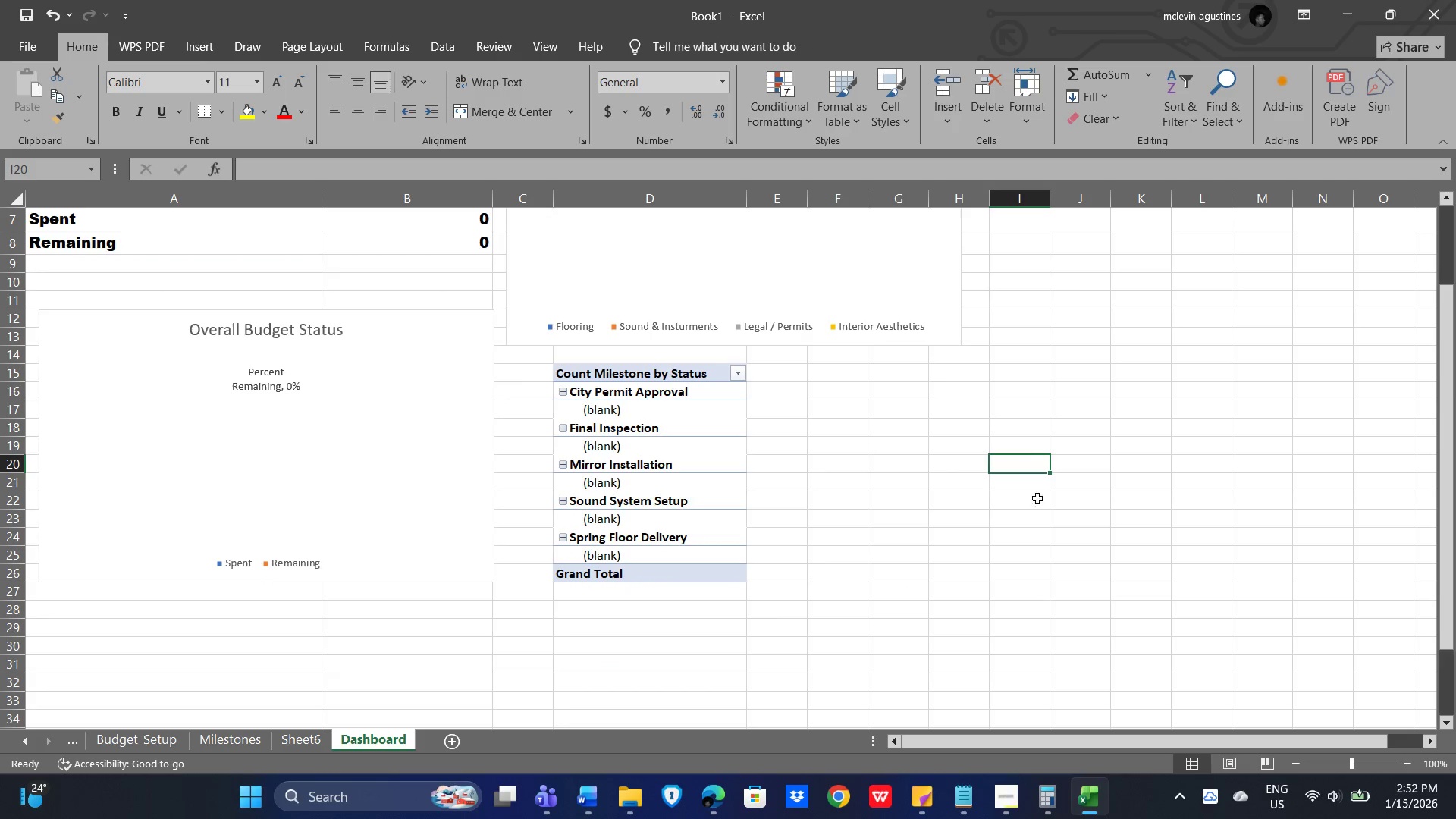 
scroll: coordinate [1025, 516], scroll_direction: up, amount: 3.0
 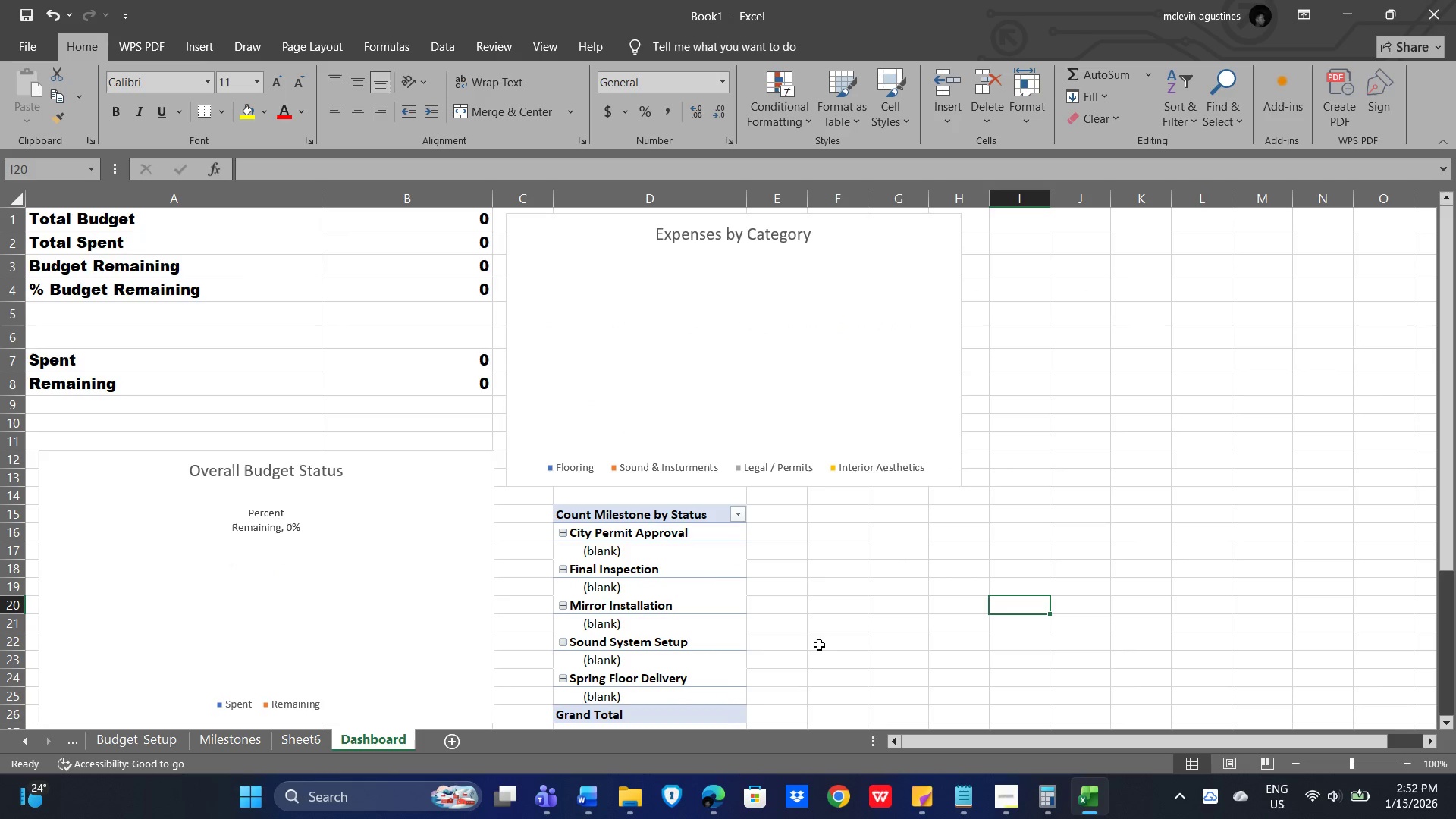 
scroll: coordinate [1008, 576], scroll_direction: down, amount: 2.0
 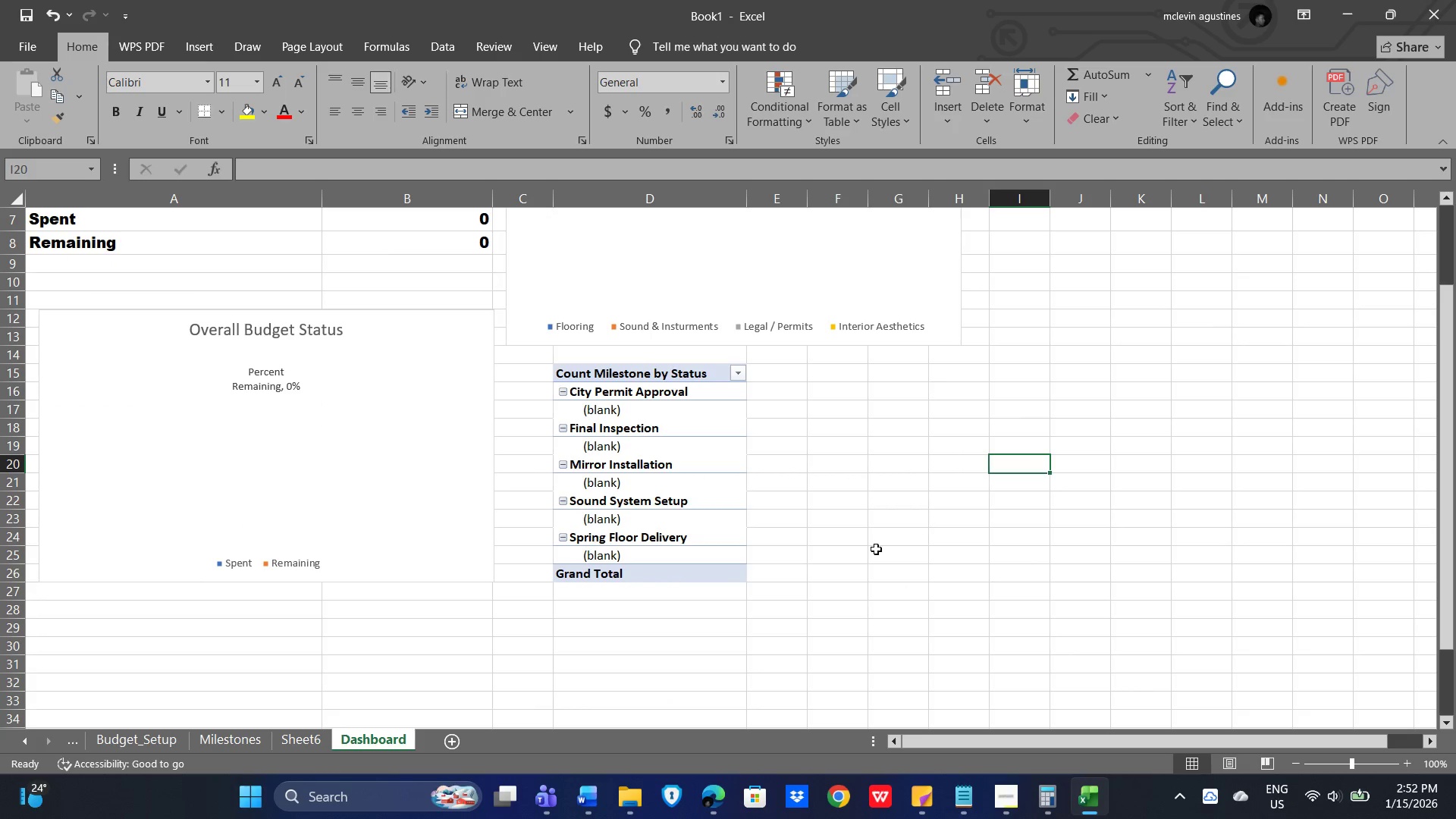 
scroll: coordinate [871, 572], scroll_direction: up, amount: 4.0
 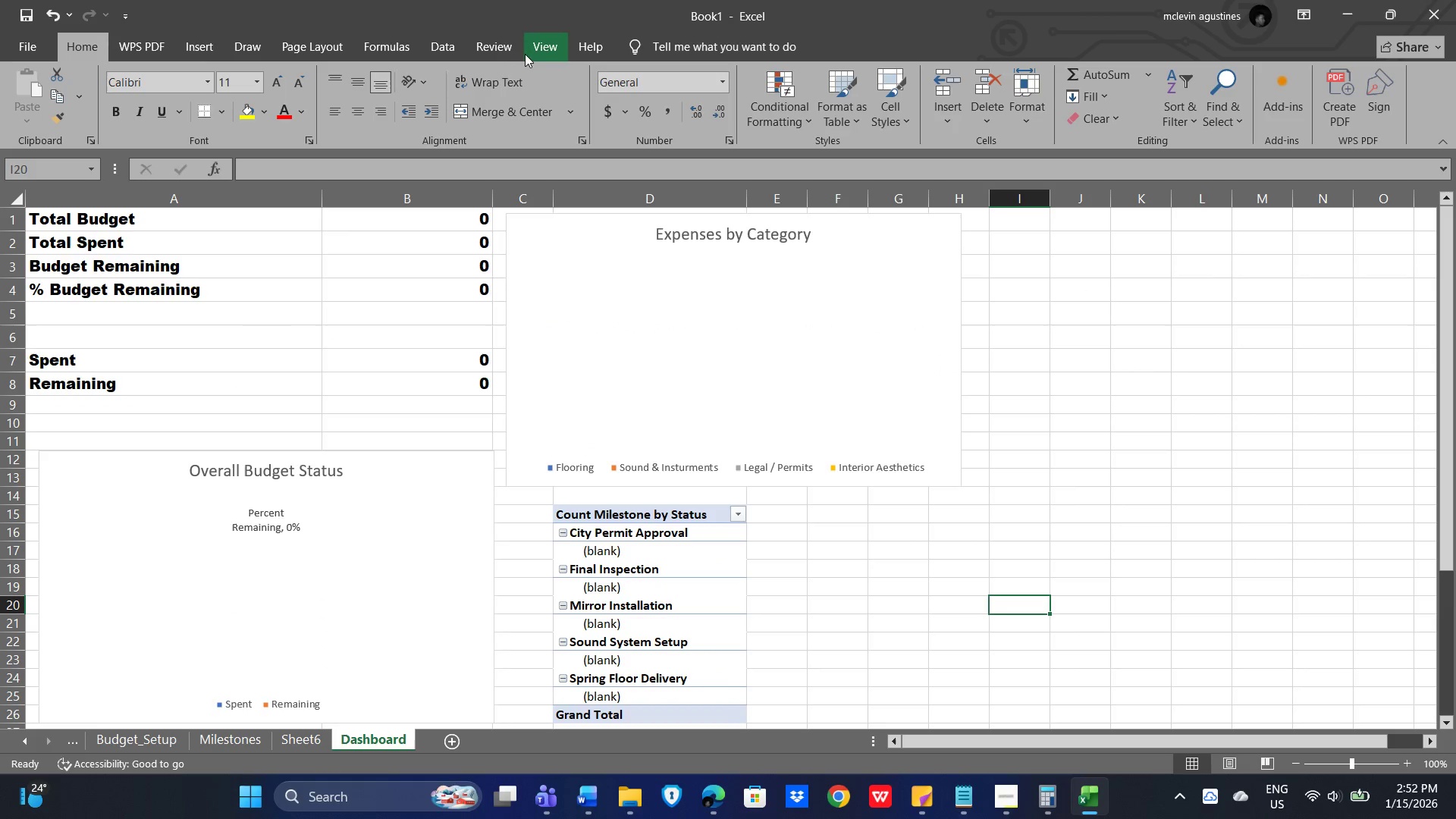 
left_click([532, 48])
 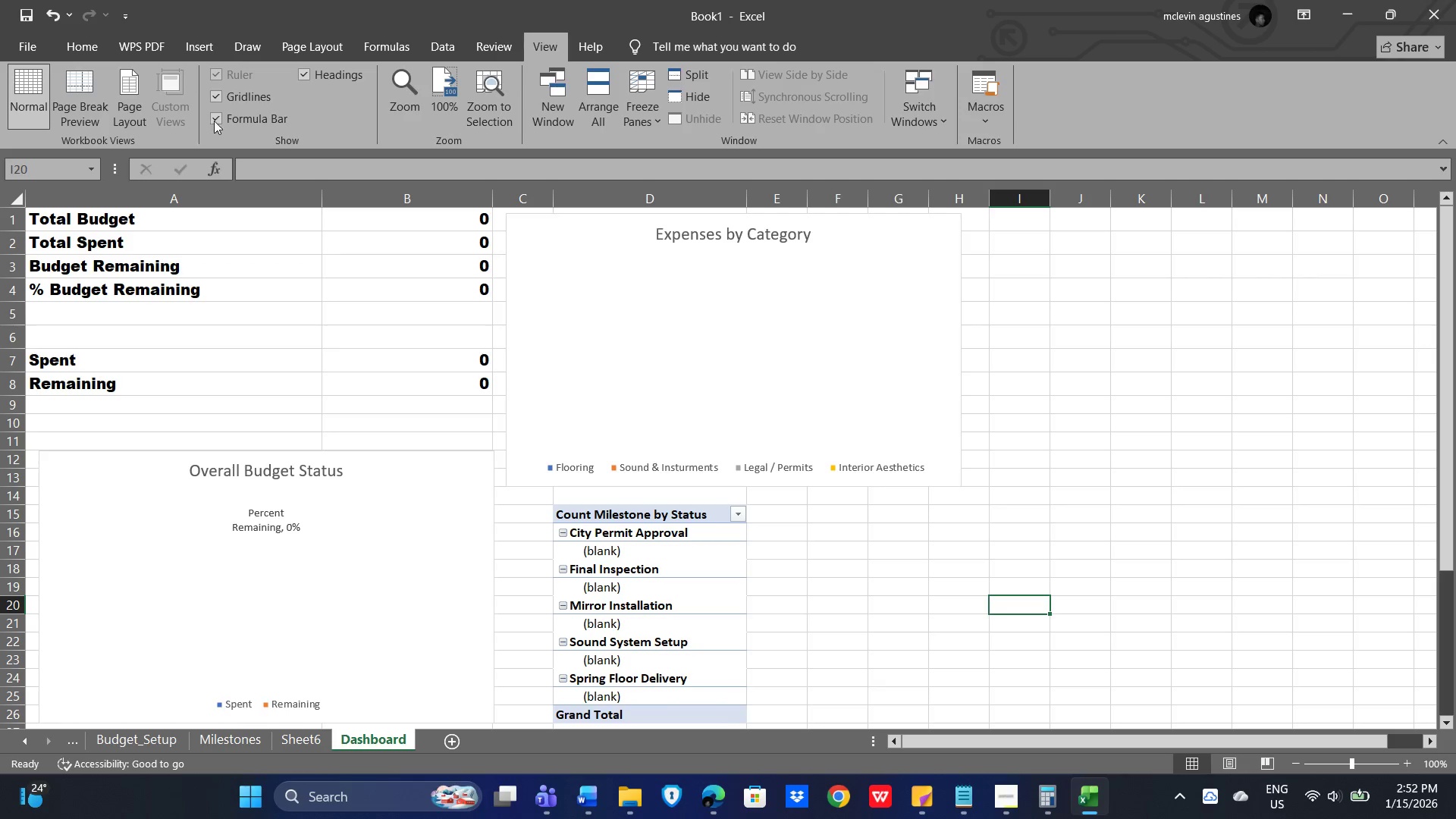 
left_click([218, 97])
 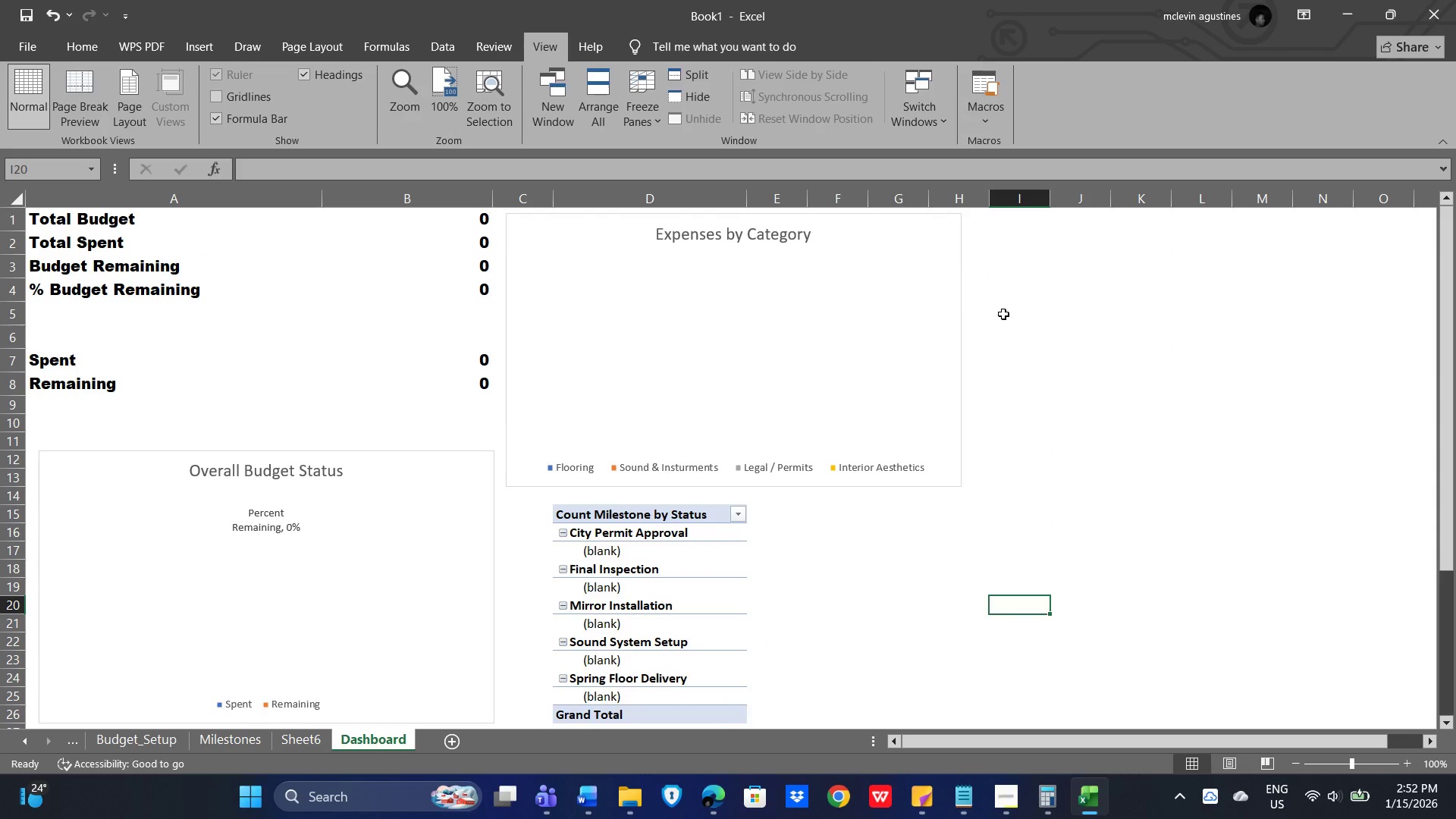 
left_click_drag(start_coordinate=[1003, 314], to_coordinate=[1007, 315])
 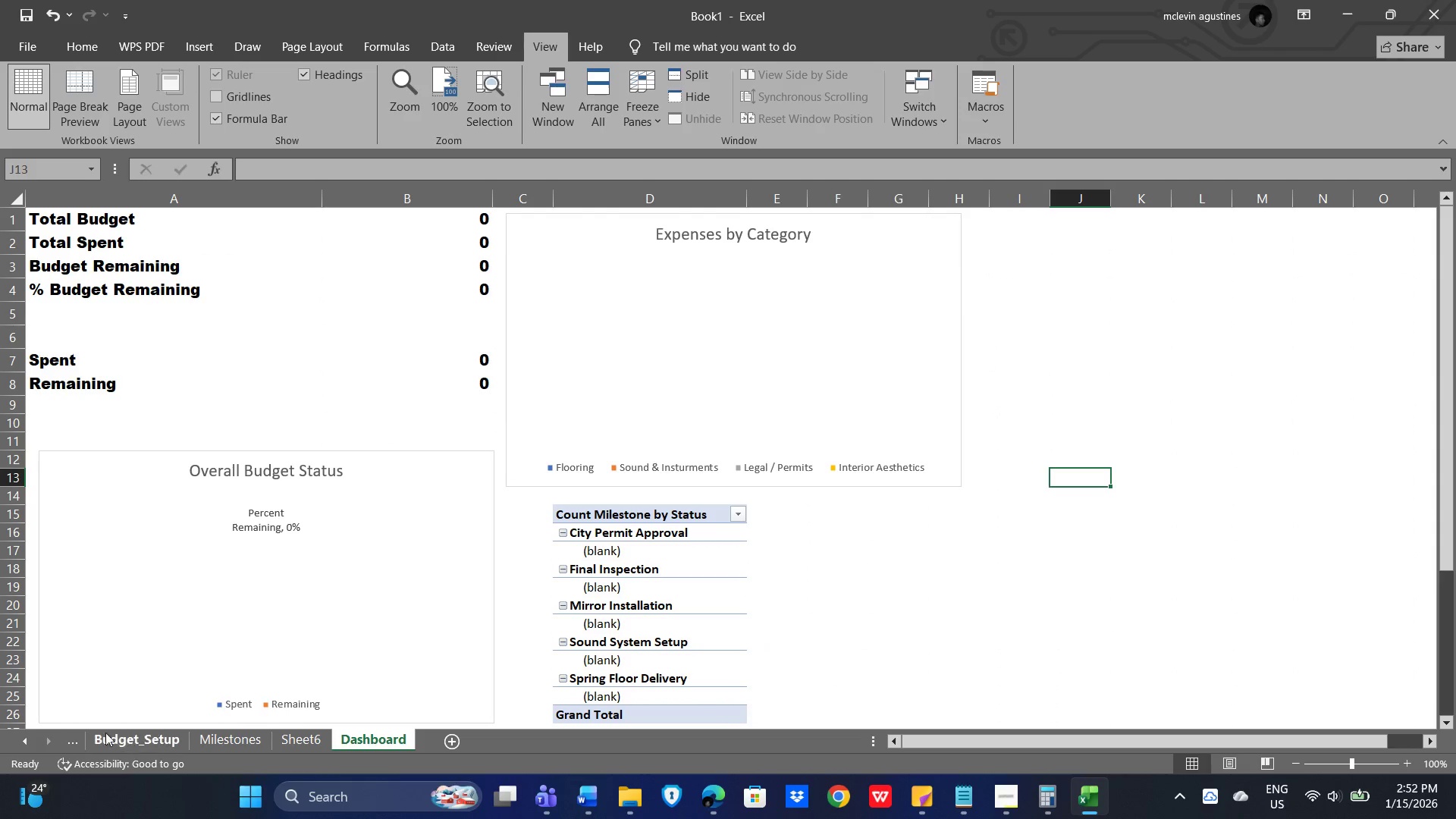 
wait(5.58)
 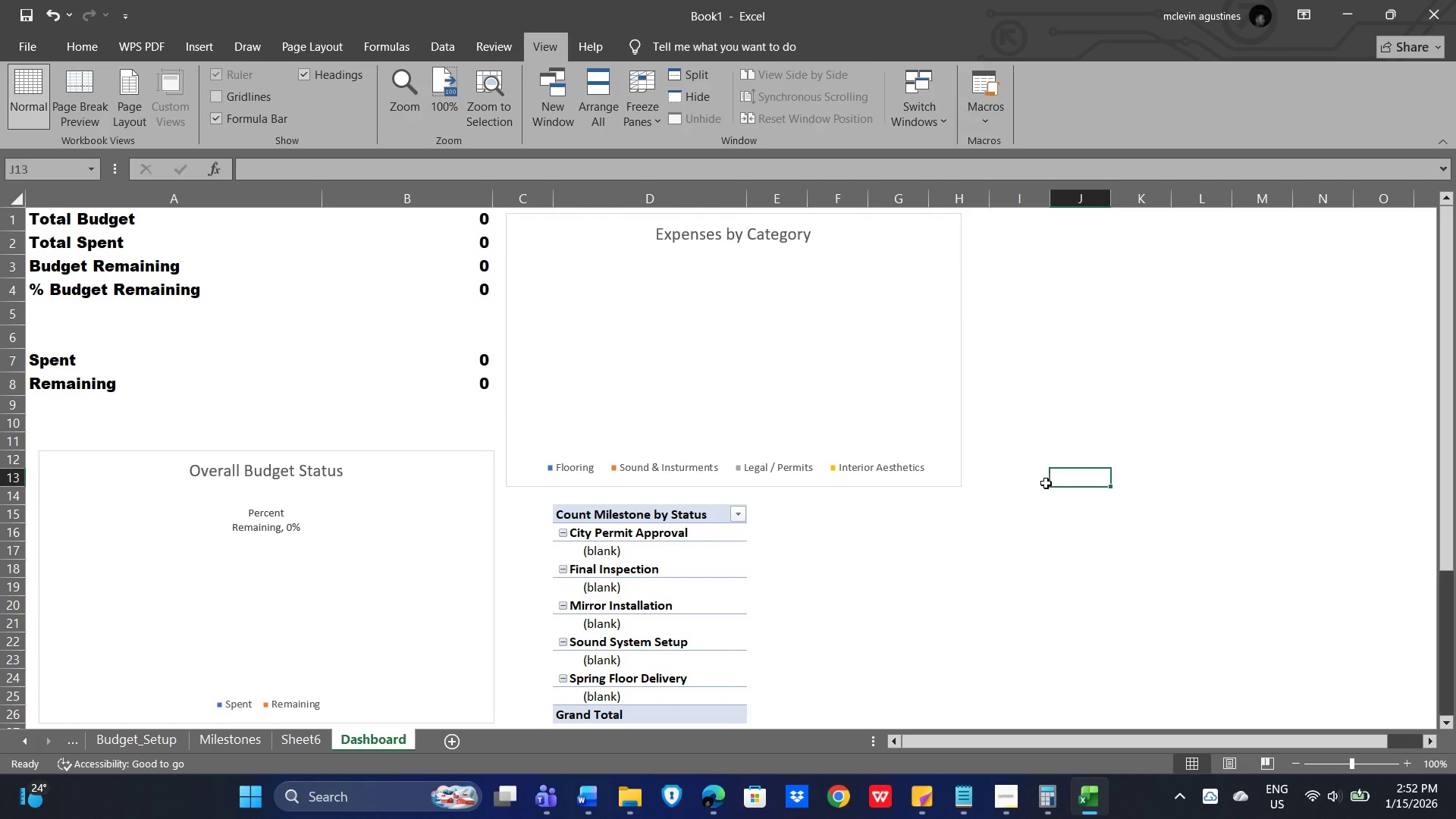 
double_click([19, 739])
 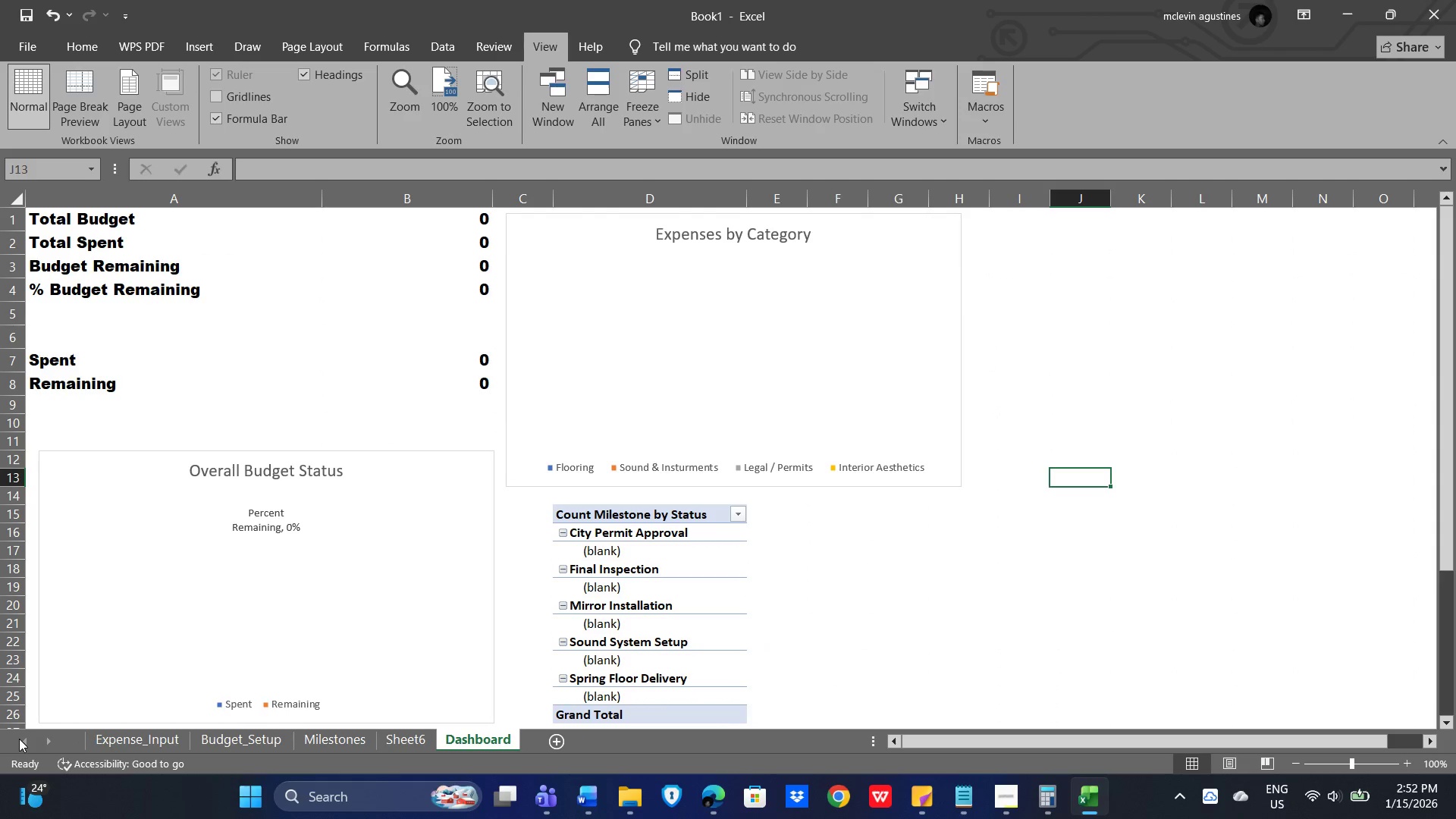 
triple_click([19, 739])
 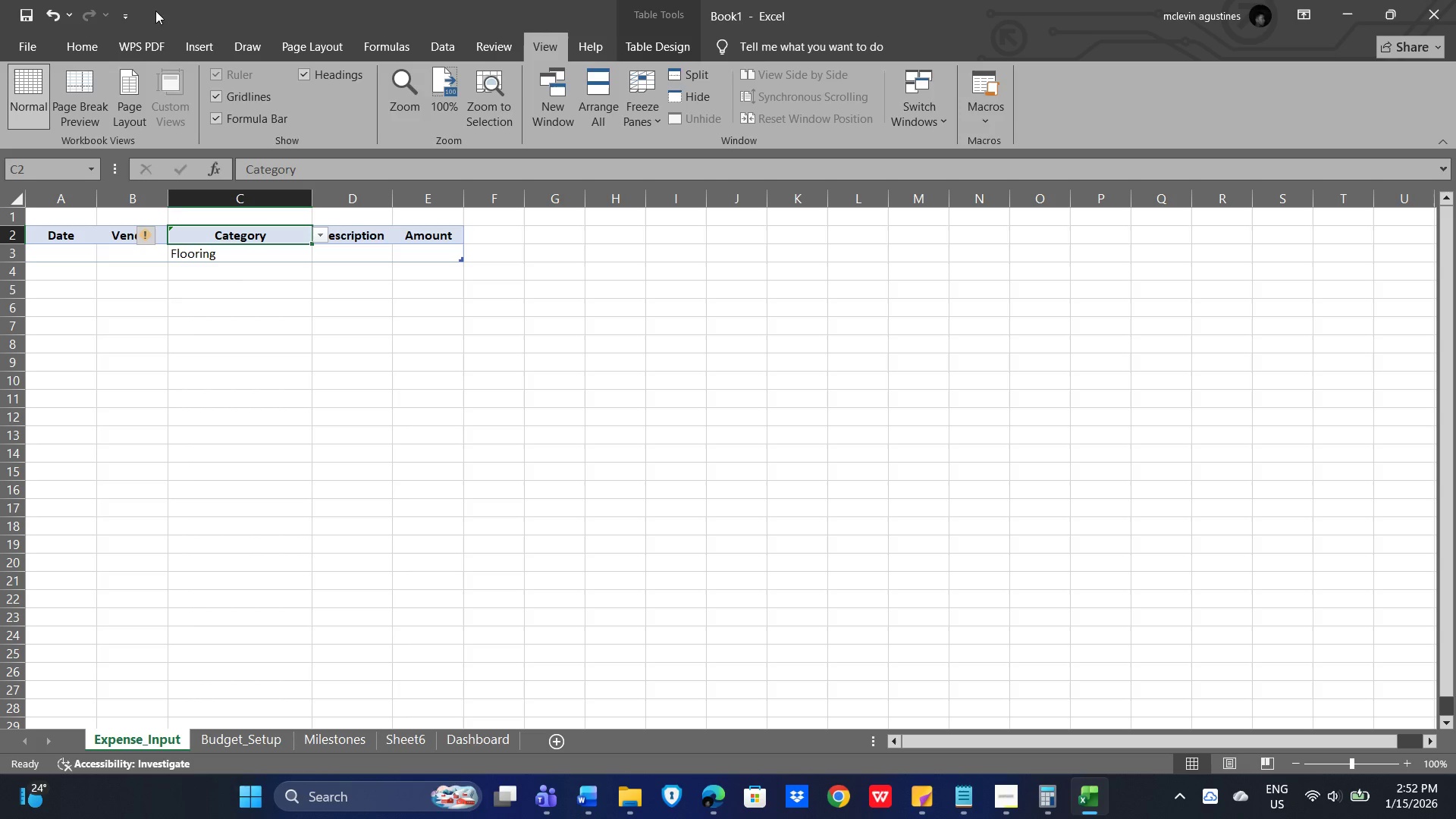 
wait(7.84)
 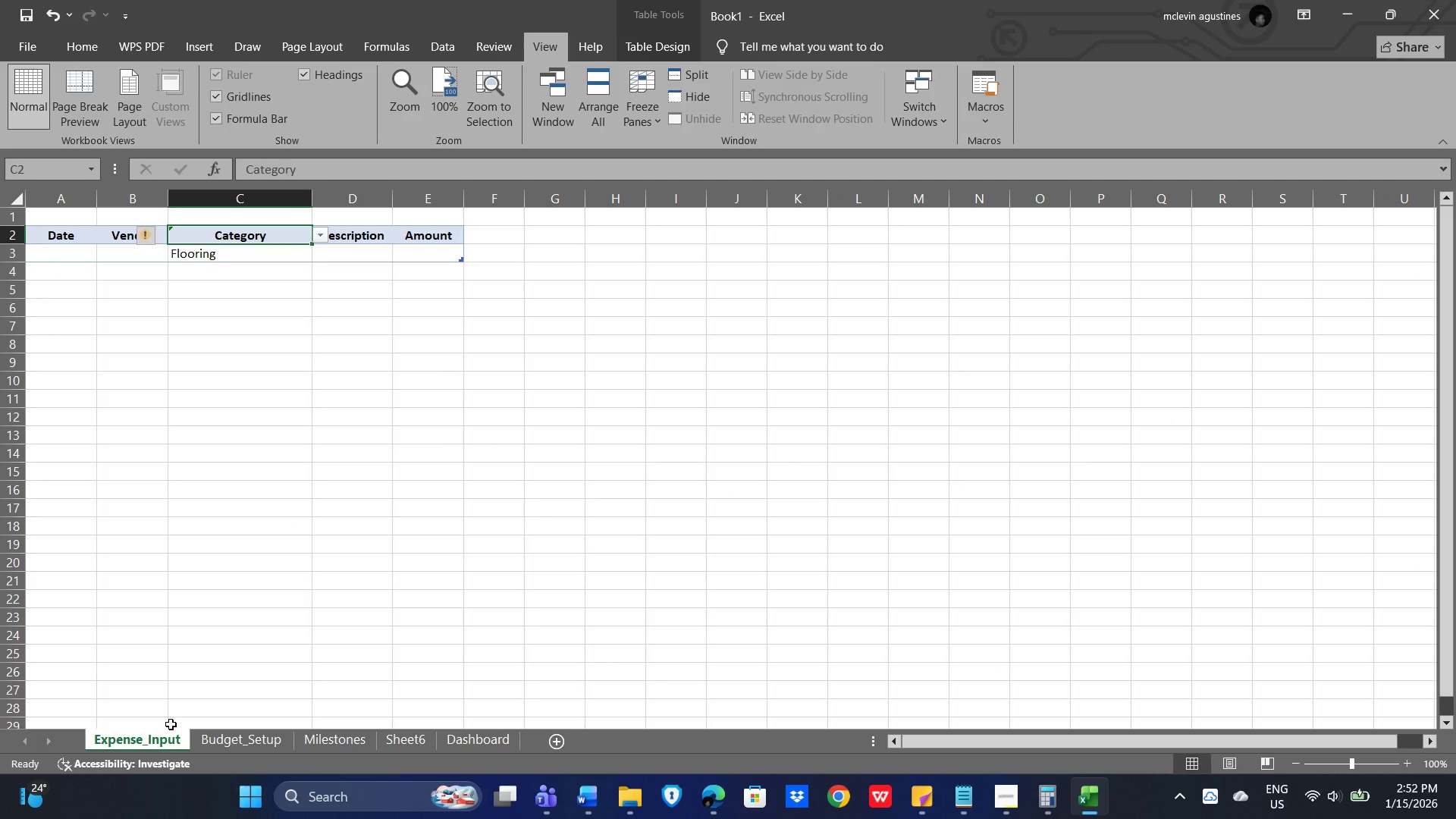 
left_click([156, 236])
 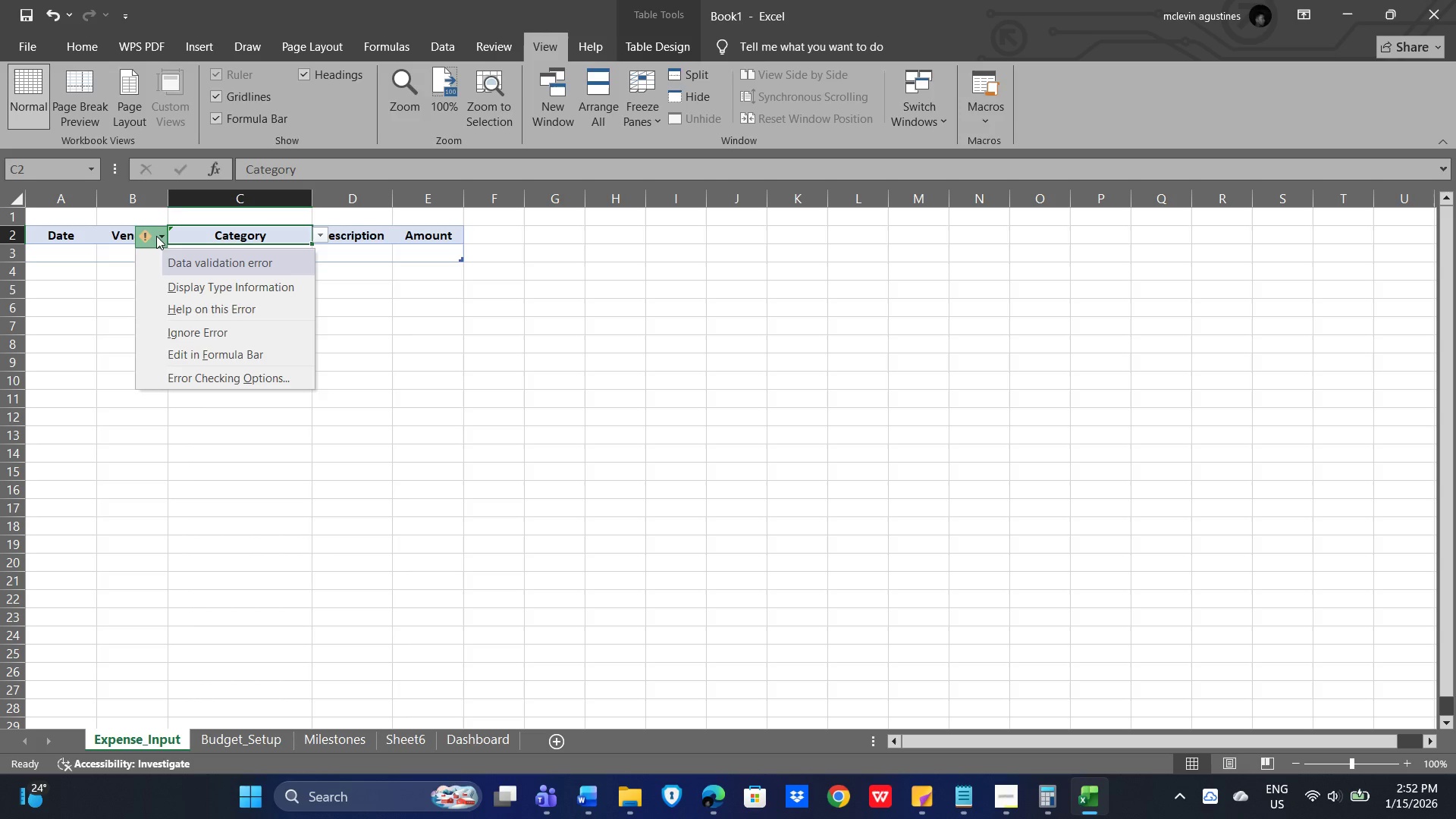 
left_click([234, 267])
 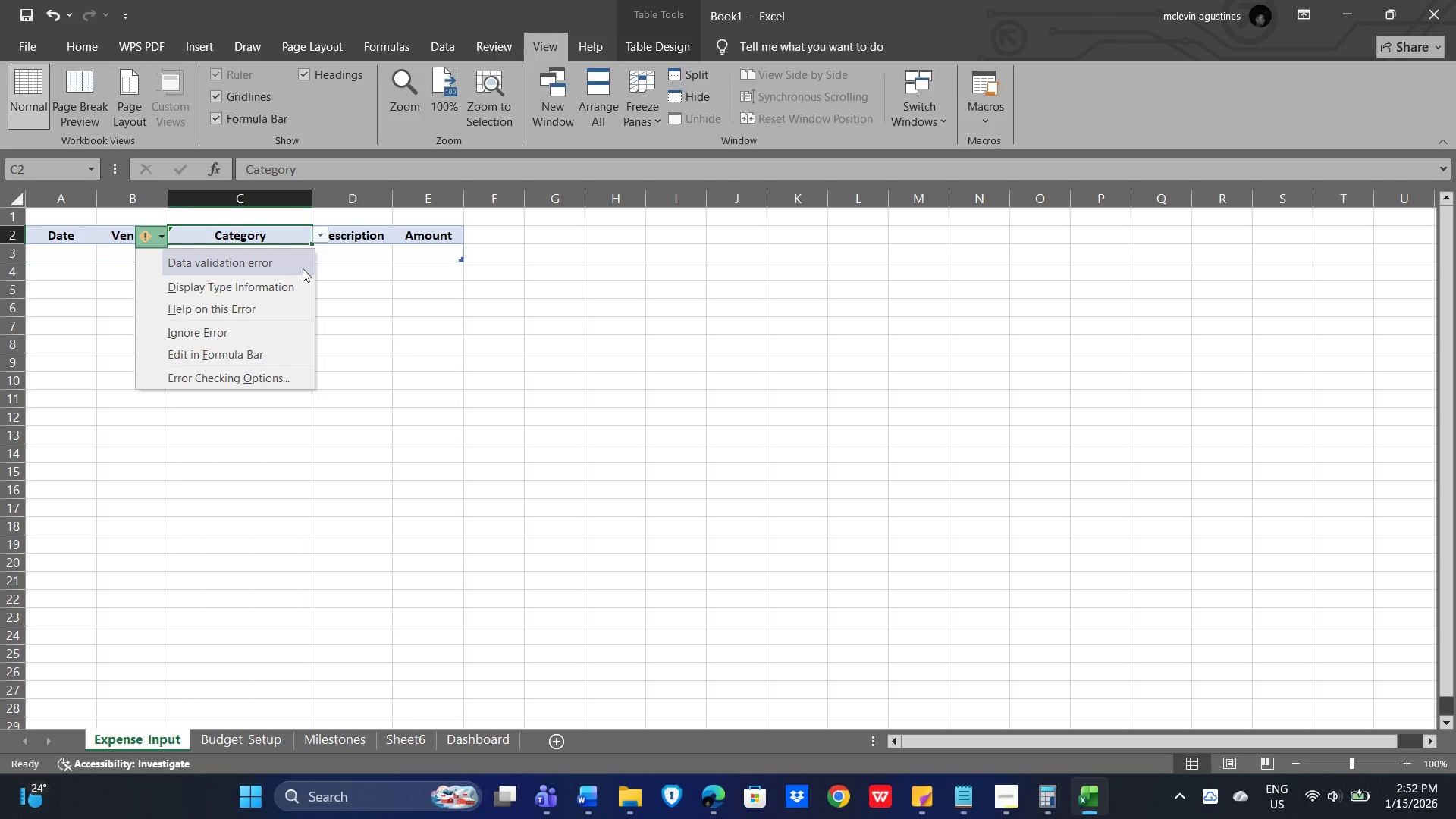 
left_click([362, 290])
 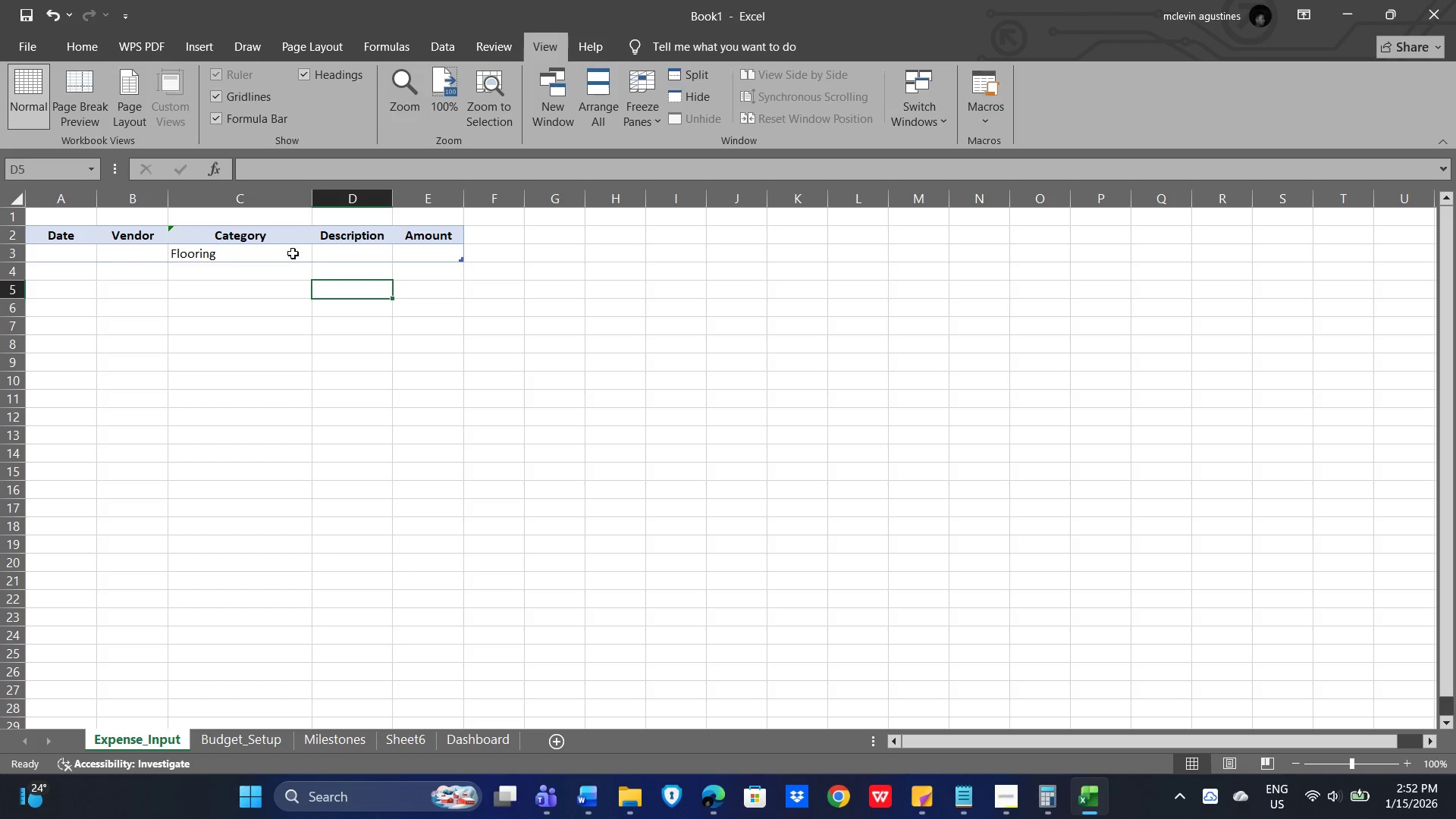 
left_click([286, 256])
 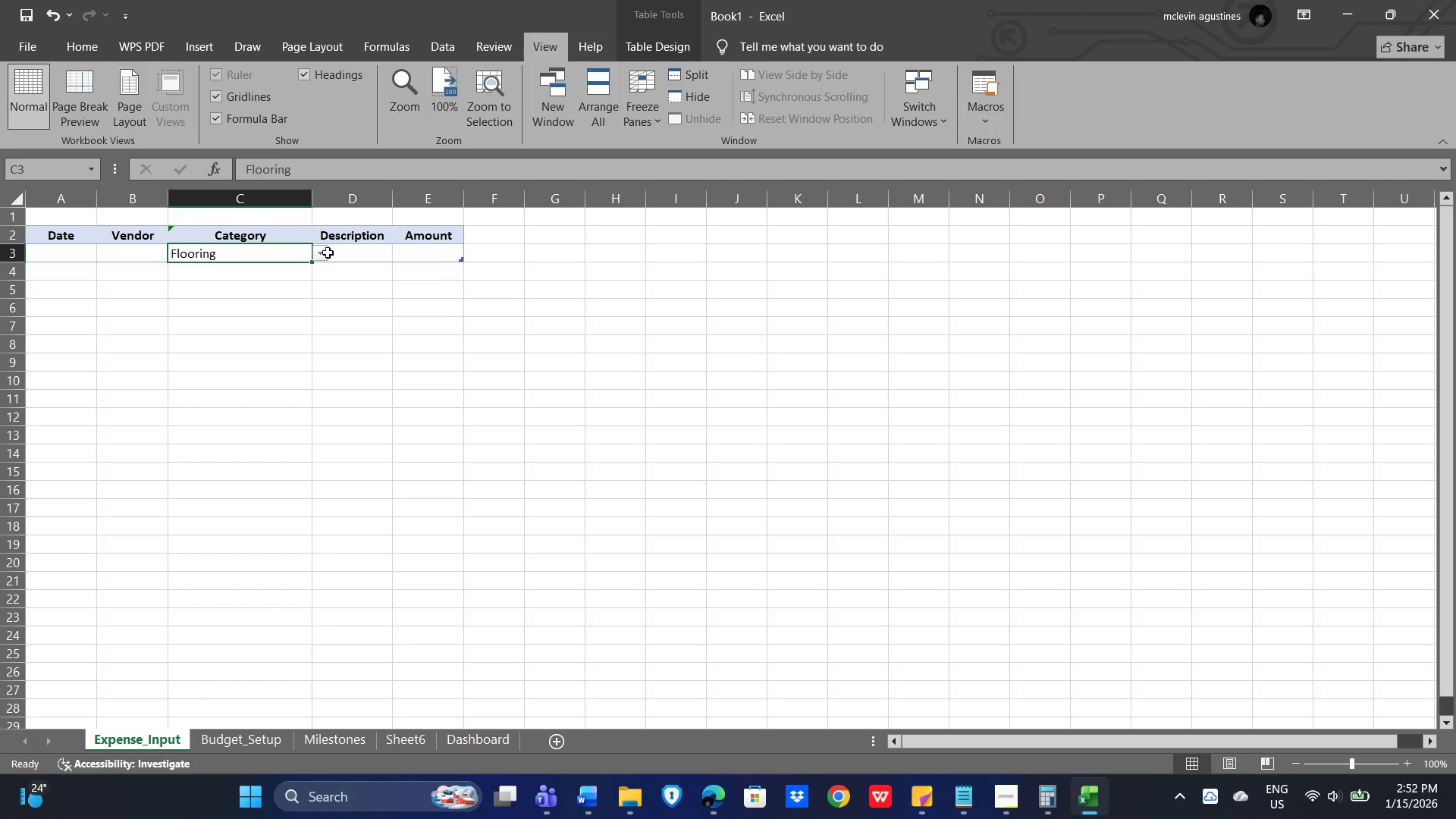 
left_click([328, 251])
 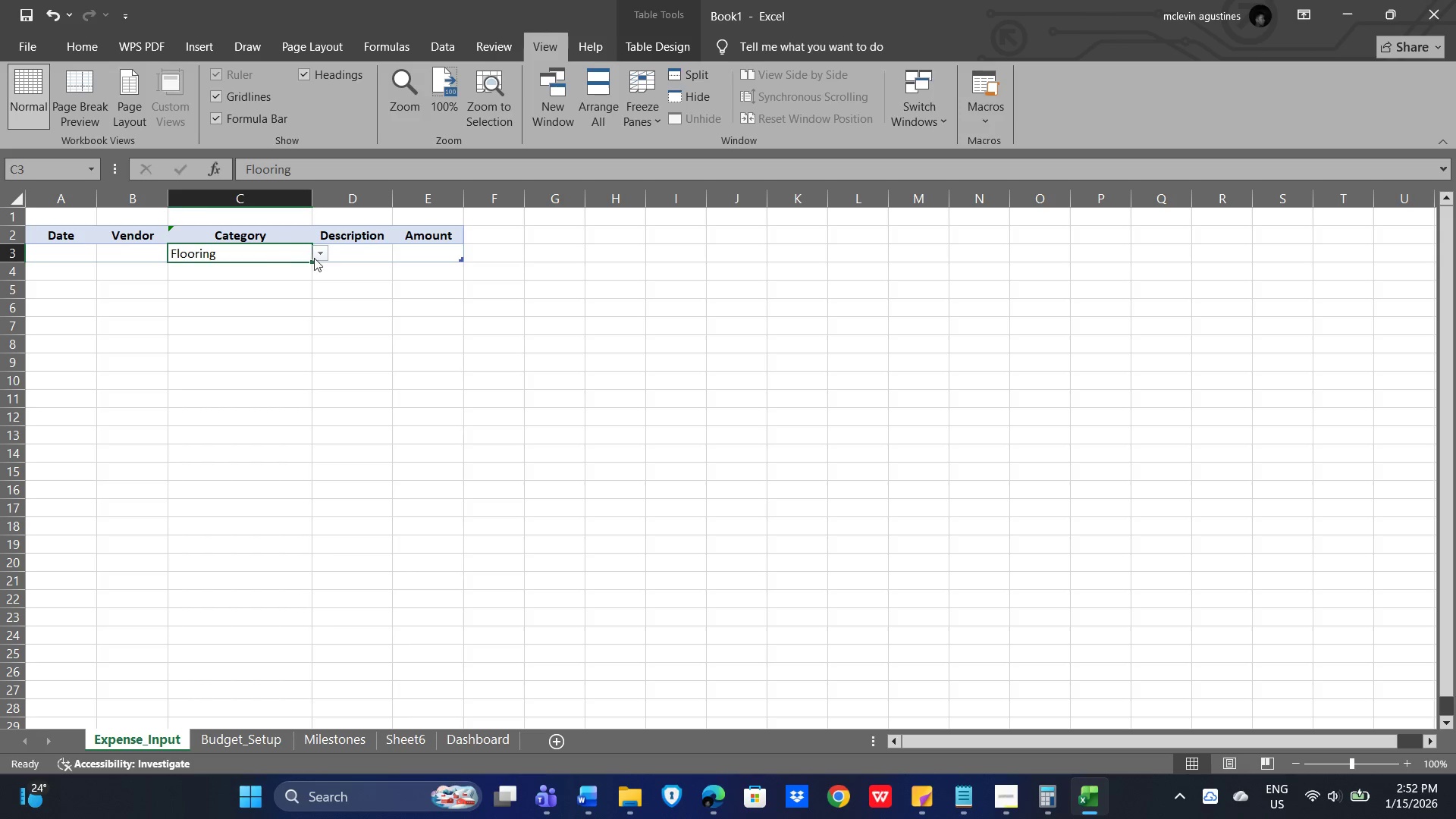 
double_click([320, 255])
 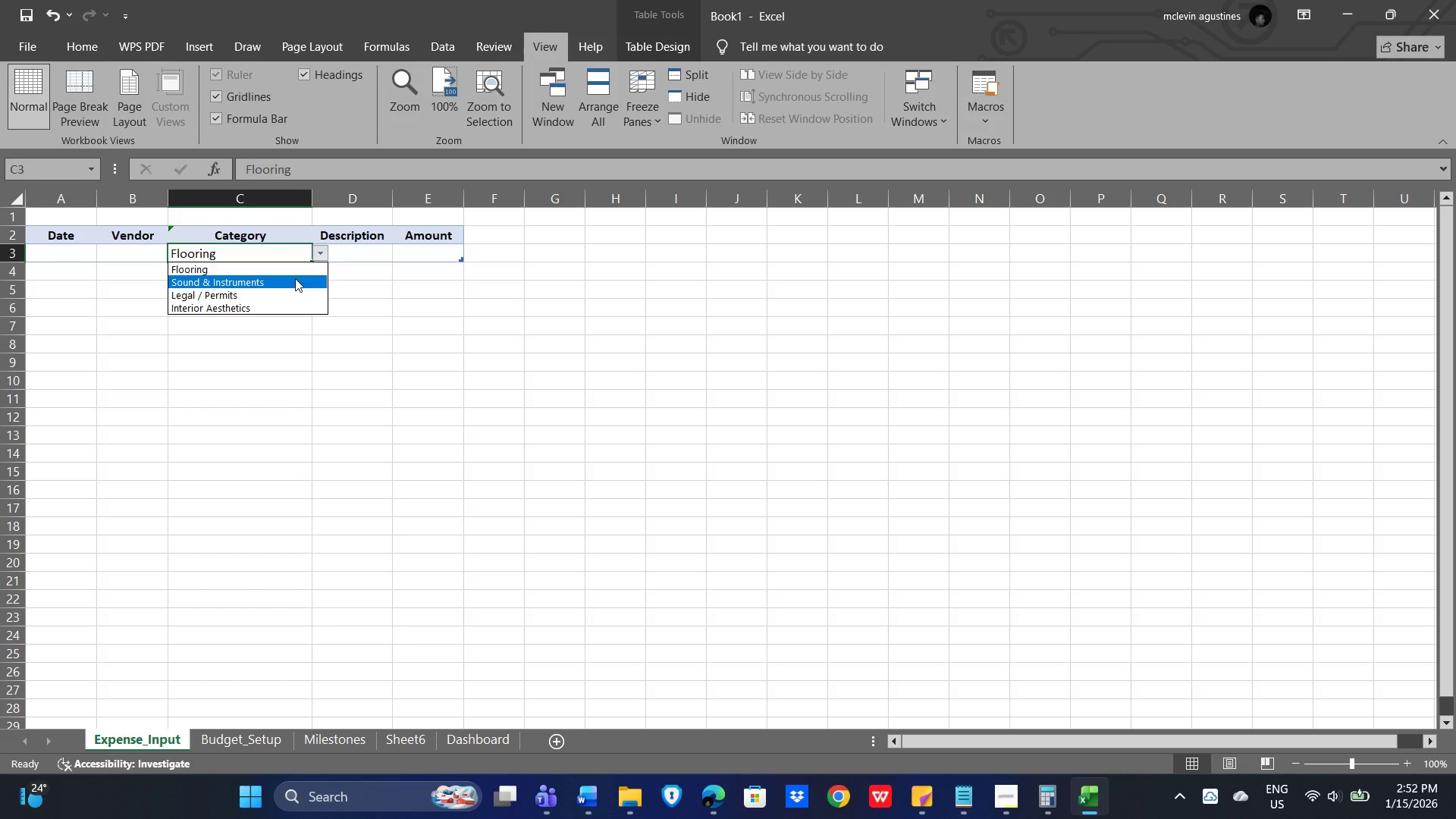 
left_click([294, 266])
 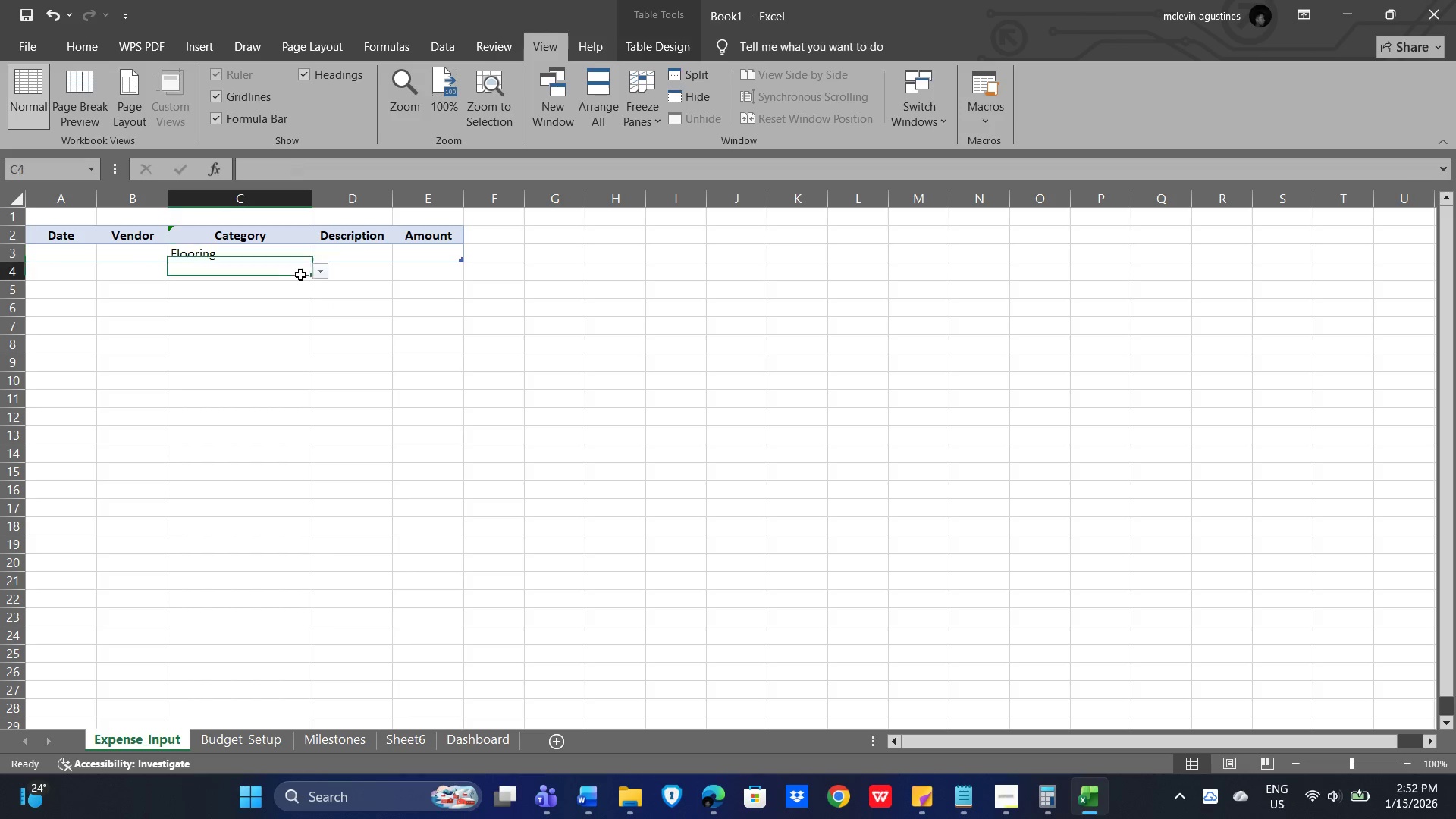 
double_click([320, 273])
 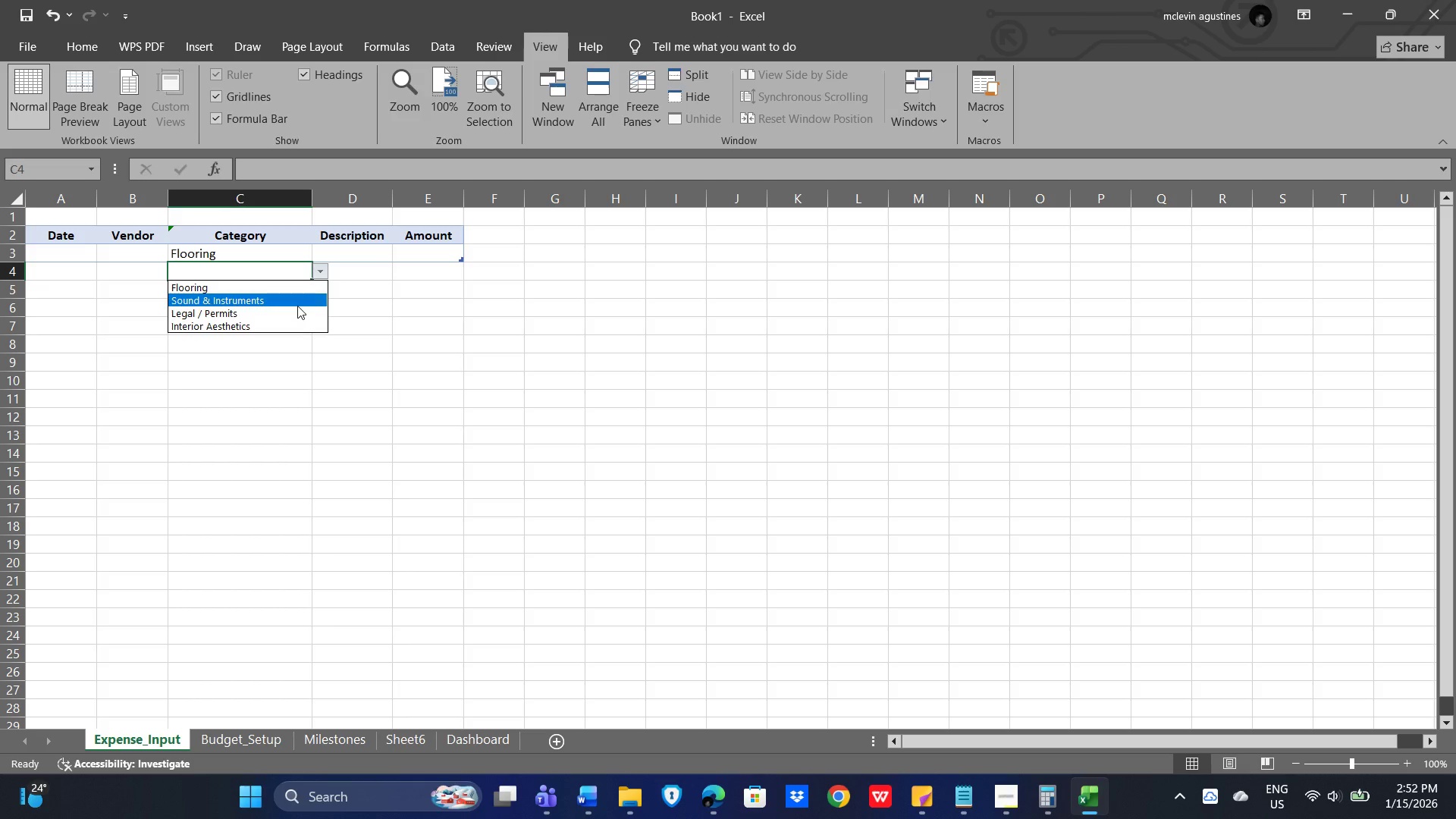 
left_click([384, 328])
 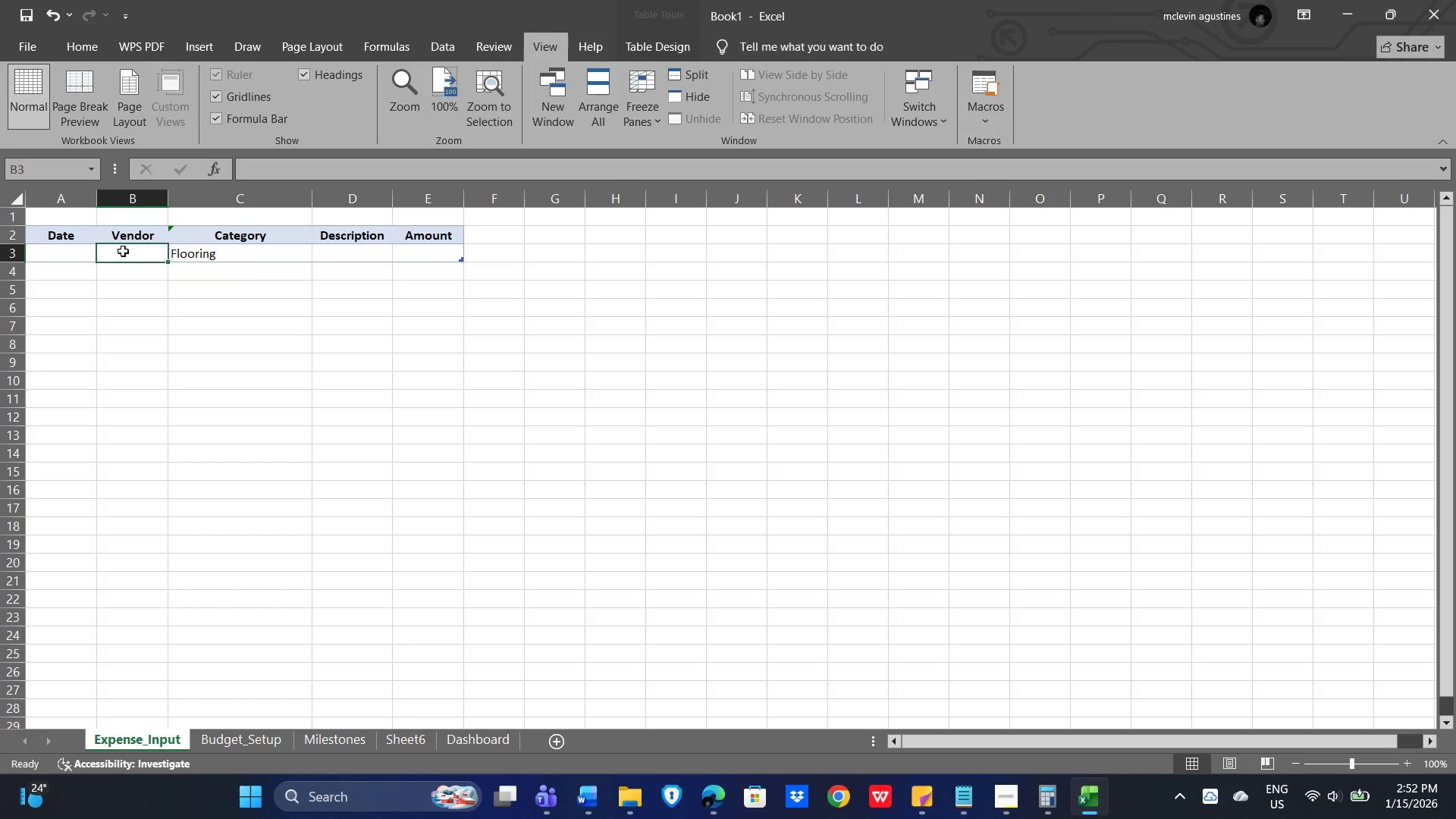 
double_click([59, 251])
 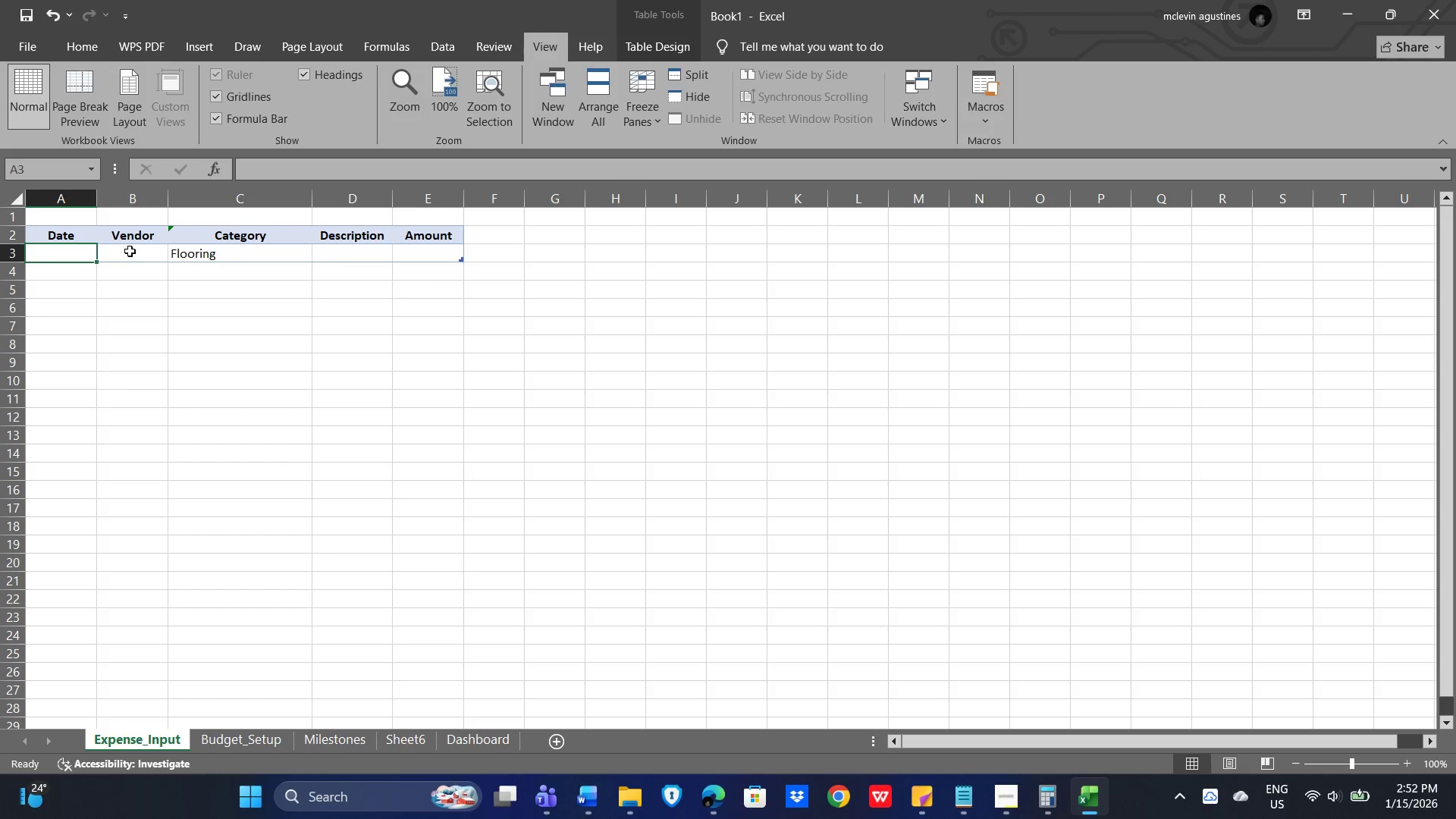 
triple_click([130, 251])
 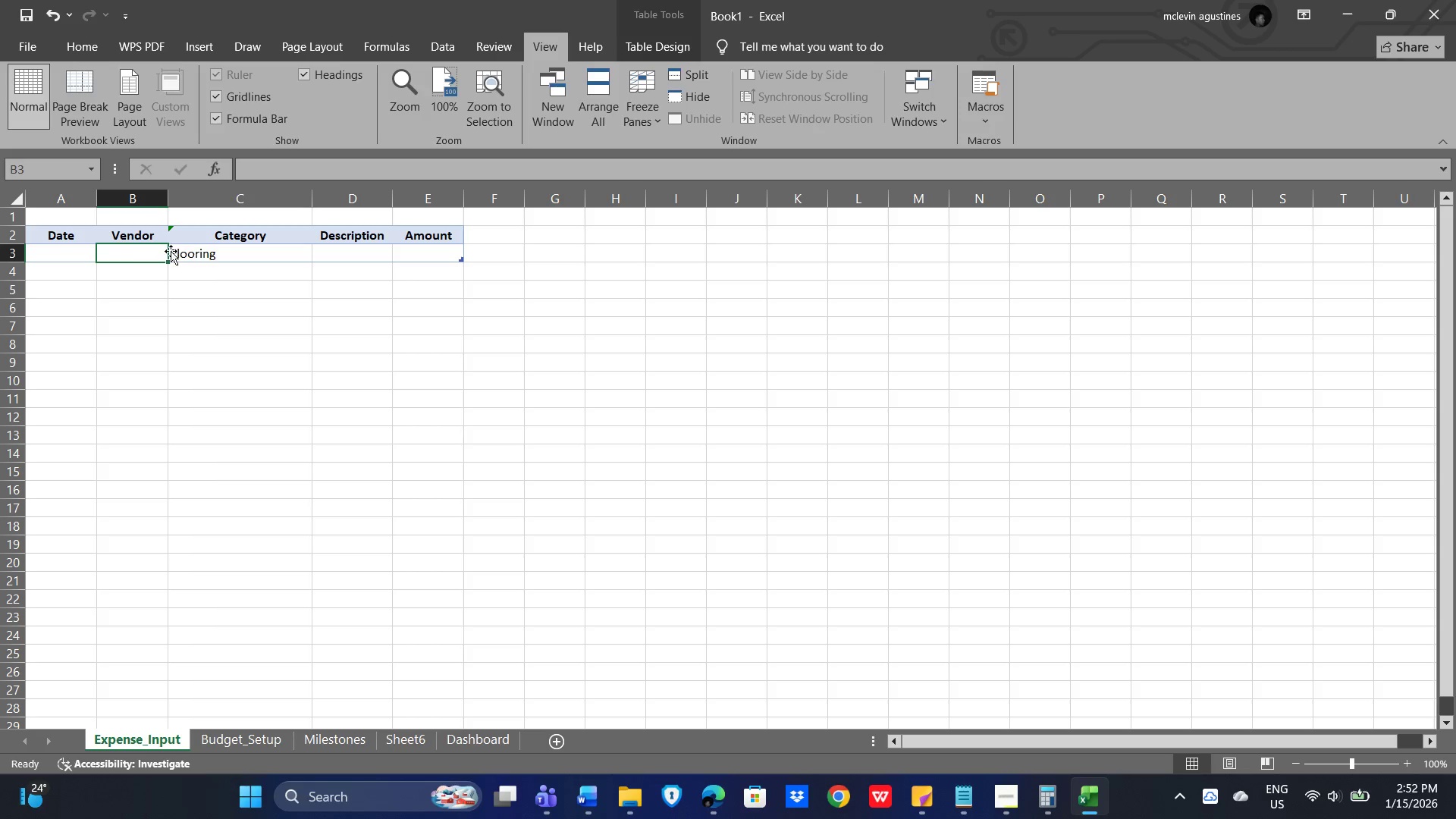 
left_click([222, 251])
 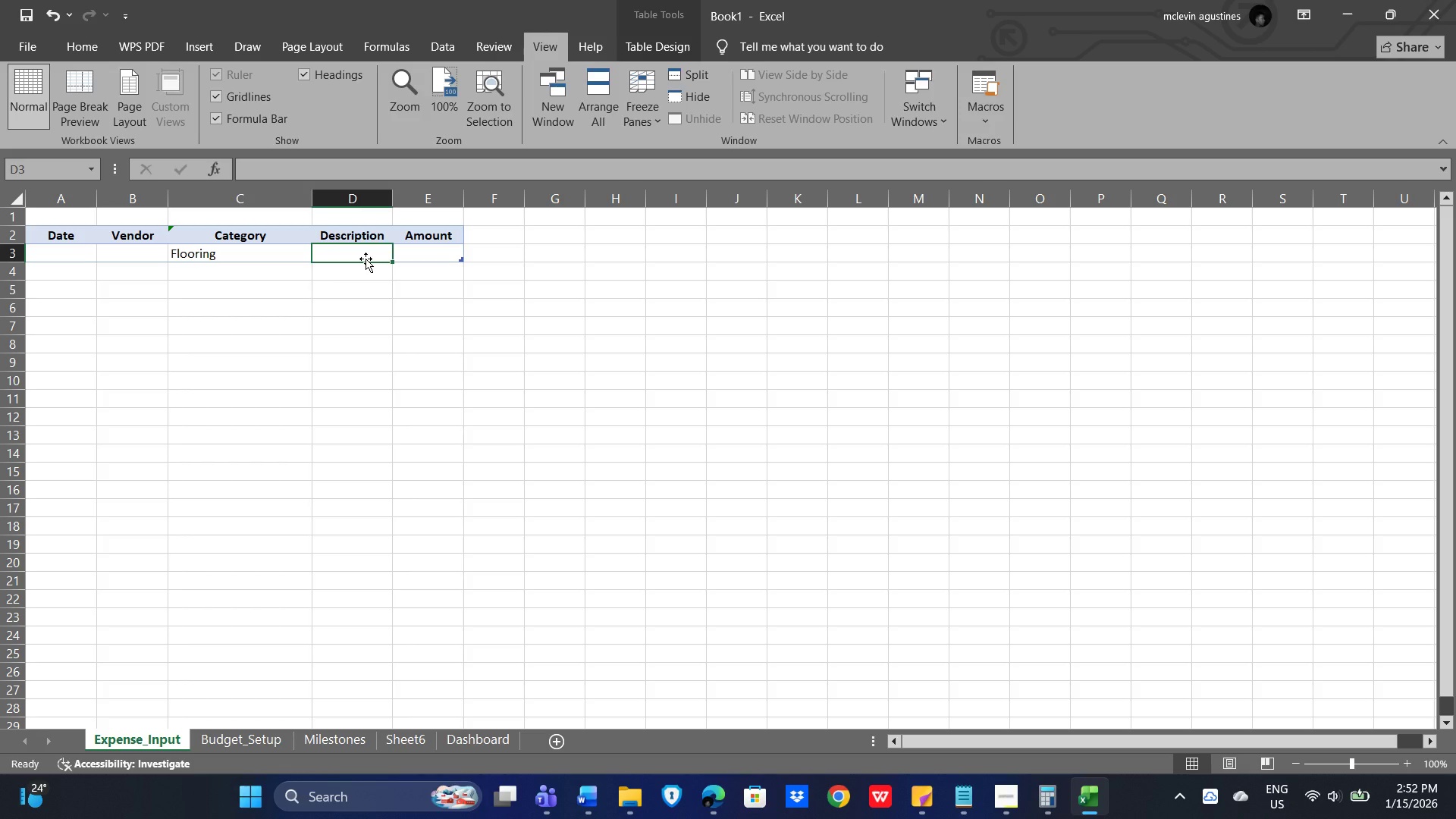 
left_click([423, 259])
 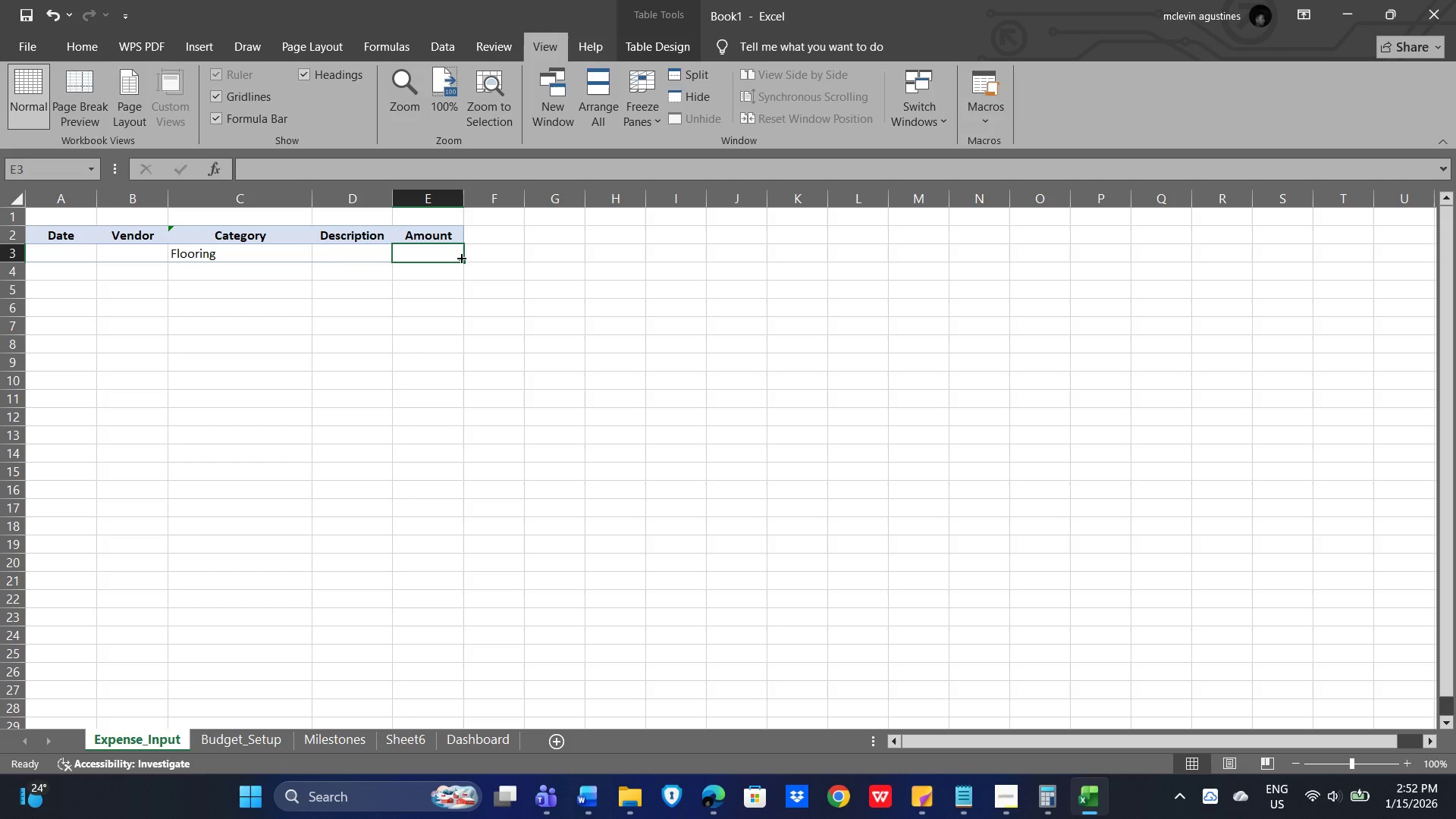 
key(Numpad5)
 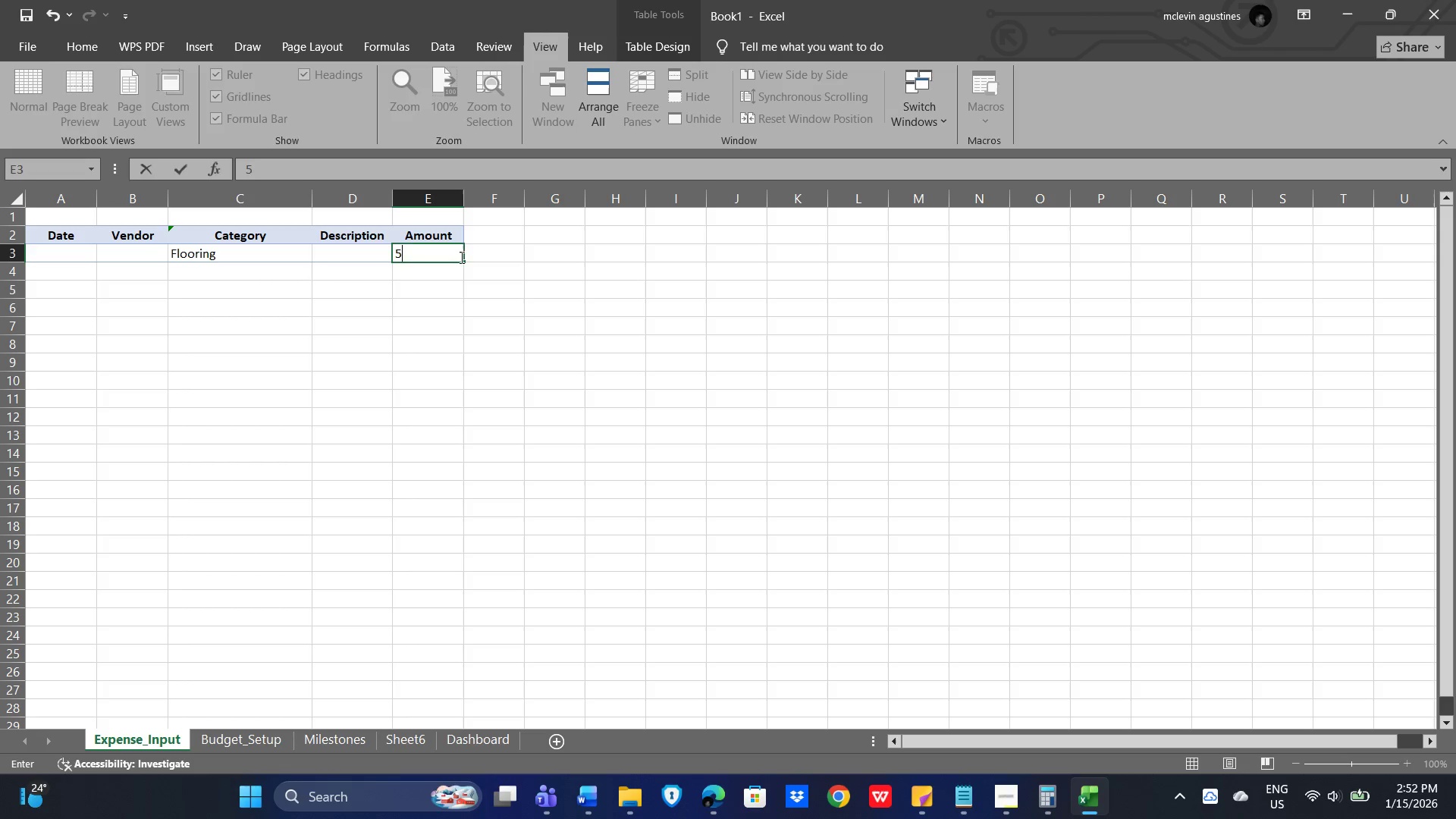 
key(Numpad0)
 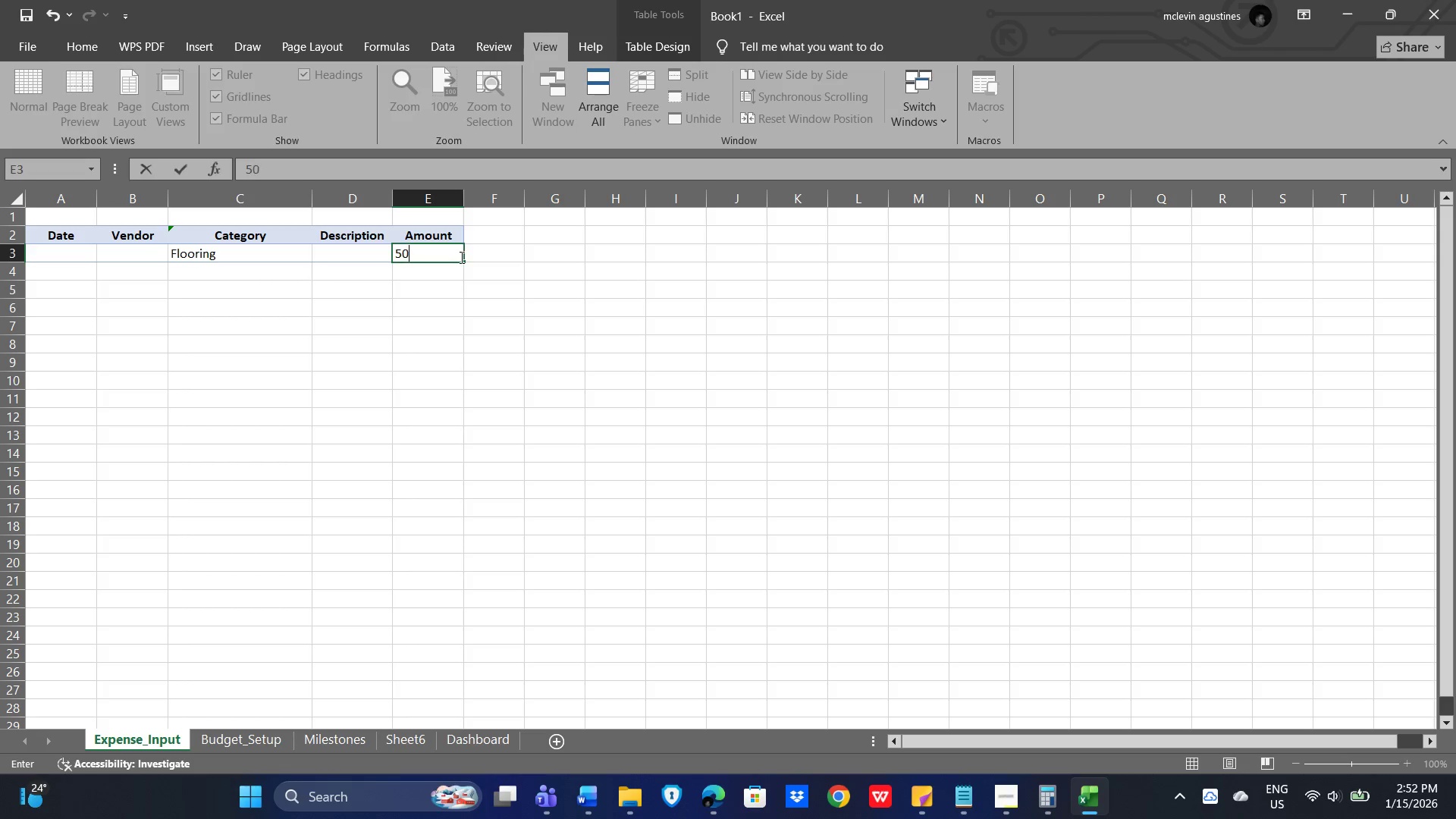 
key(NumpadEnter)
 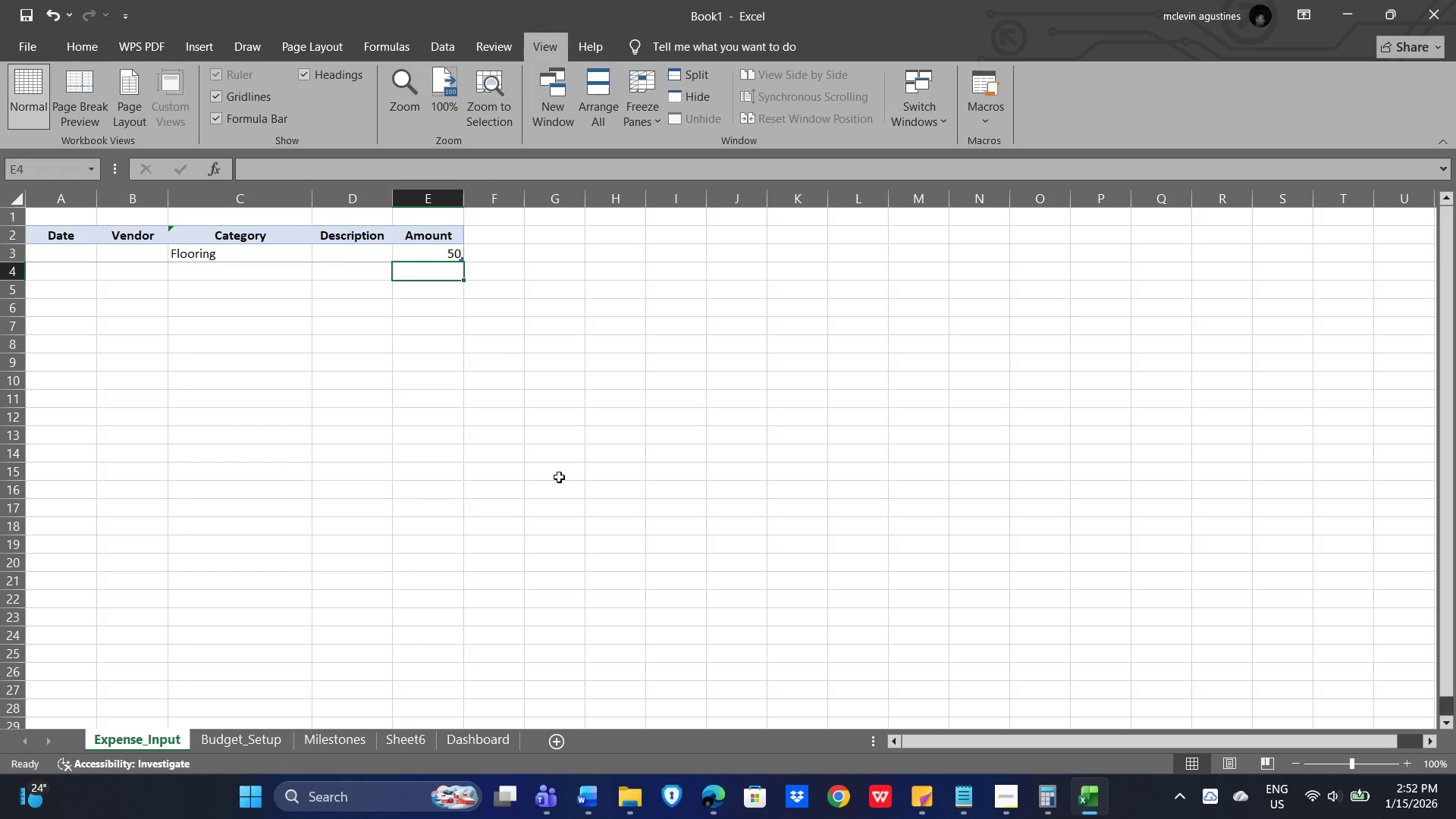 
left_click([614, 458])
 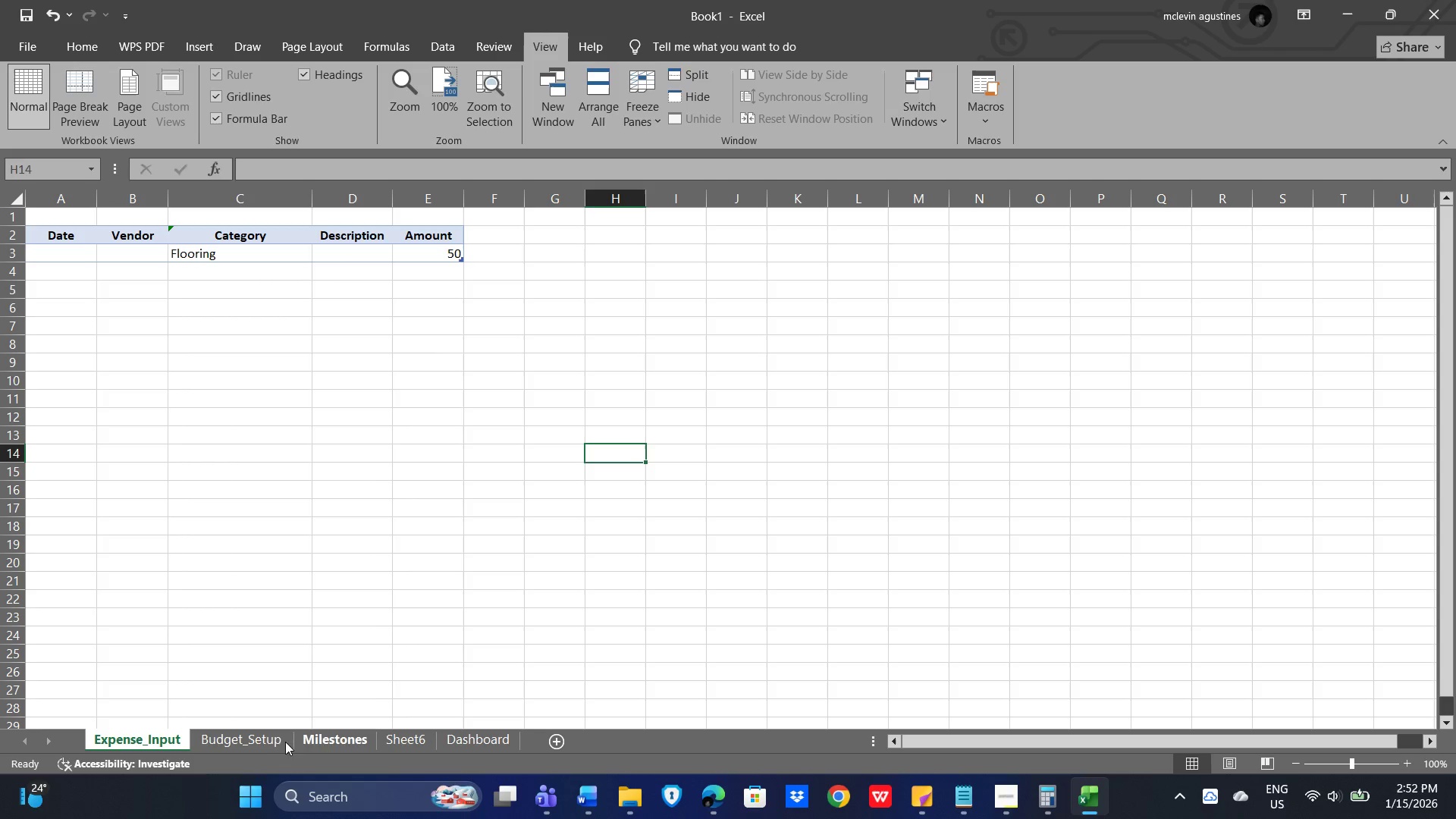 
left_click([253, 739])
 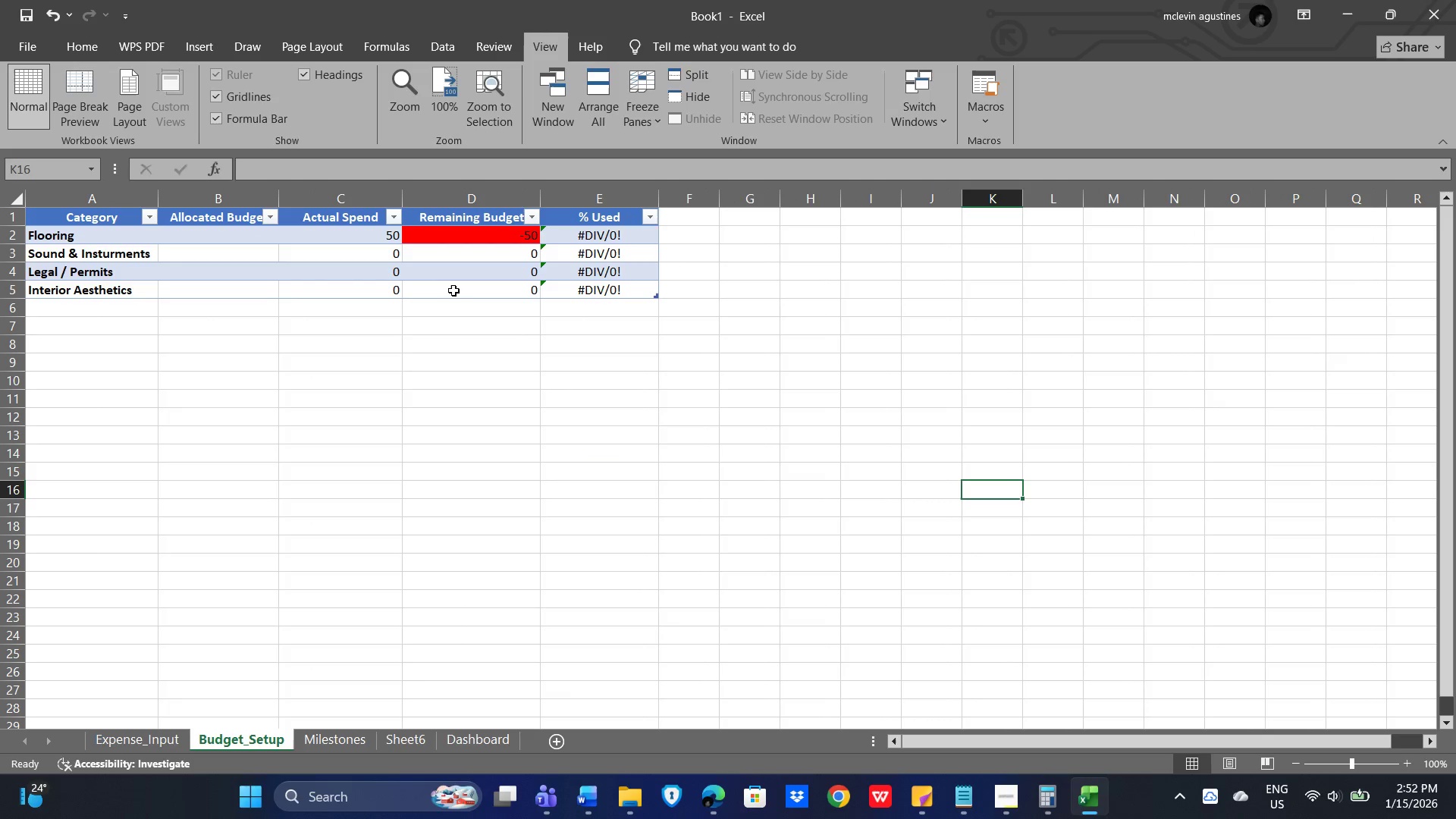 
left_click([119, 738])
 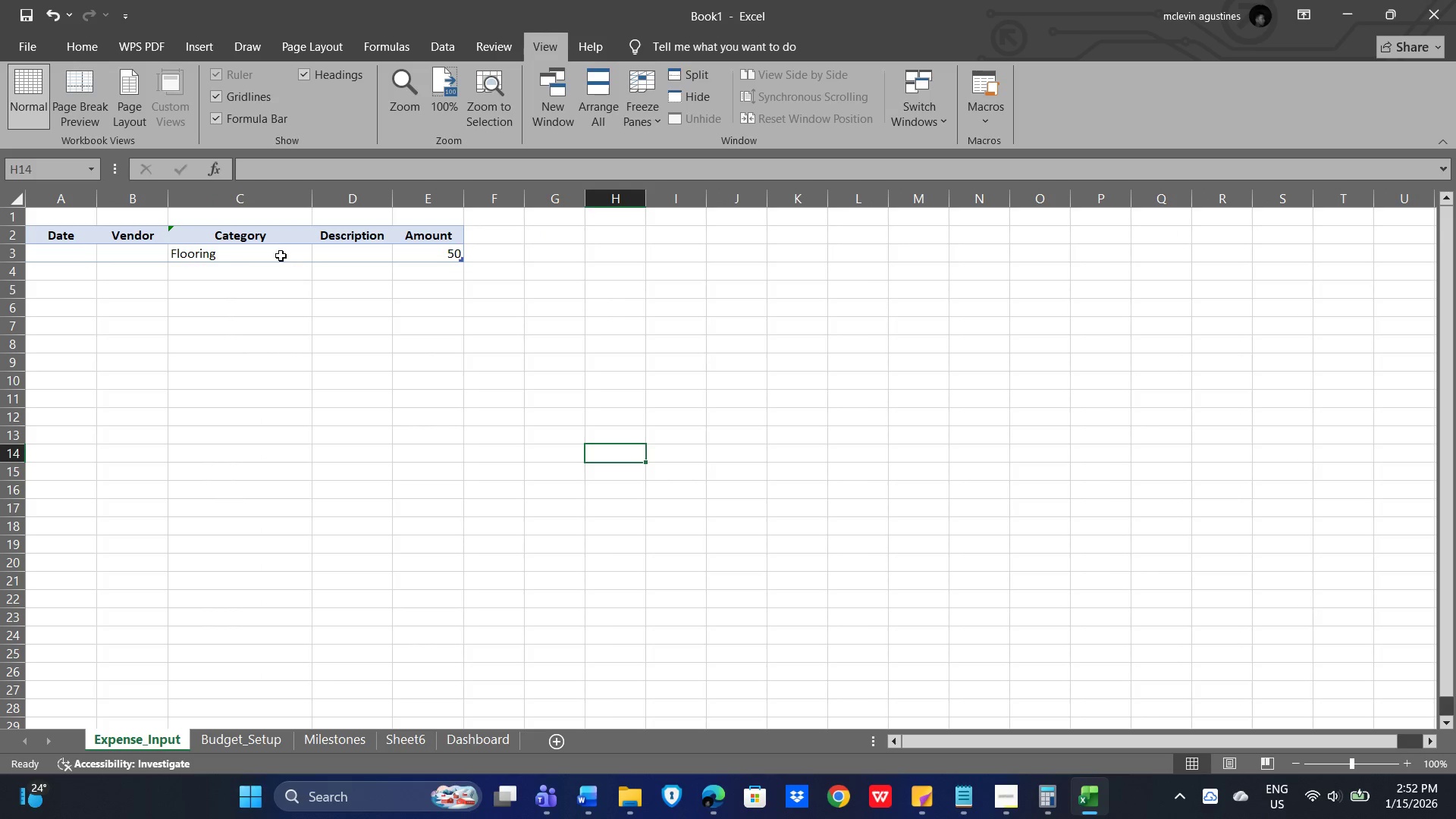 
left_click([261, 249])
 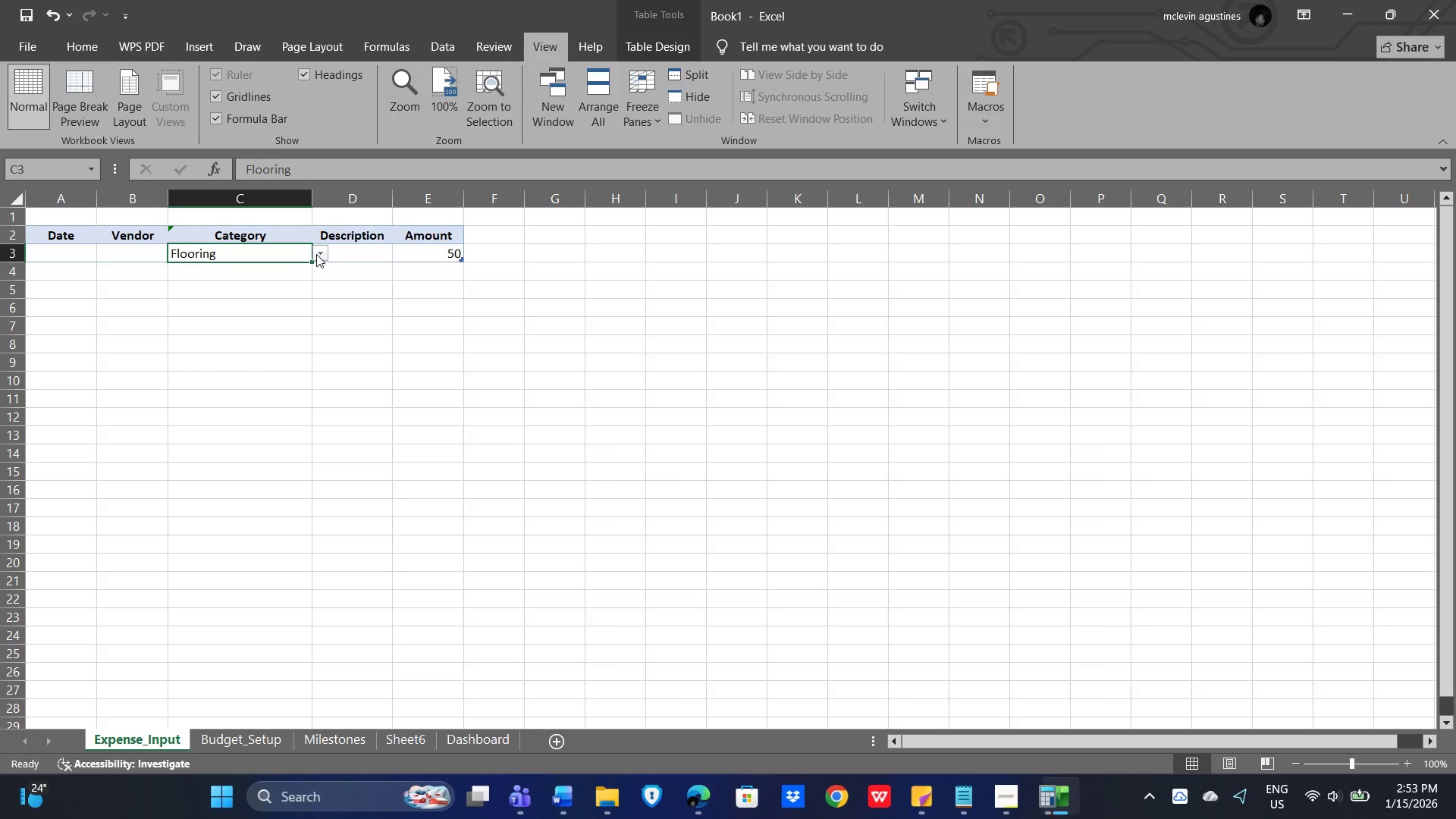 
left_click([320, 251])
 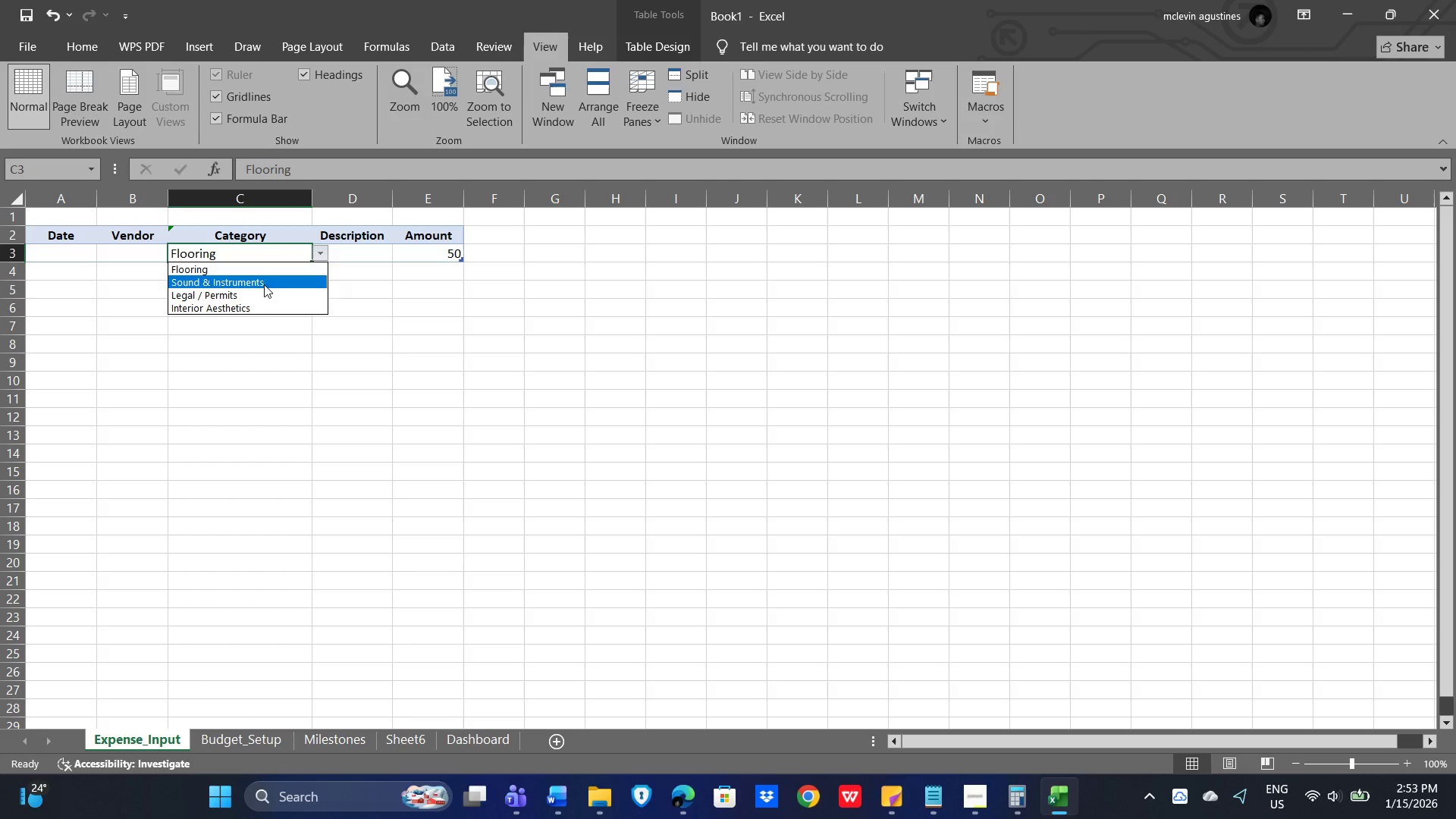 
left_click([264, 279])
 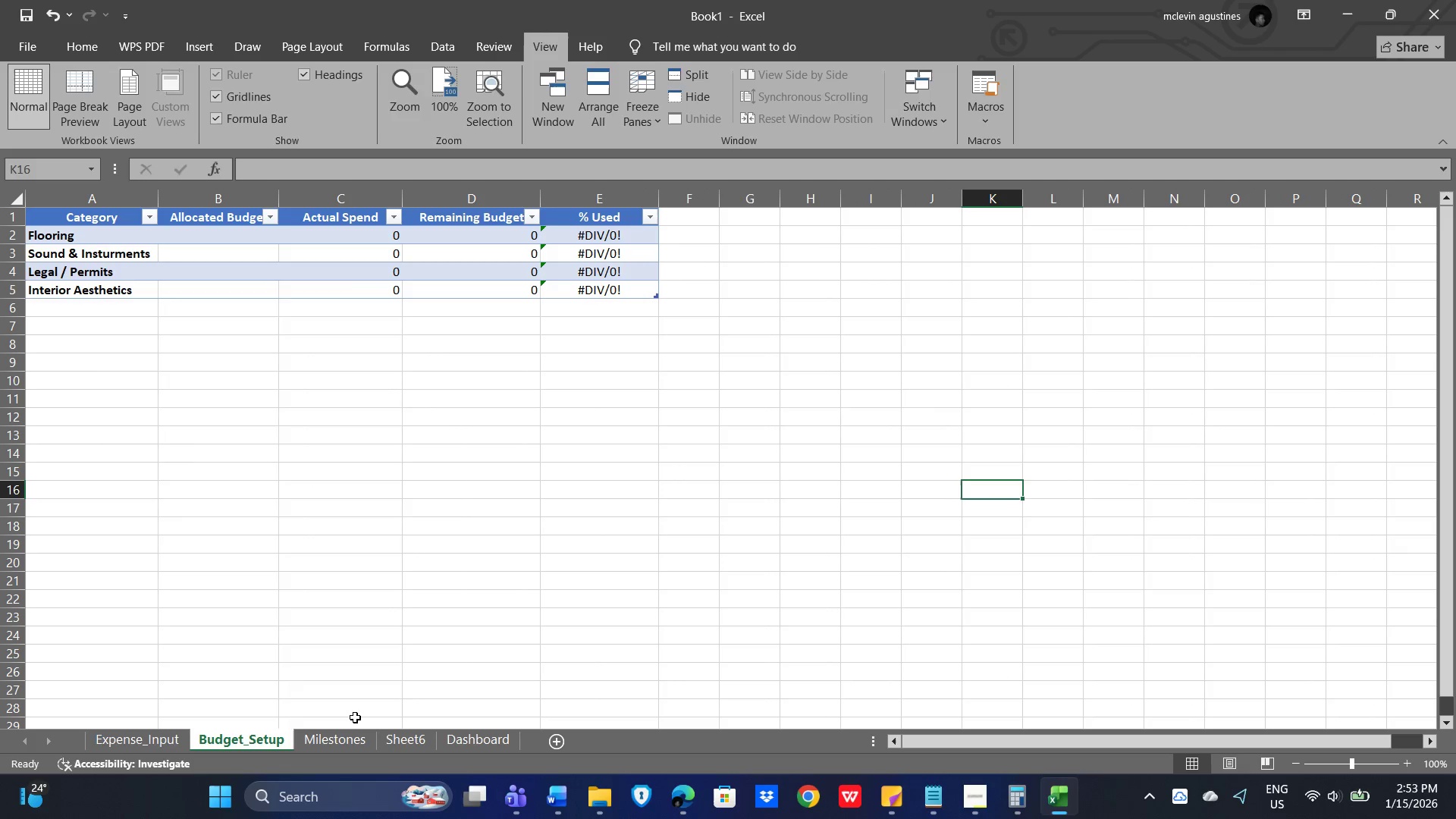 
double_click([105, 251])
 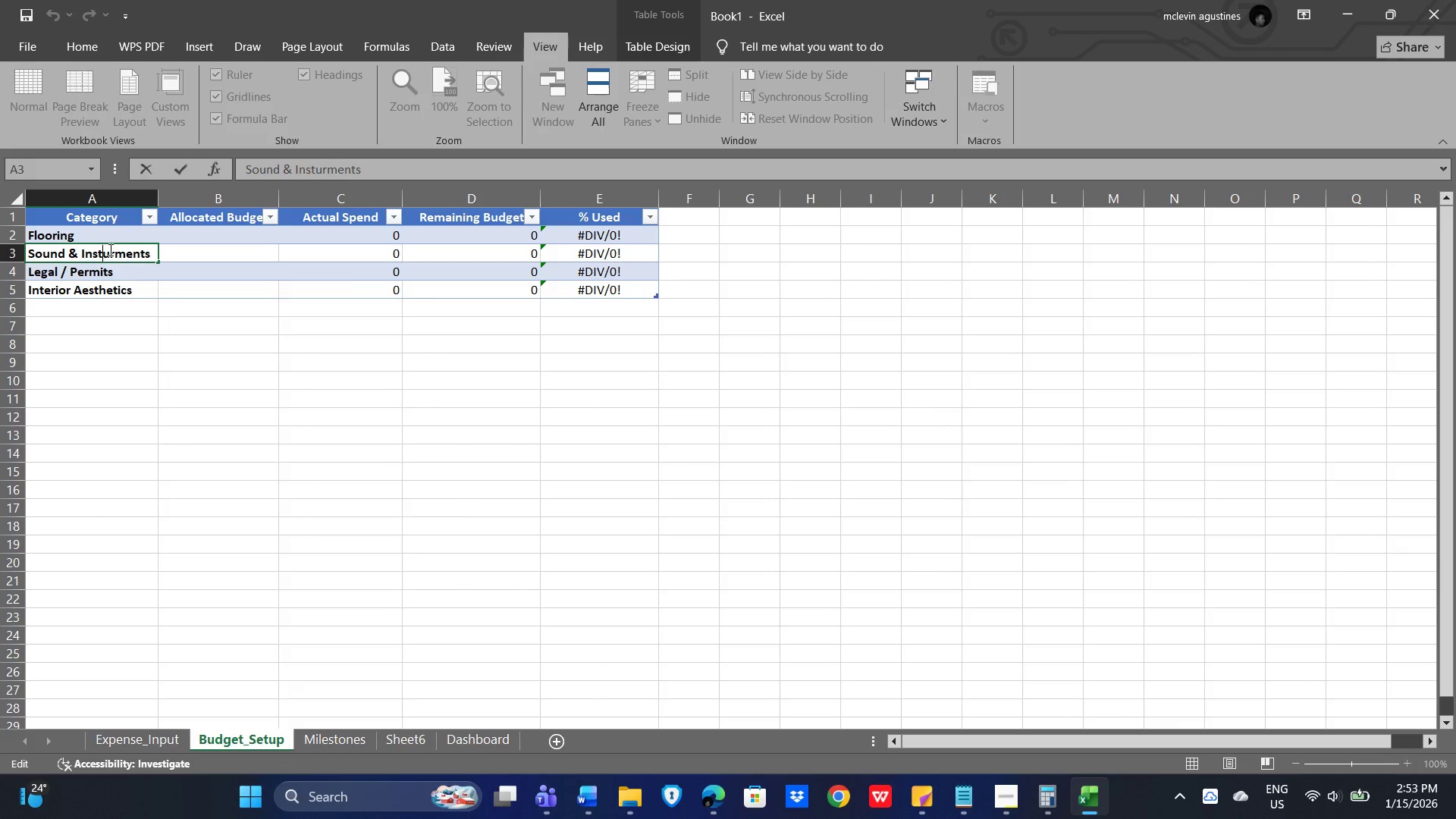 
left_click([108, 249])
 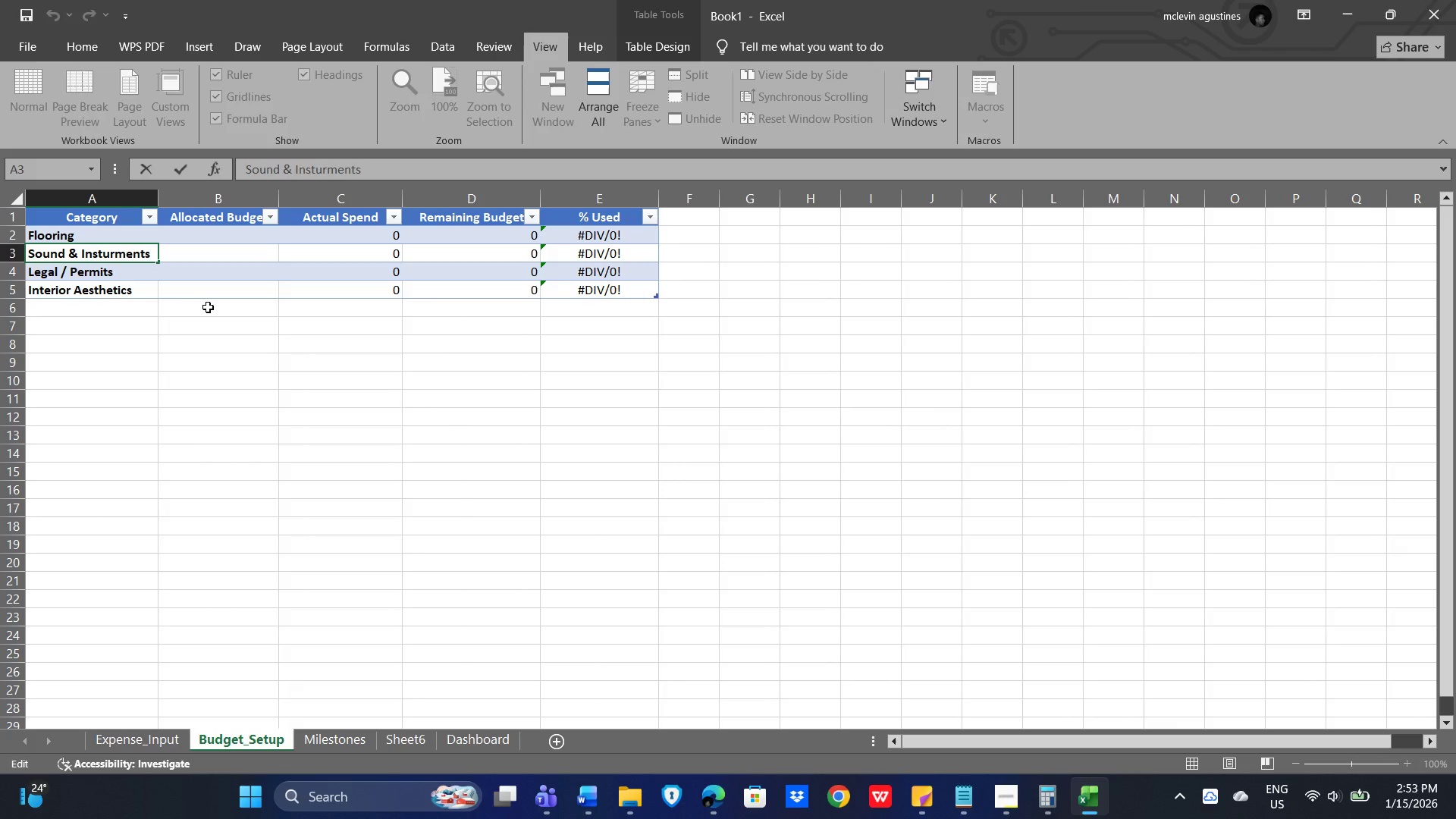 
key(Backspace)
 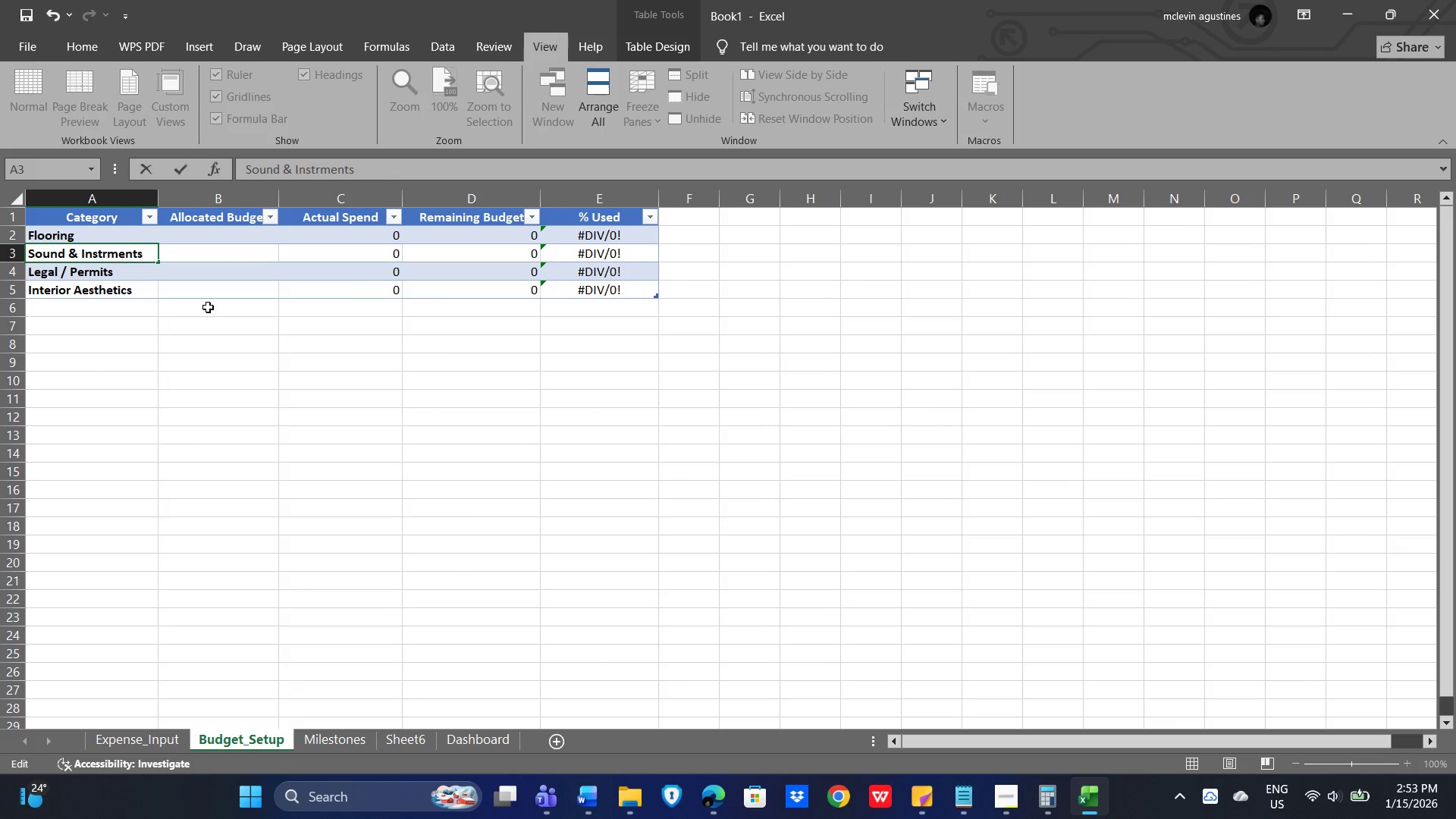 
key(ArrowRight)
 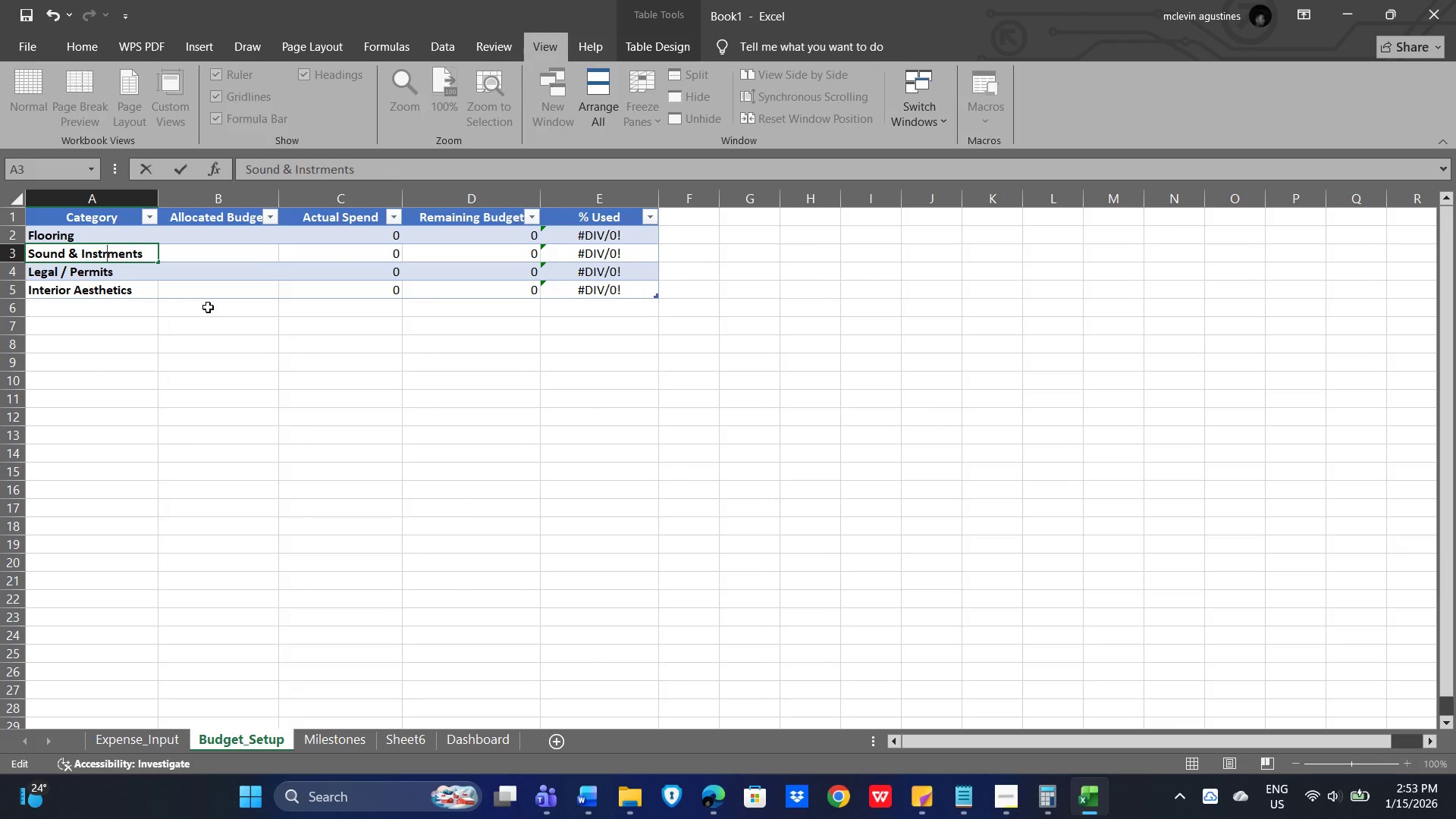 
key(U)
 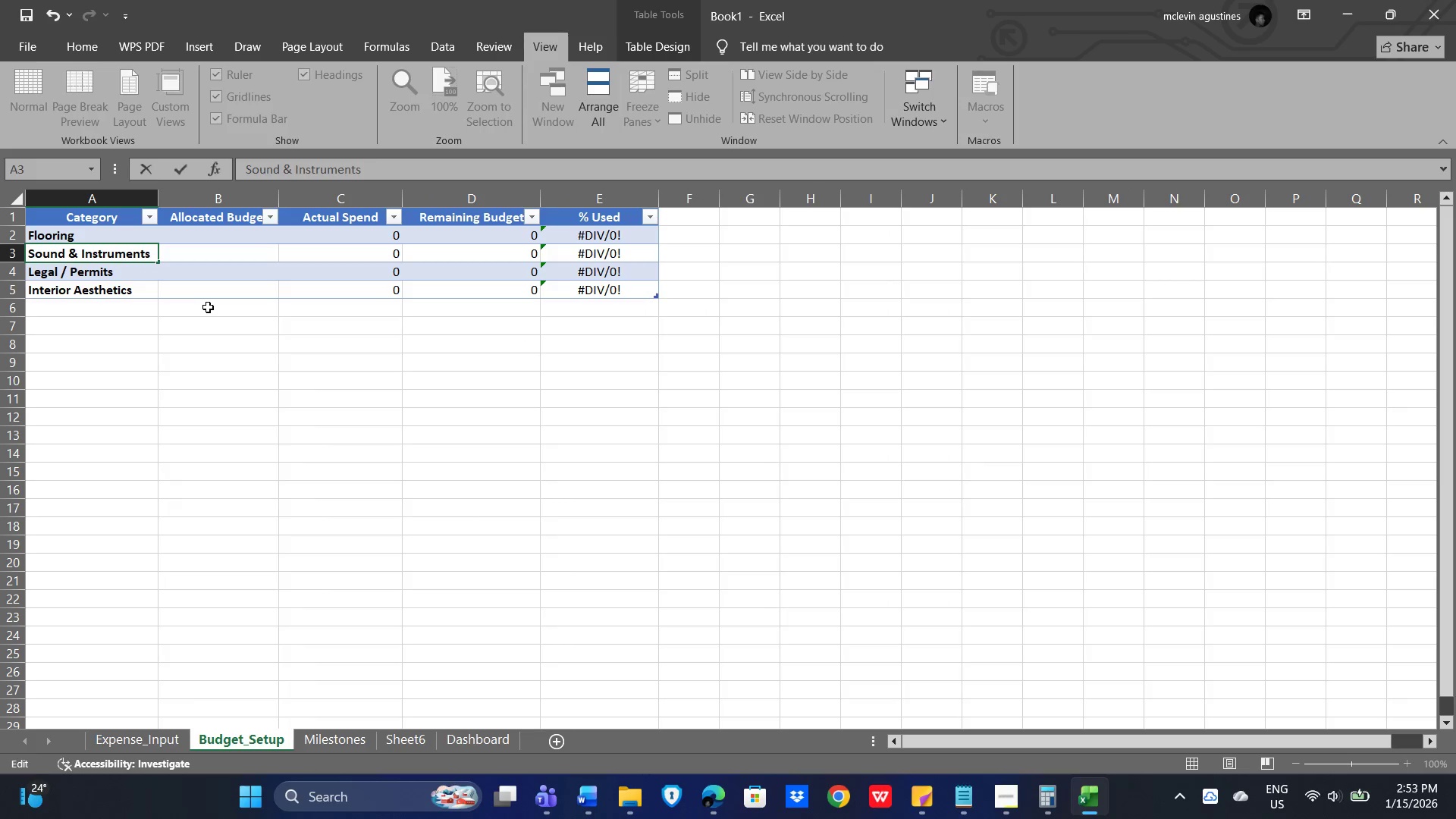 
key(Enter)
 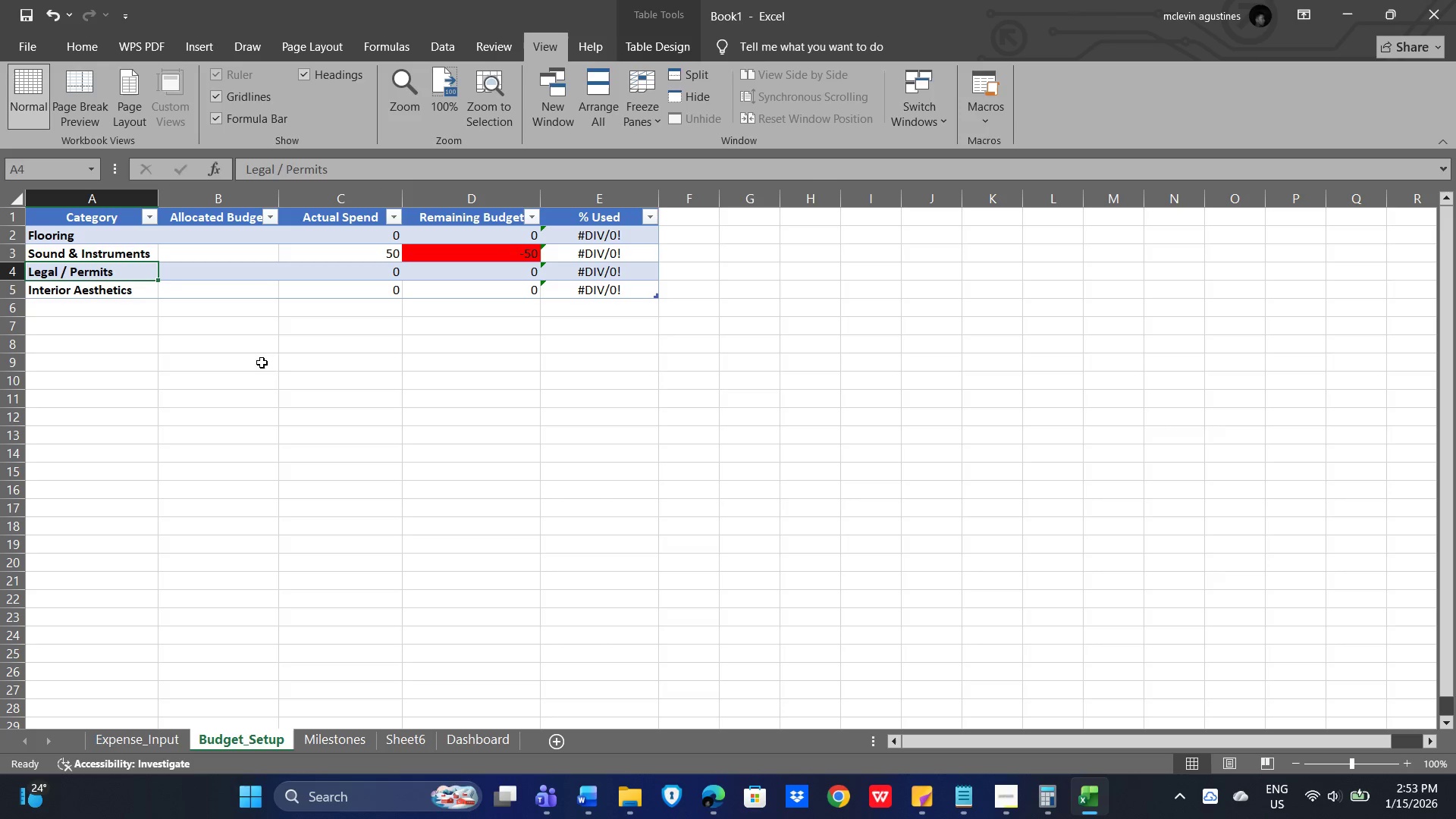 
left_click([366, 369])
 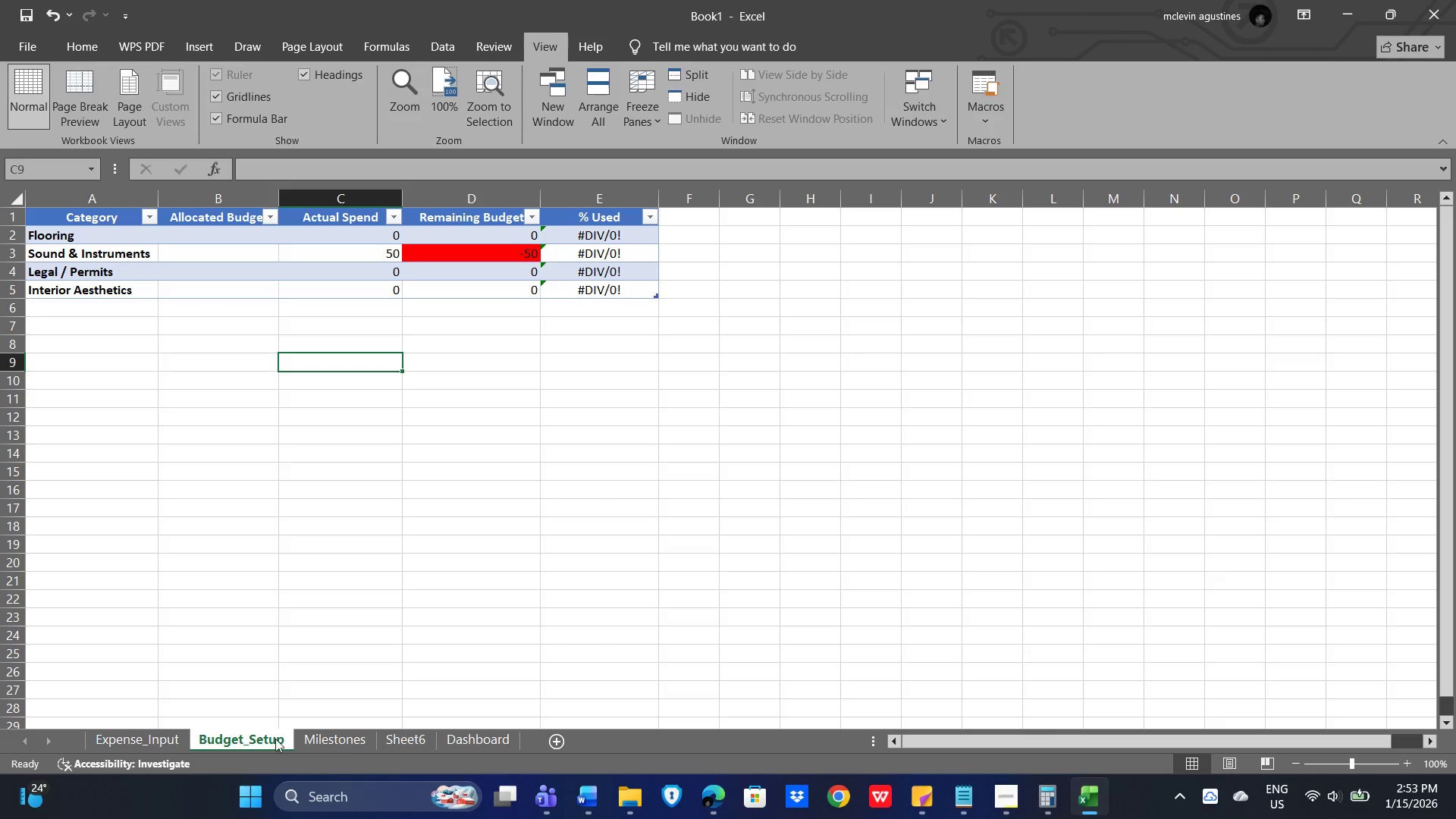 
left_click([322, 736])
 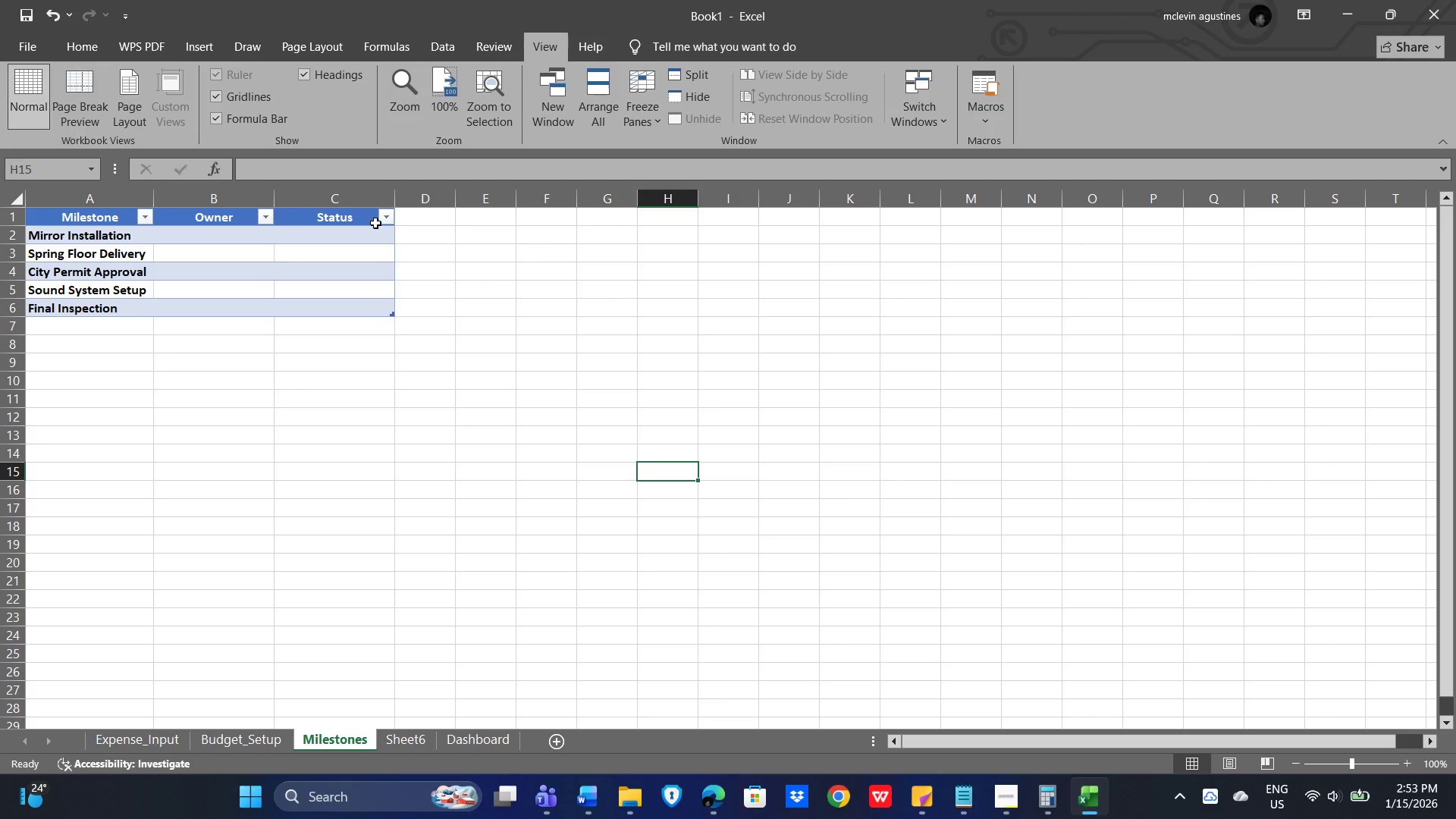 
left_click([262, 219])
 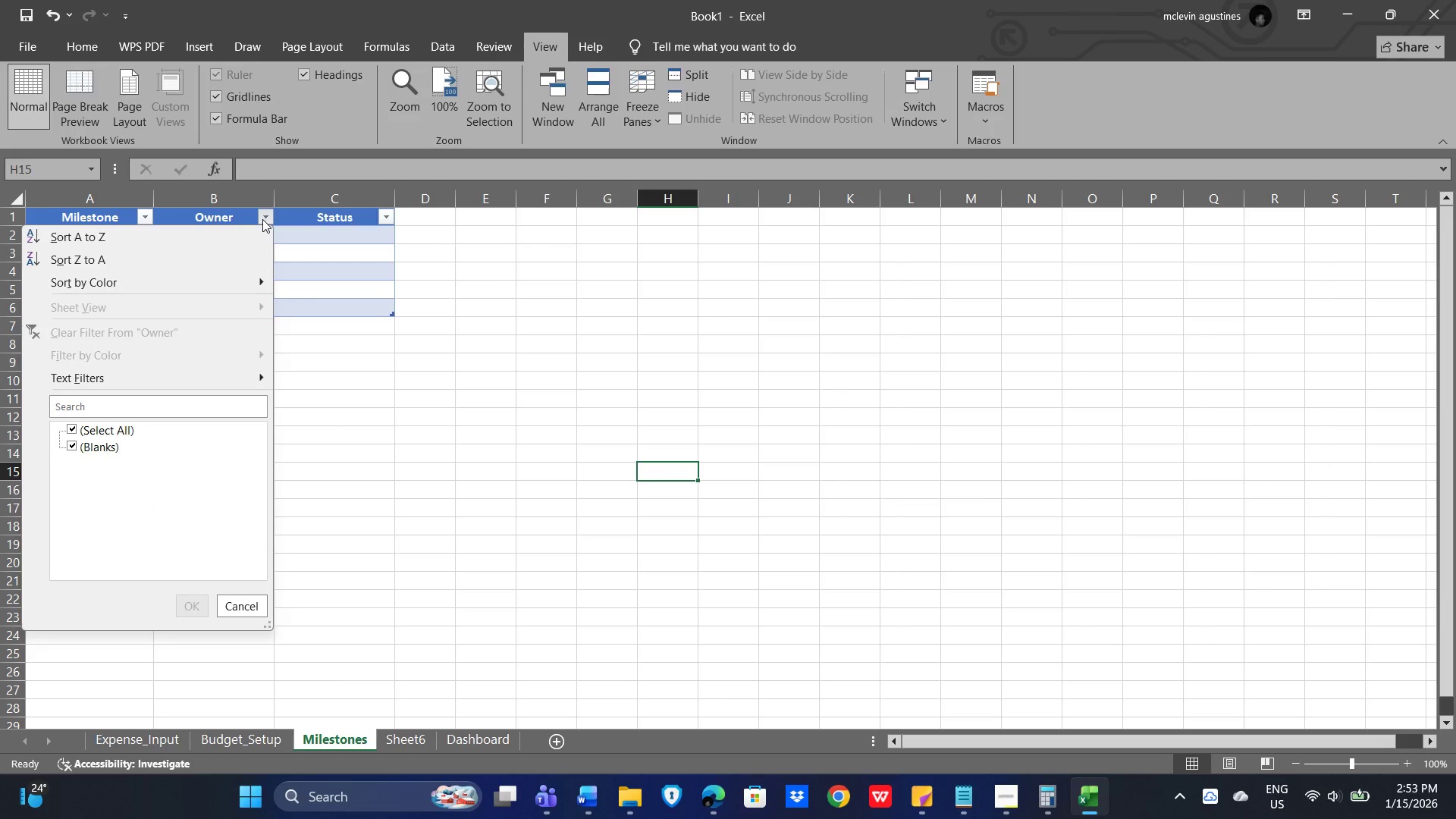 
left_click([262, 219])
 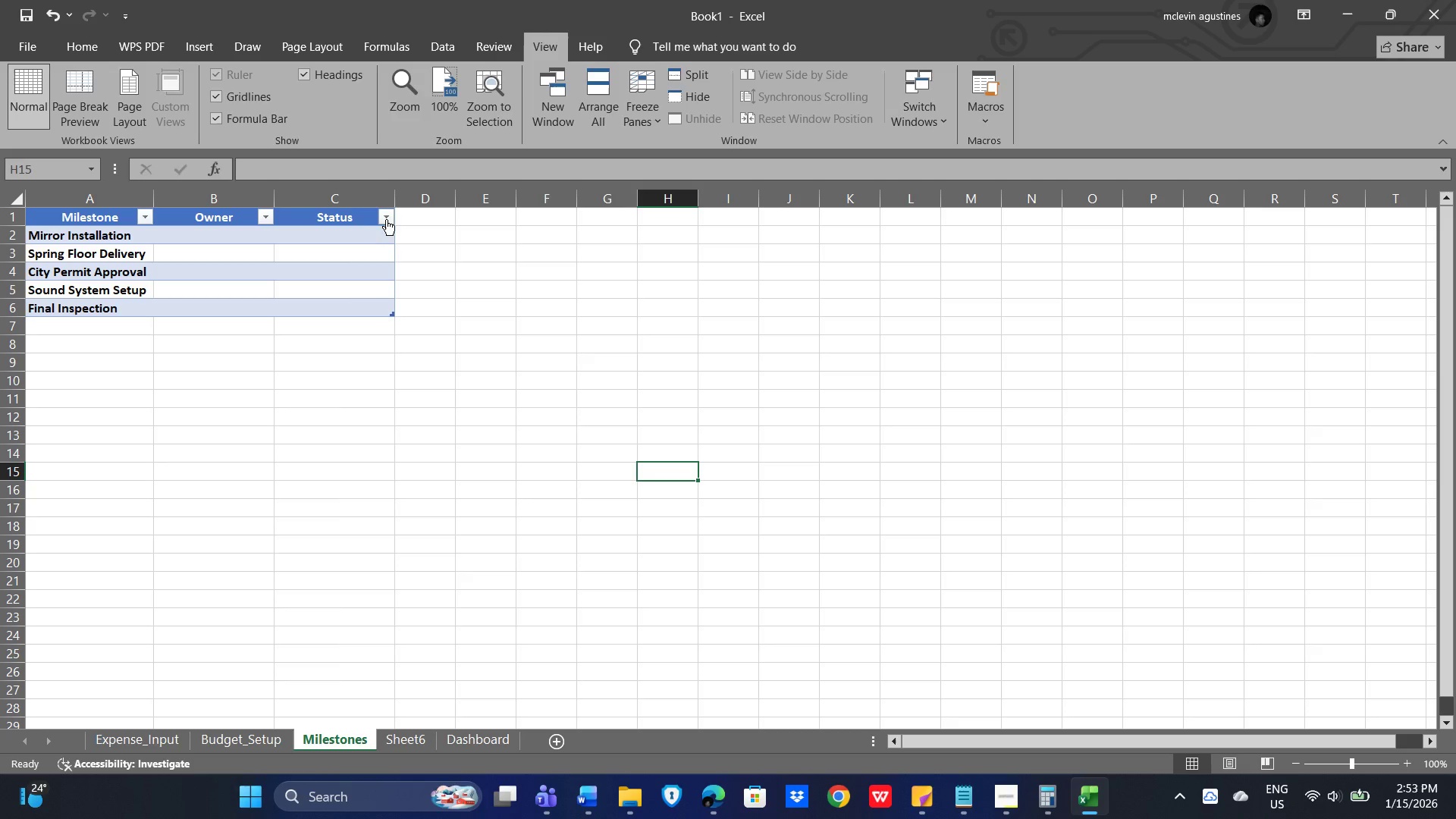 
left_click([388, 218])
 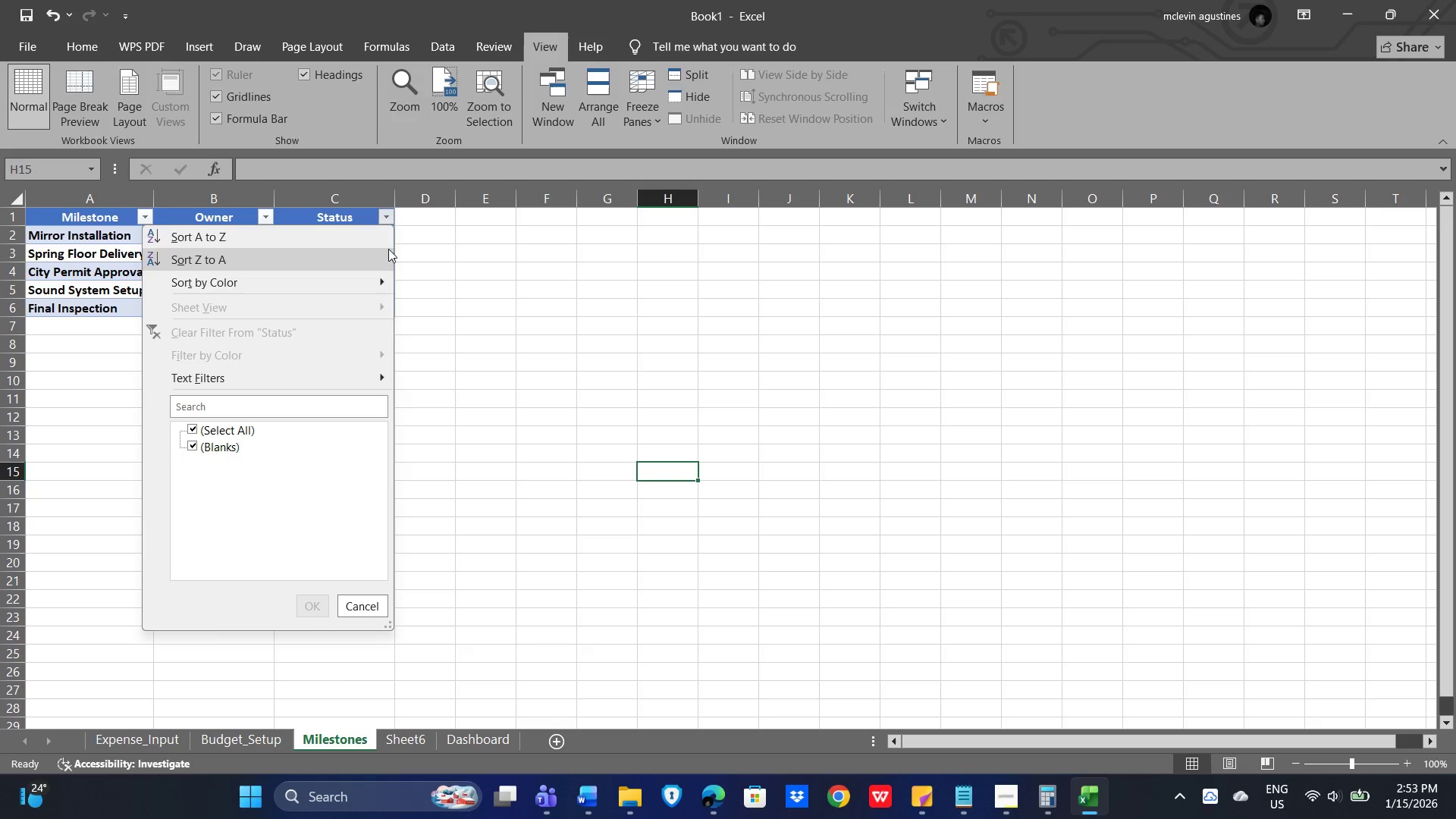 
left_click([385, 217])
 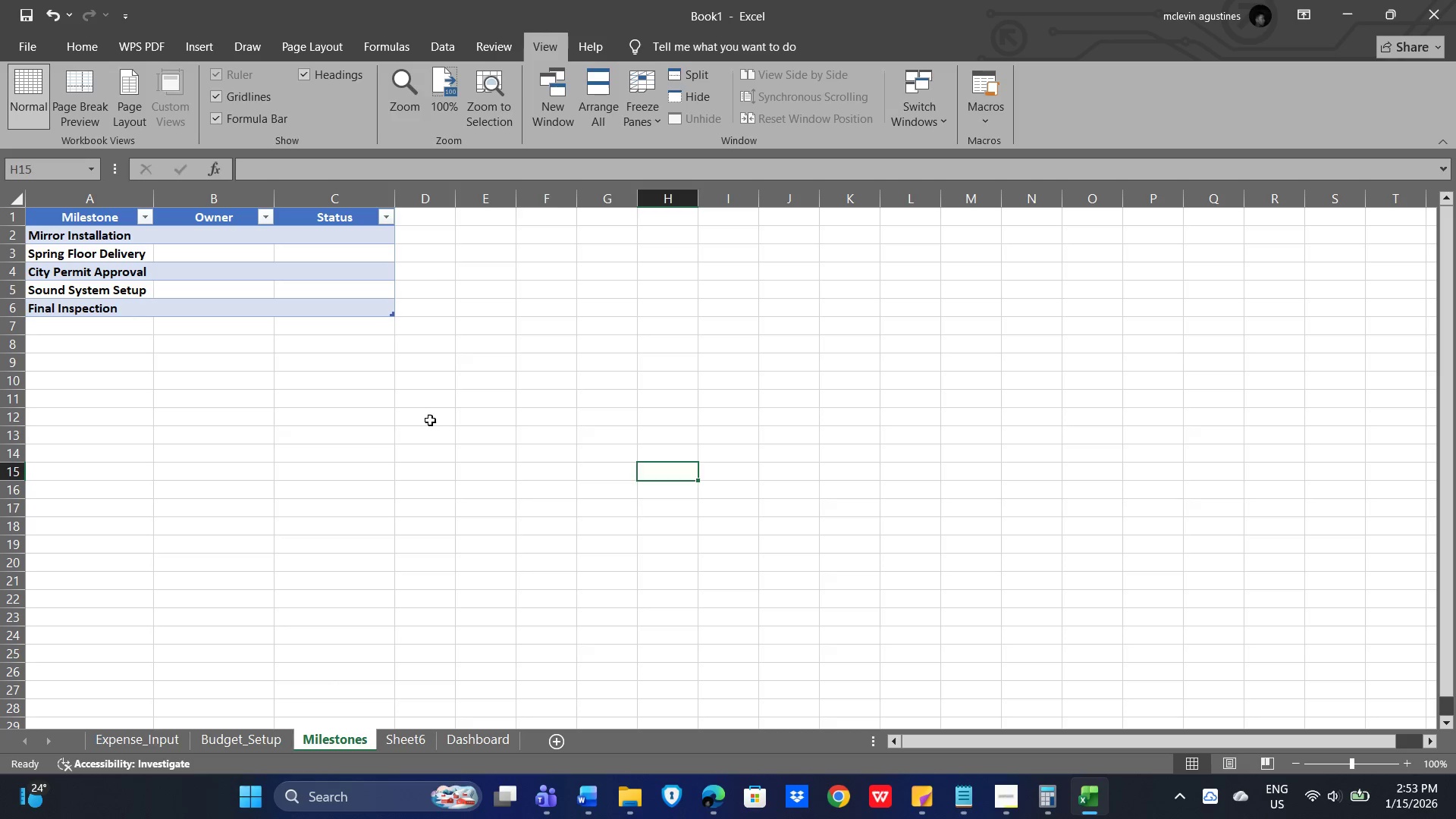 
left_click([430, 420])
 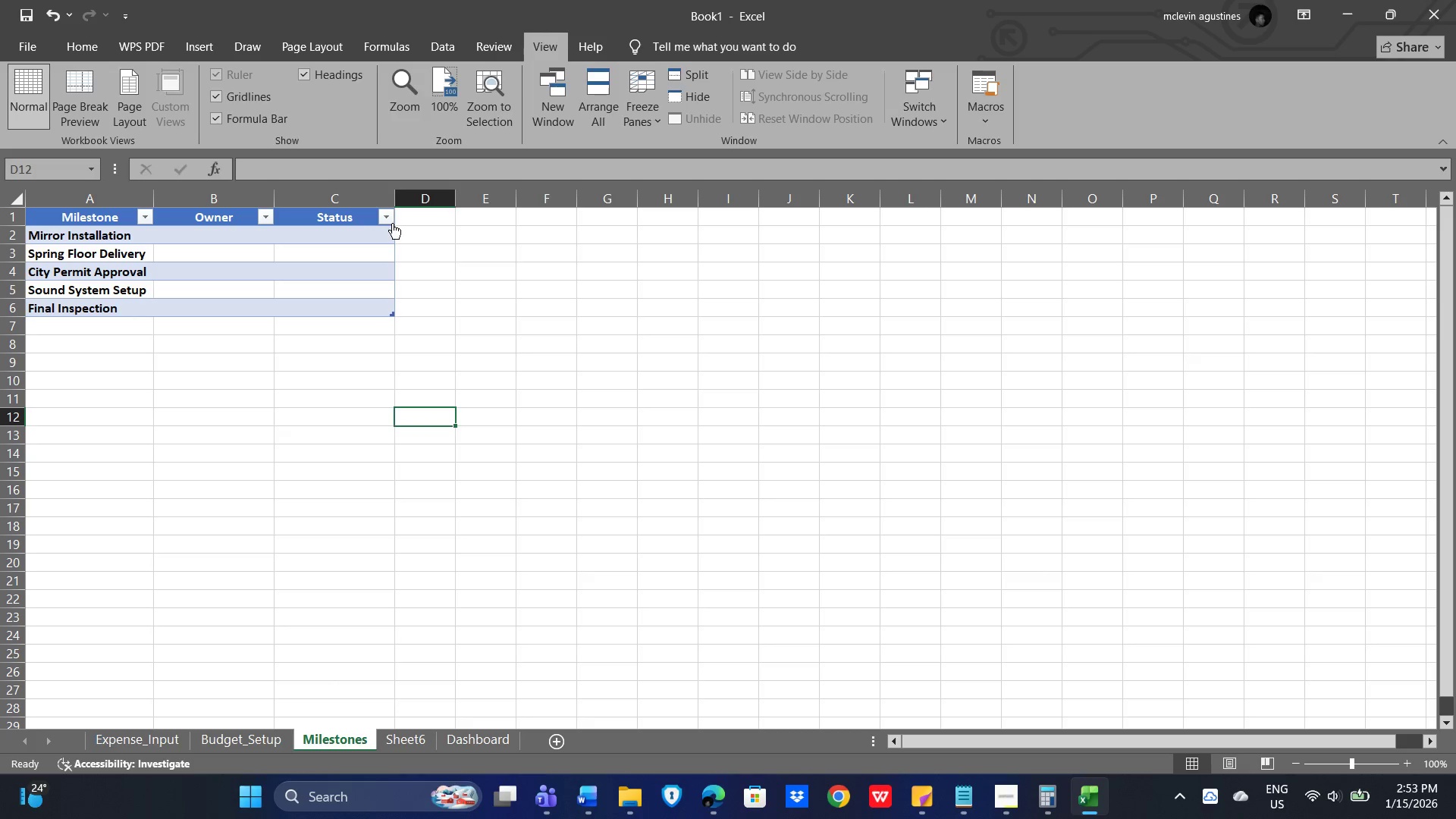 
mouse_move([378, 243])
 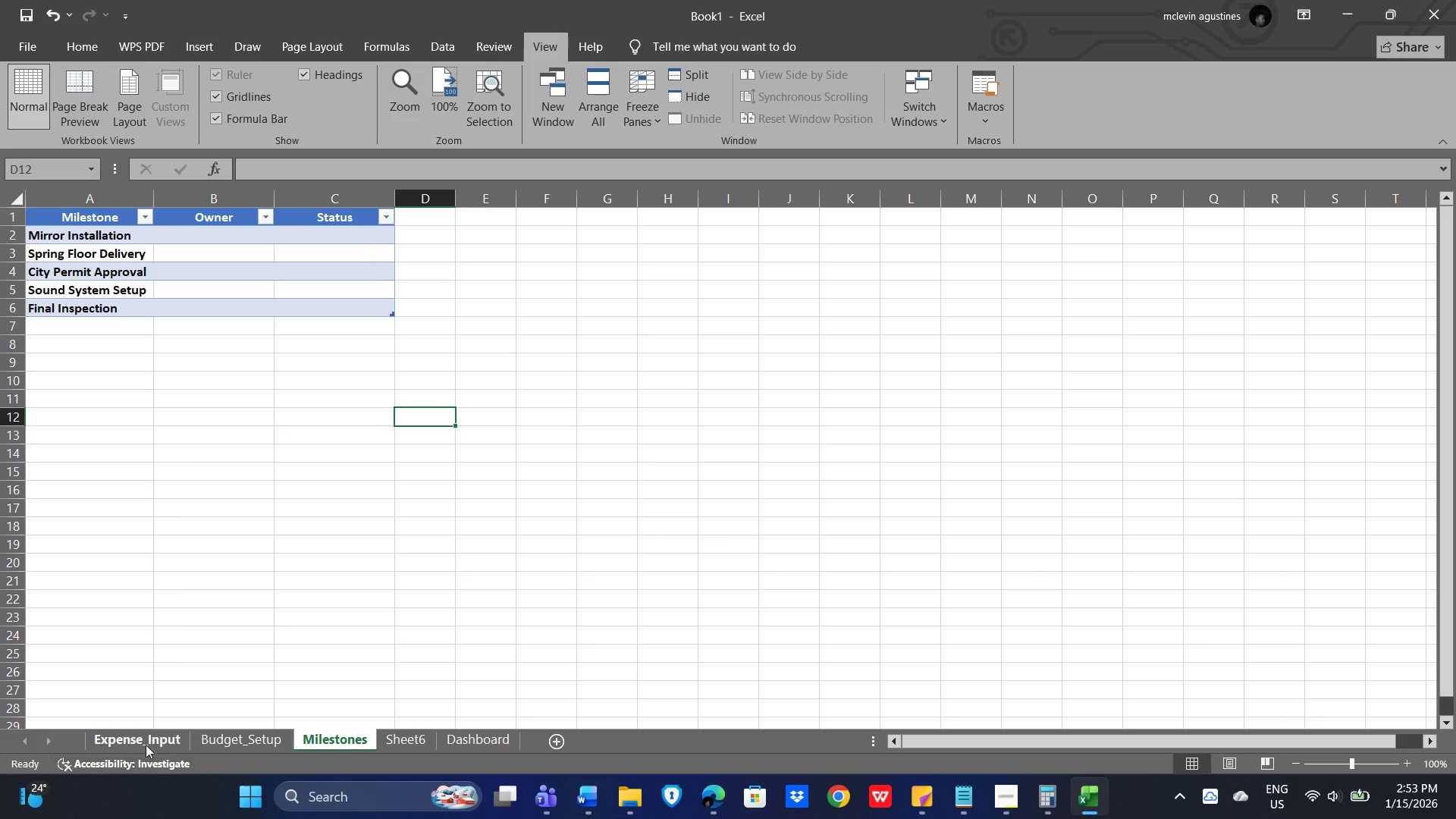 
left_click([143, 745])
 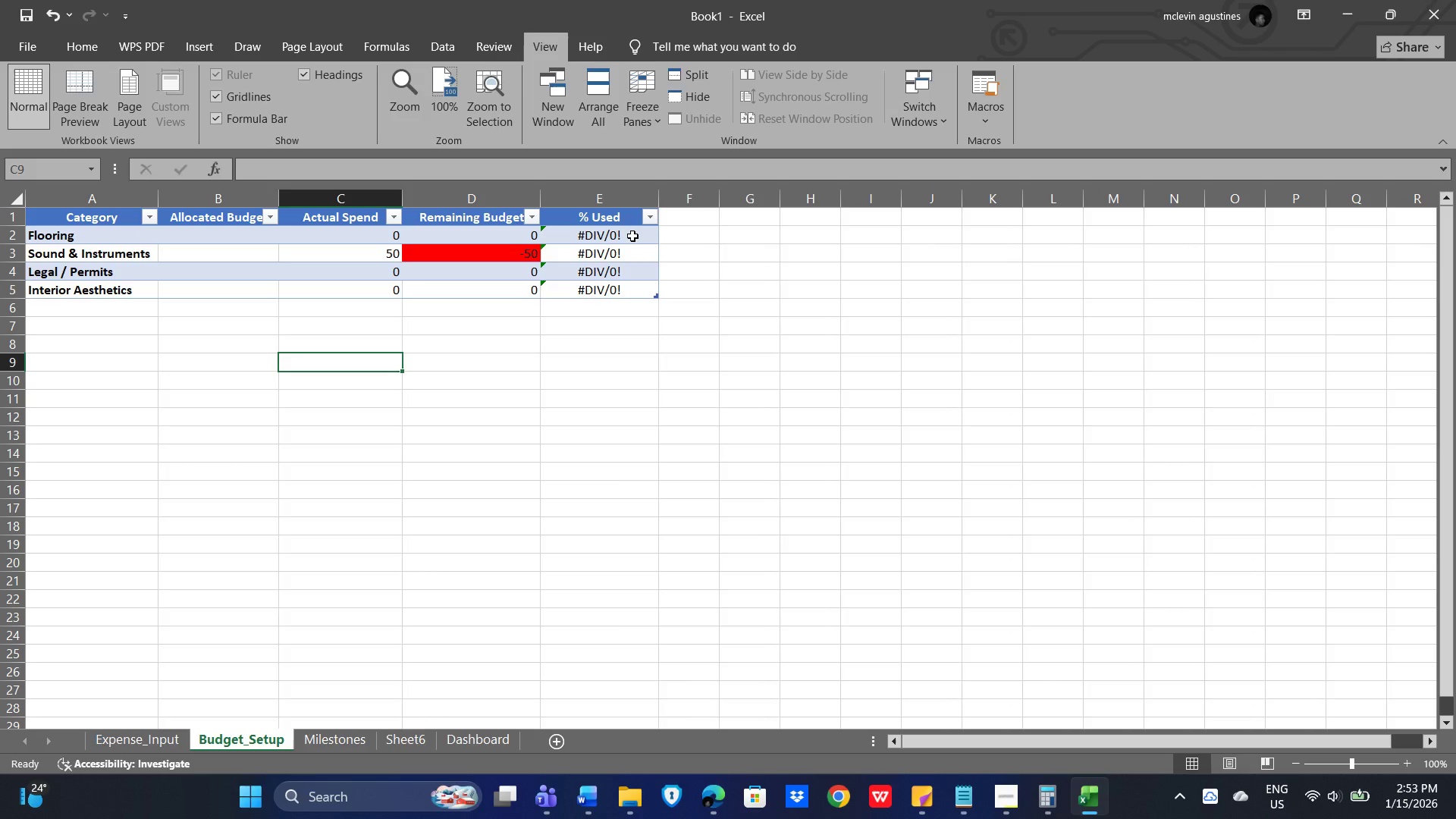 
wait(6.95)
 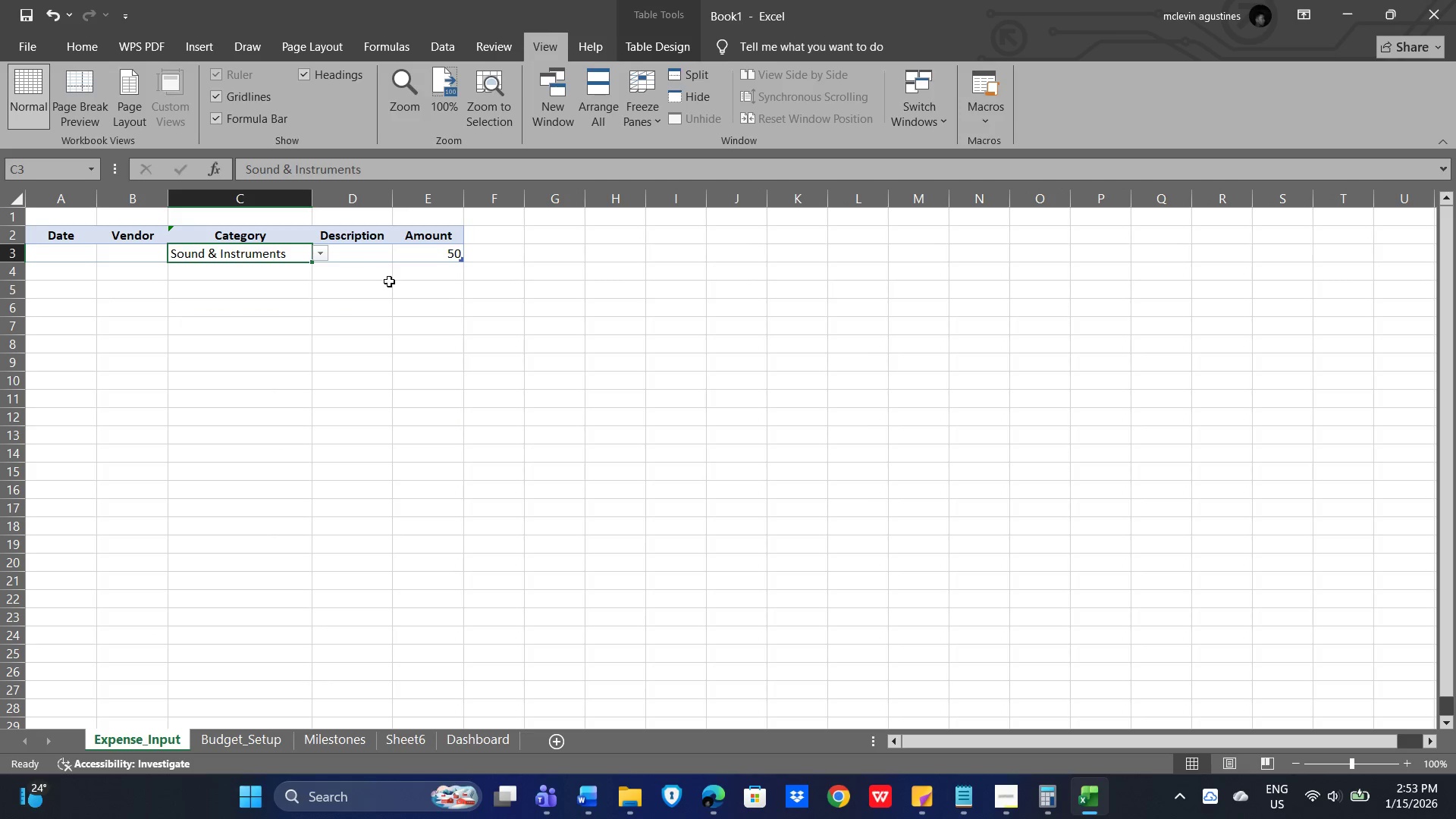 
left_click([616, 262])
 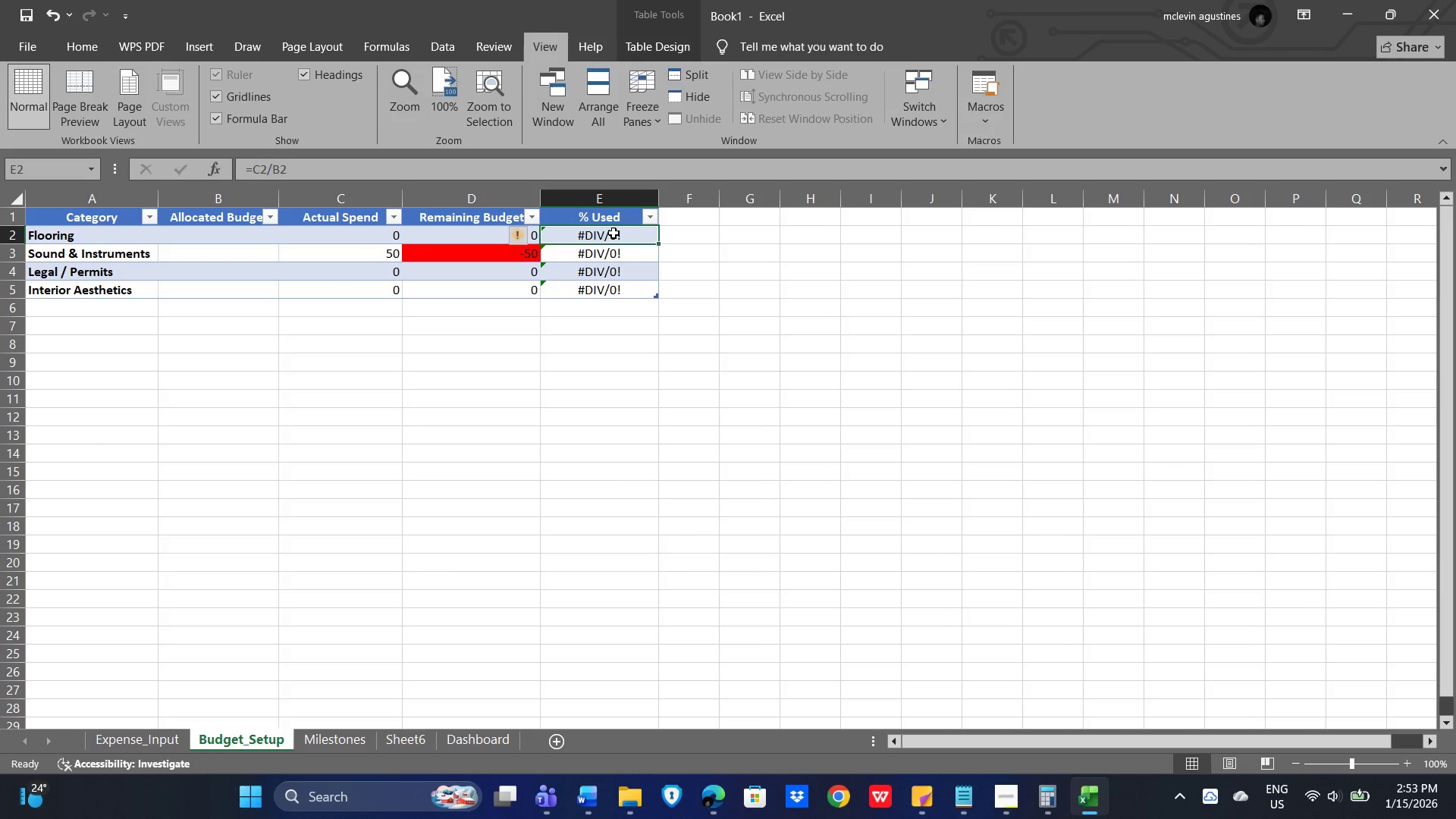 
double_click([613, 233])
 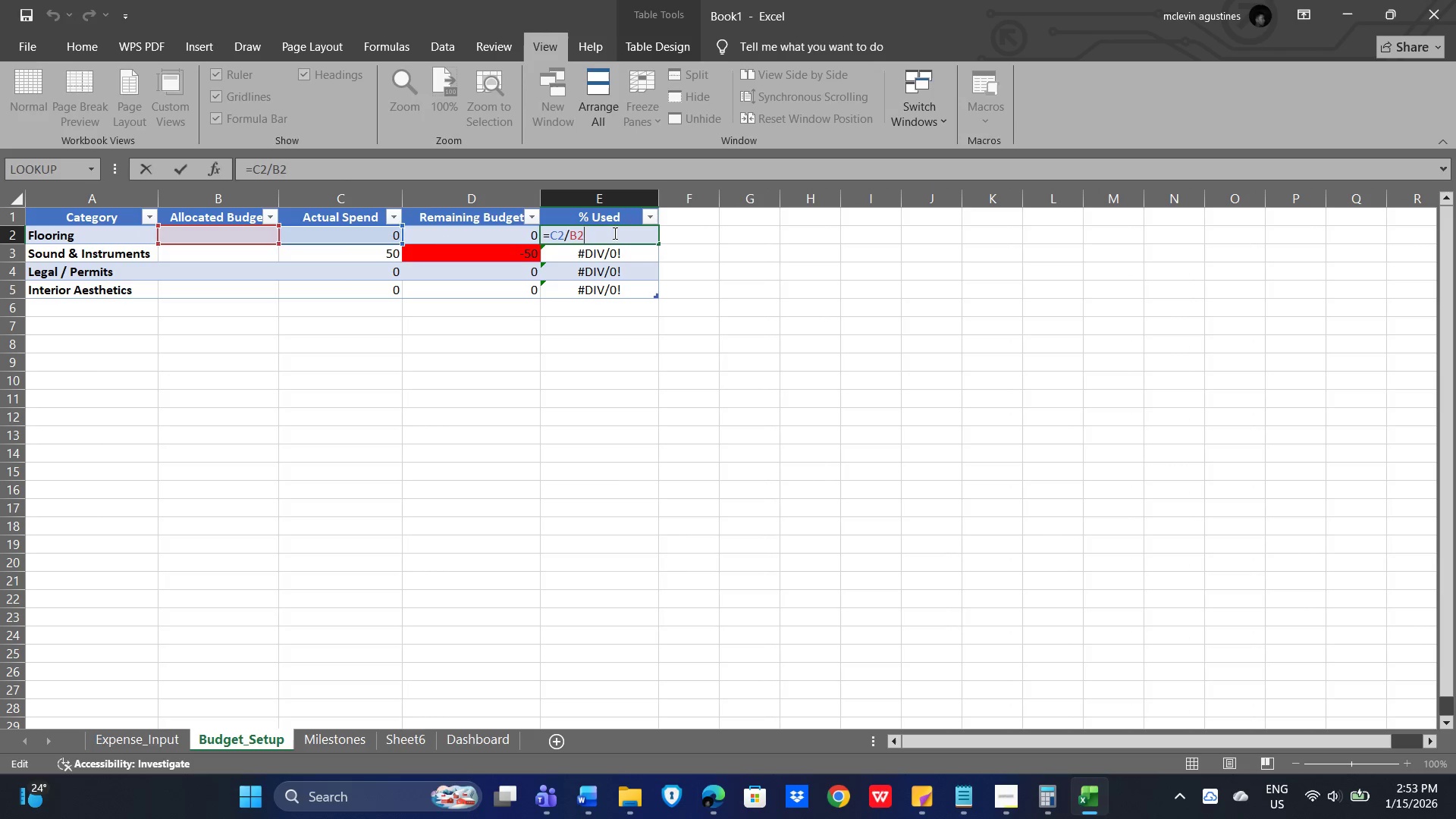 
triple_click([613, 233])
 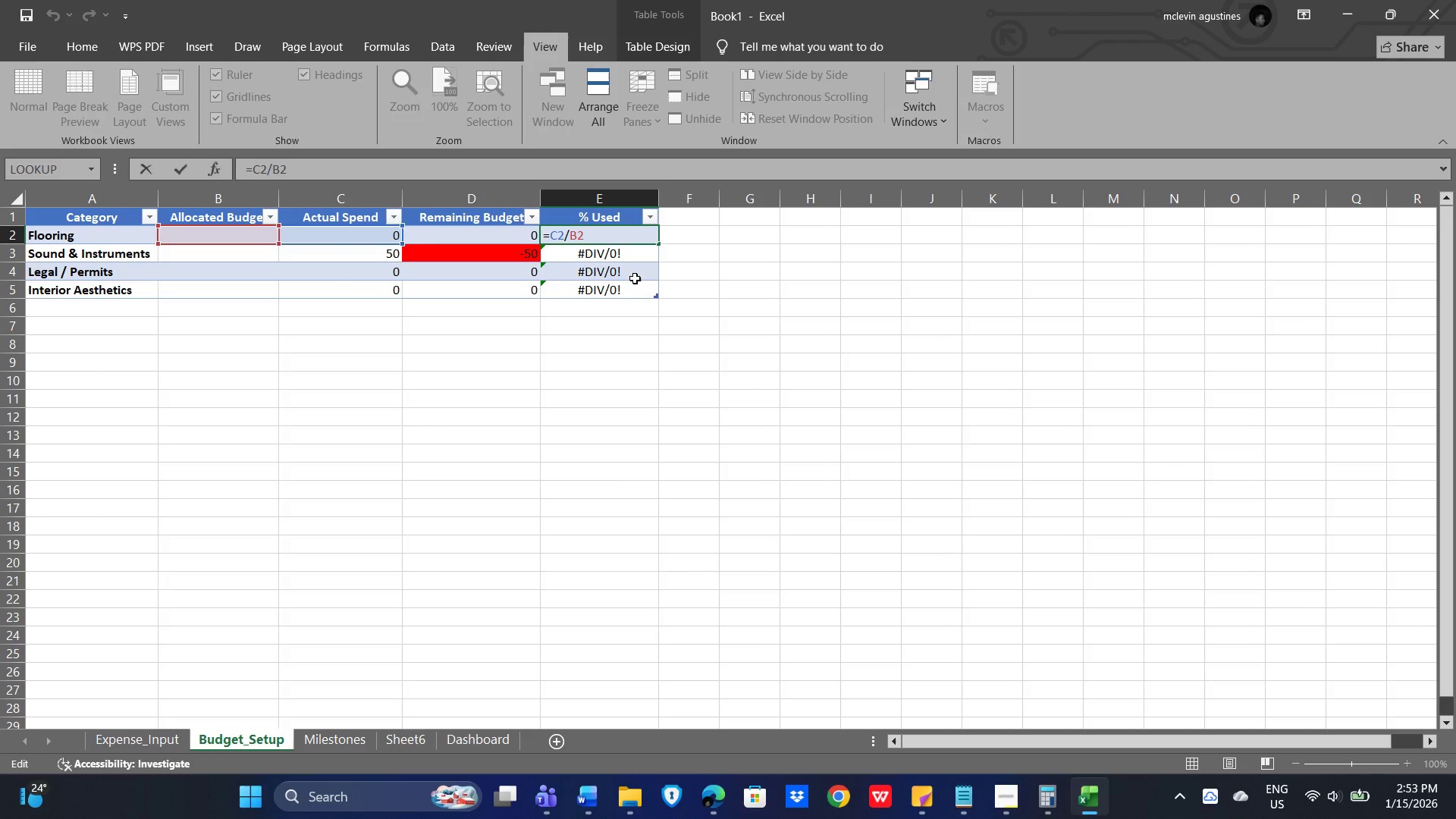 
key(NumpadEnter)
 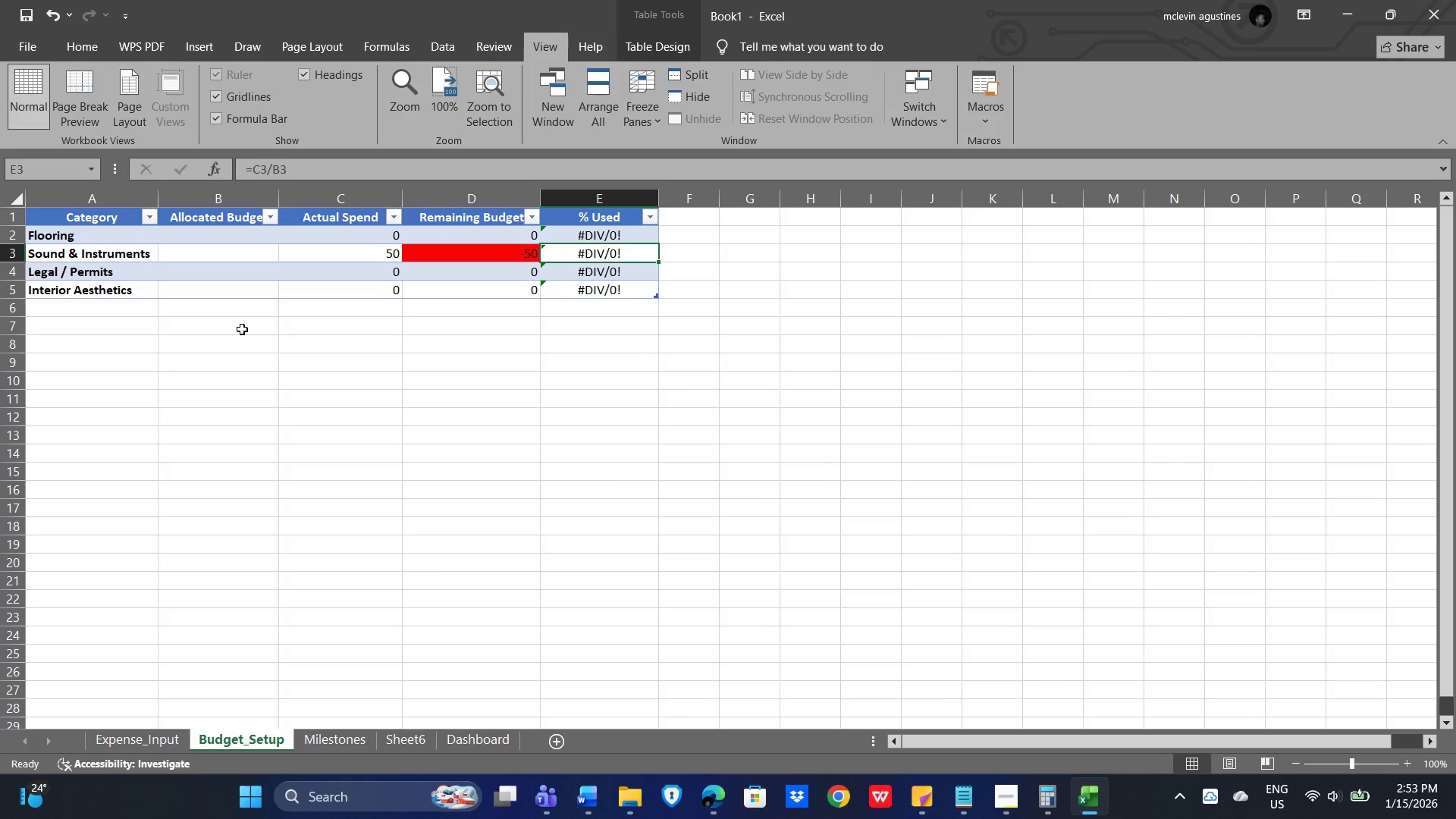 
left_click([246, 229])
 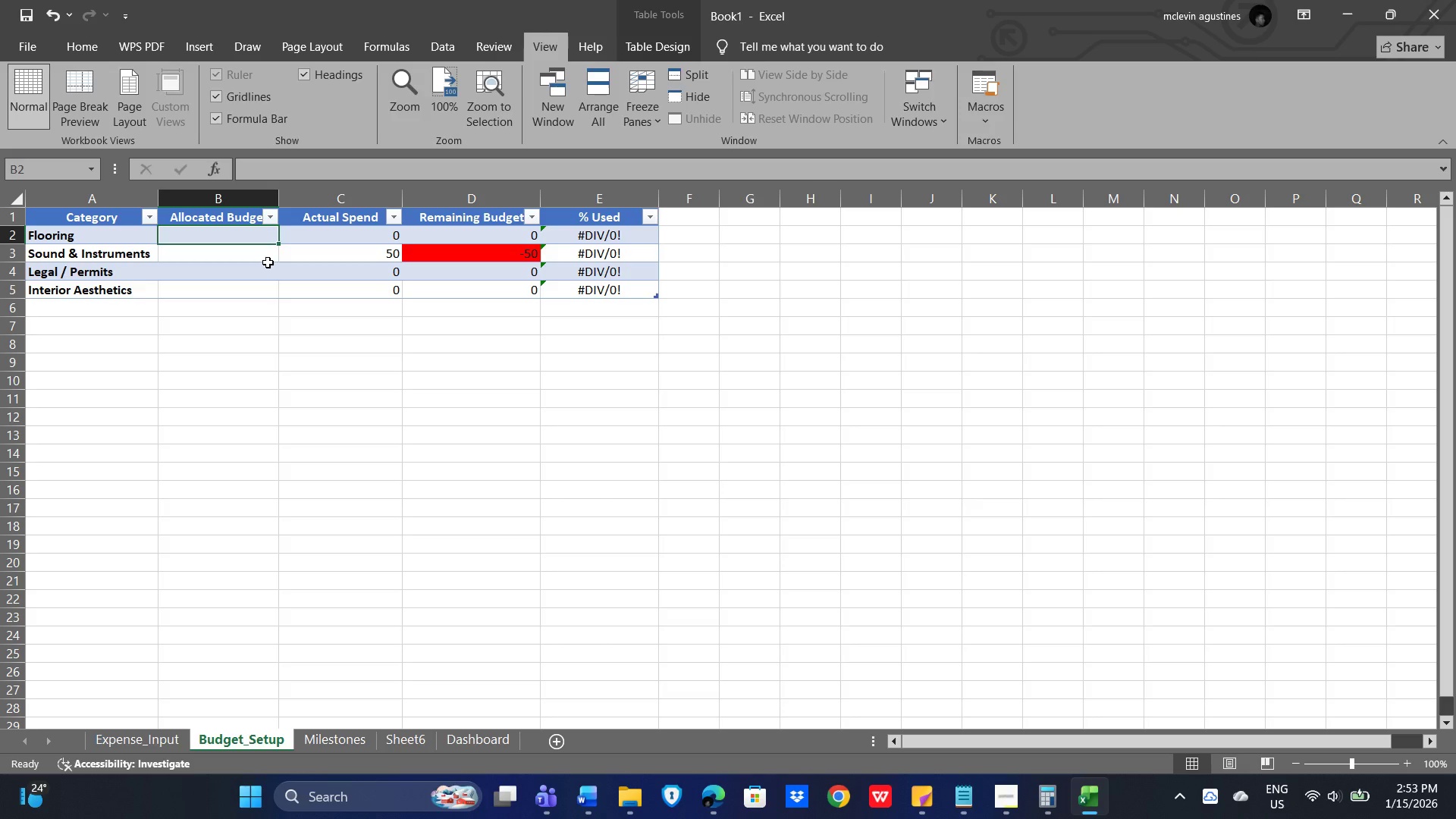 
key(Numpad5)
 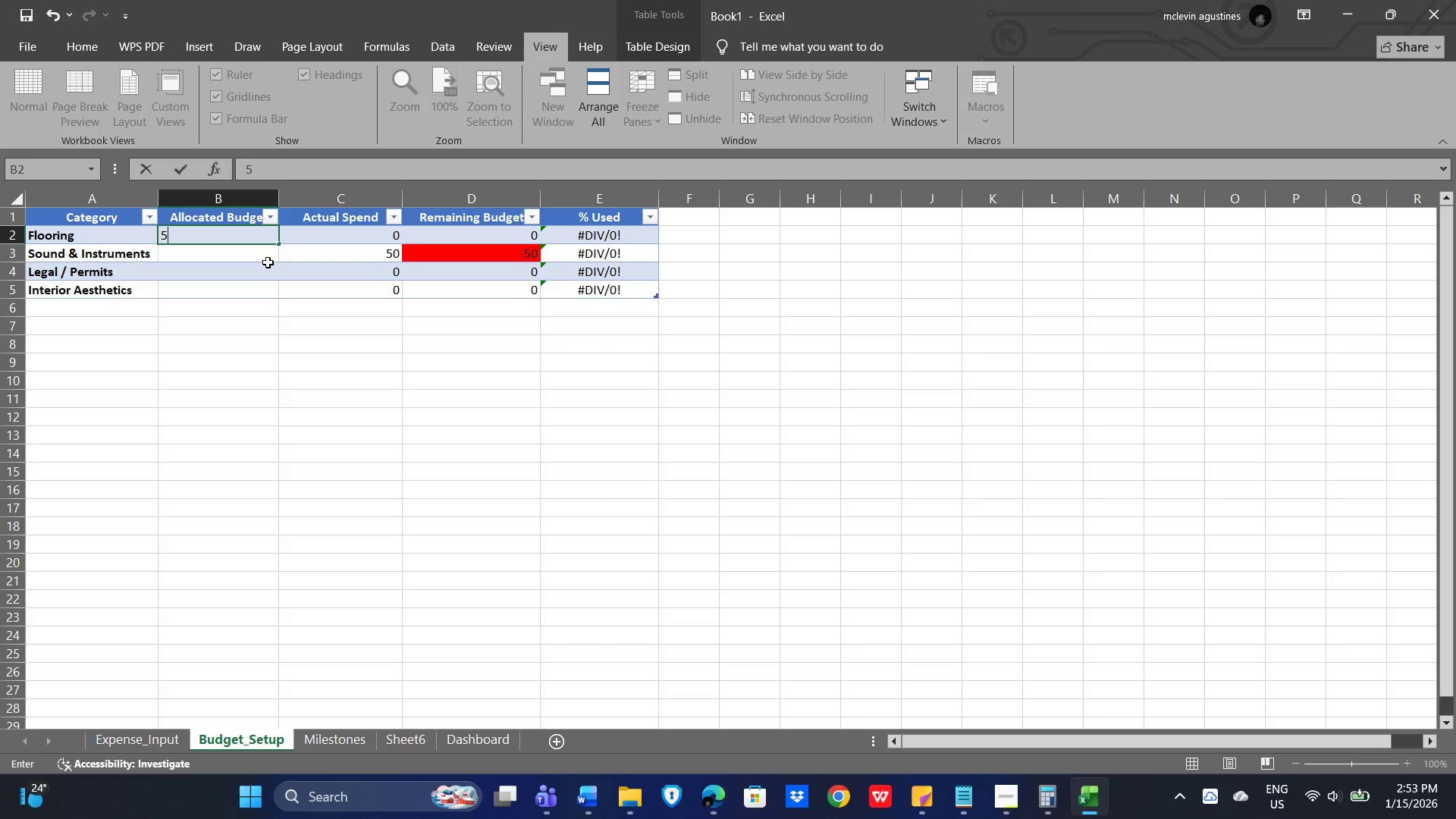 
key(Numpad0)
 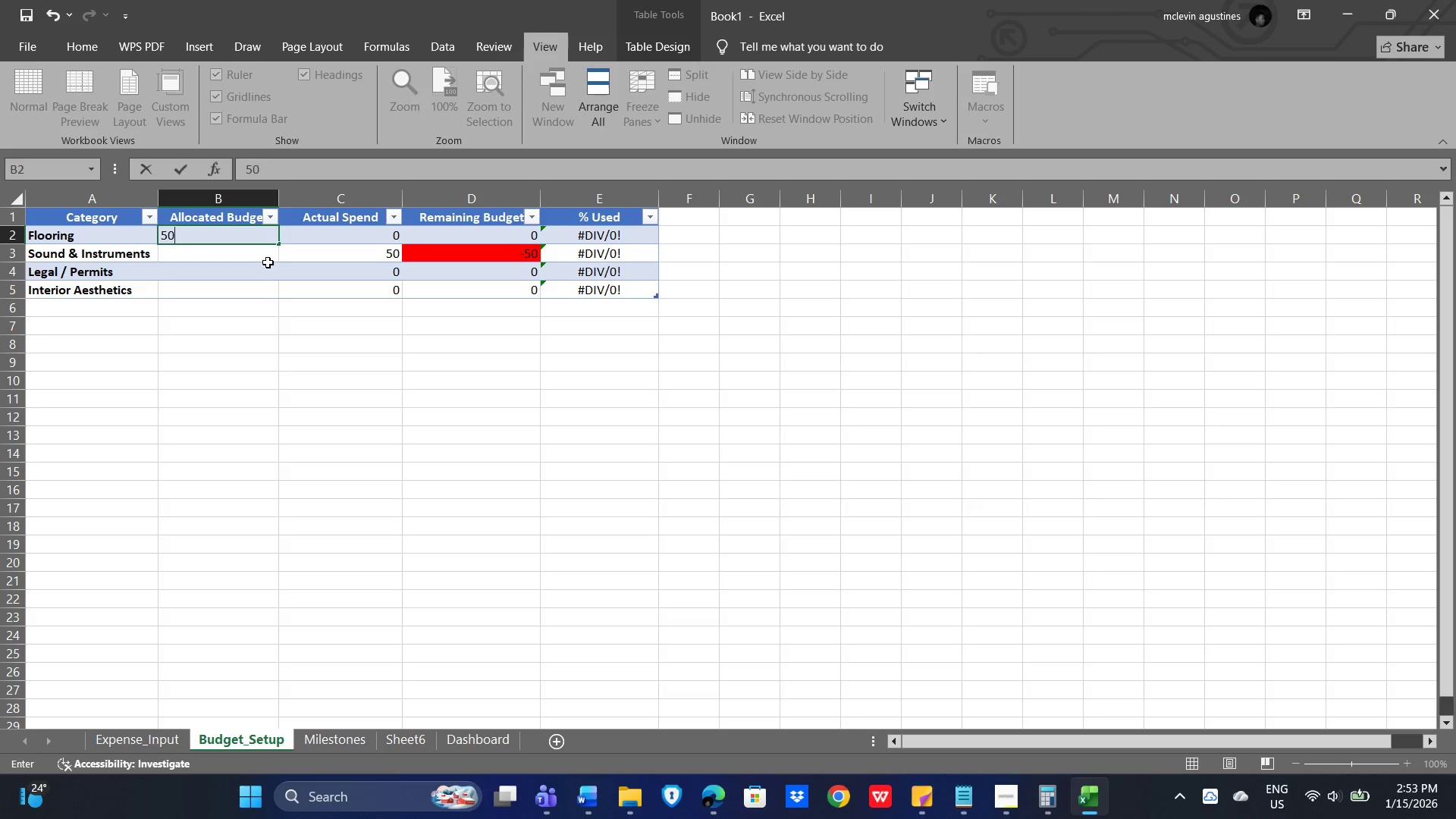 
key(Numpad0)
 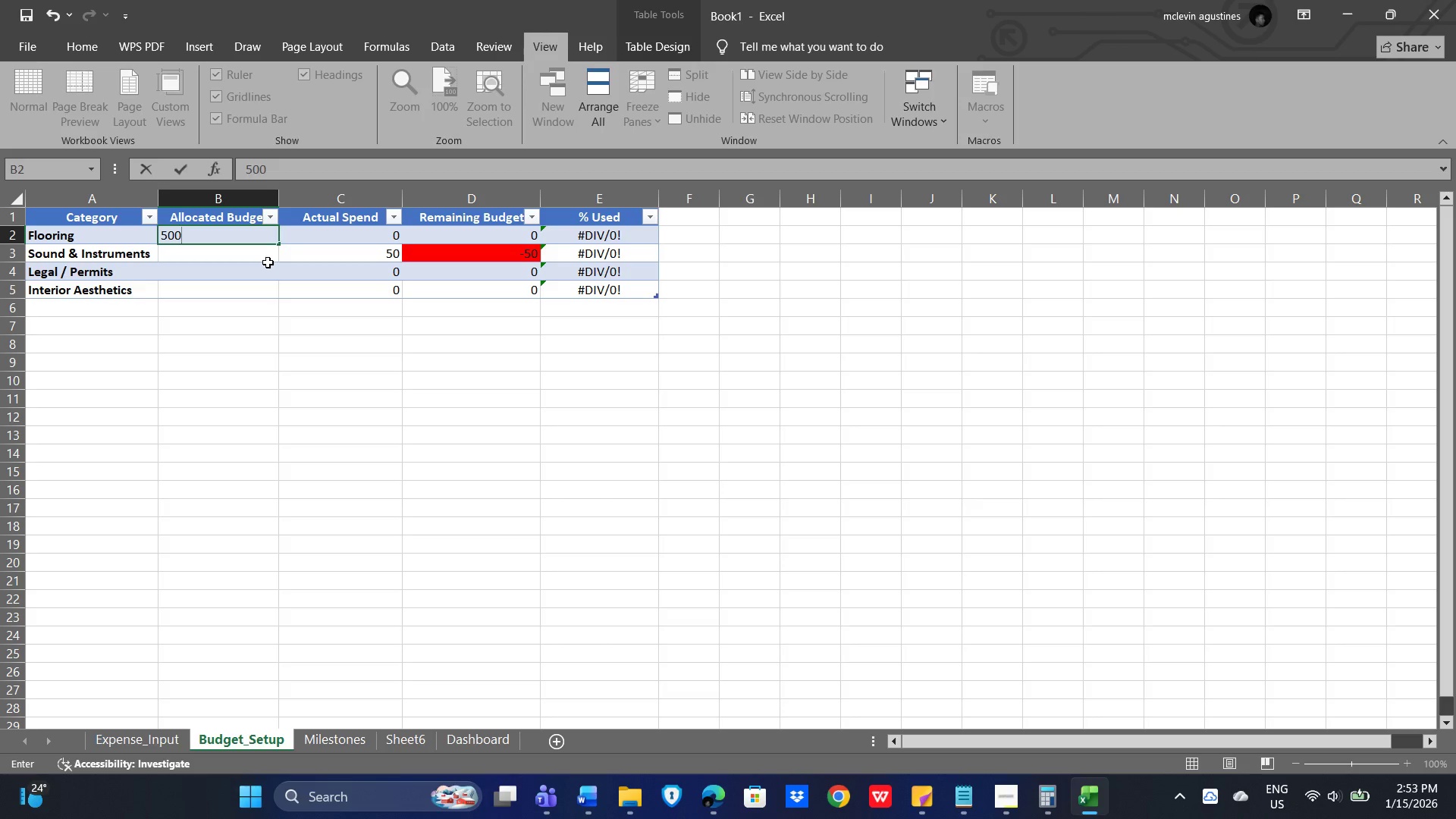 
key(NumpadEnter)
 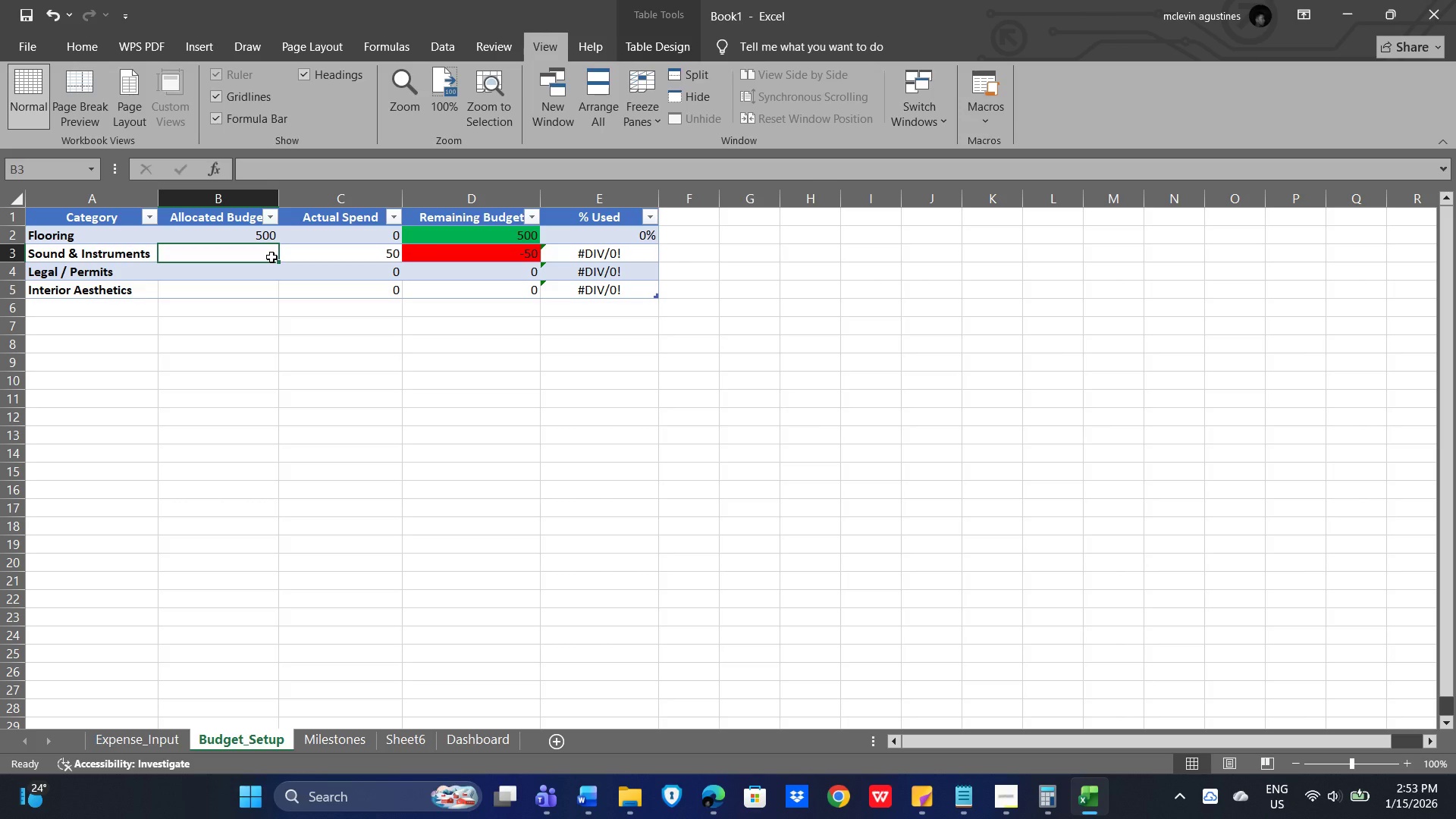 
key(Numpad5)
 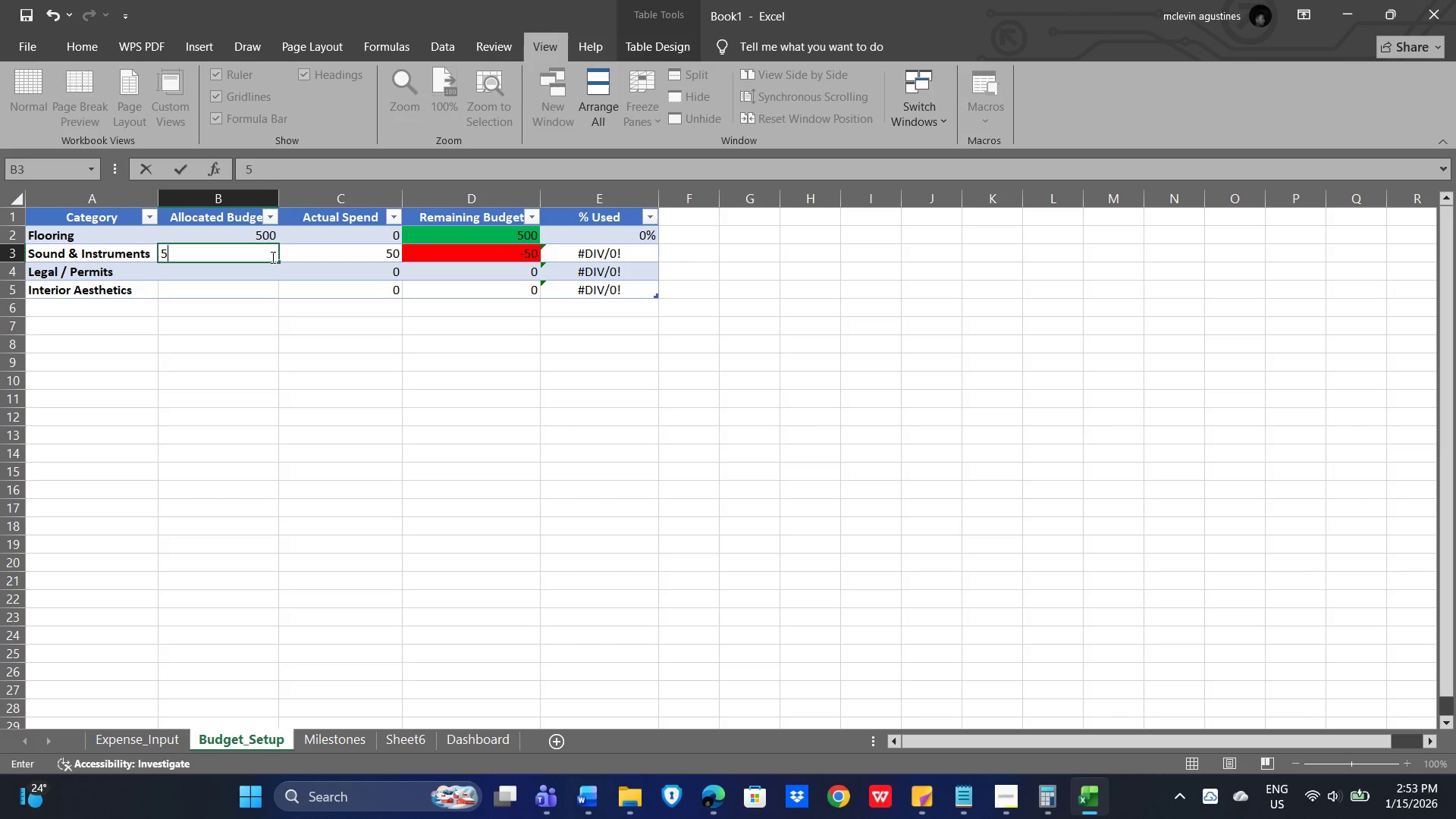 
key(Numpad0)
 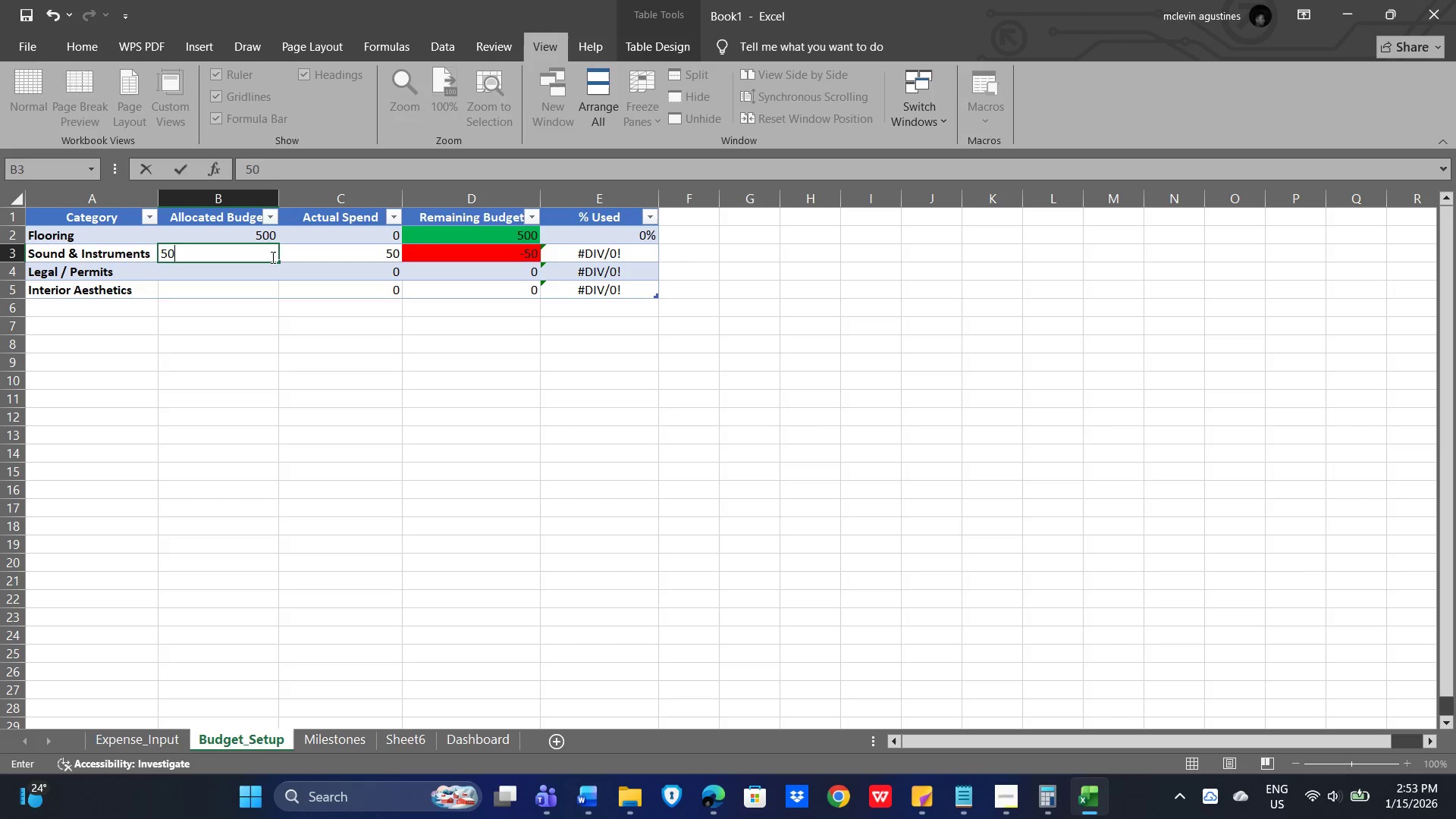 
key(Numpad0)
 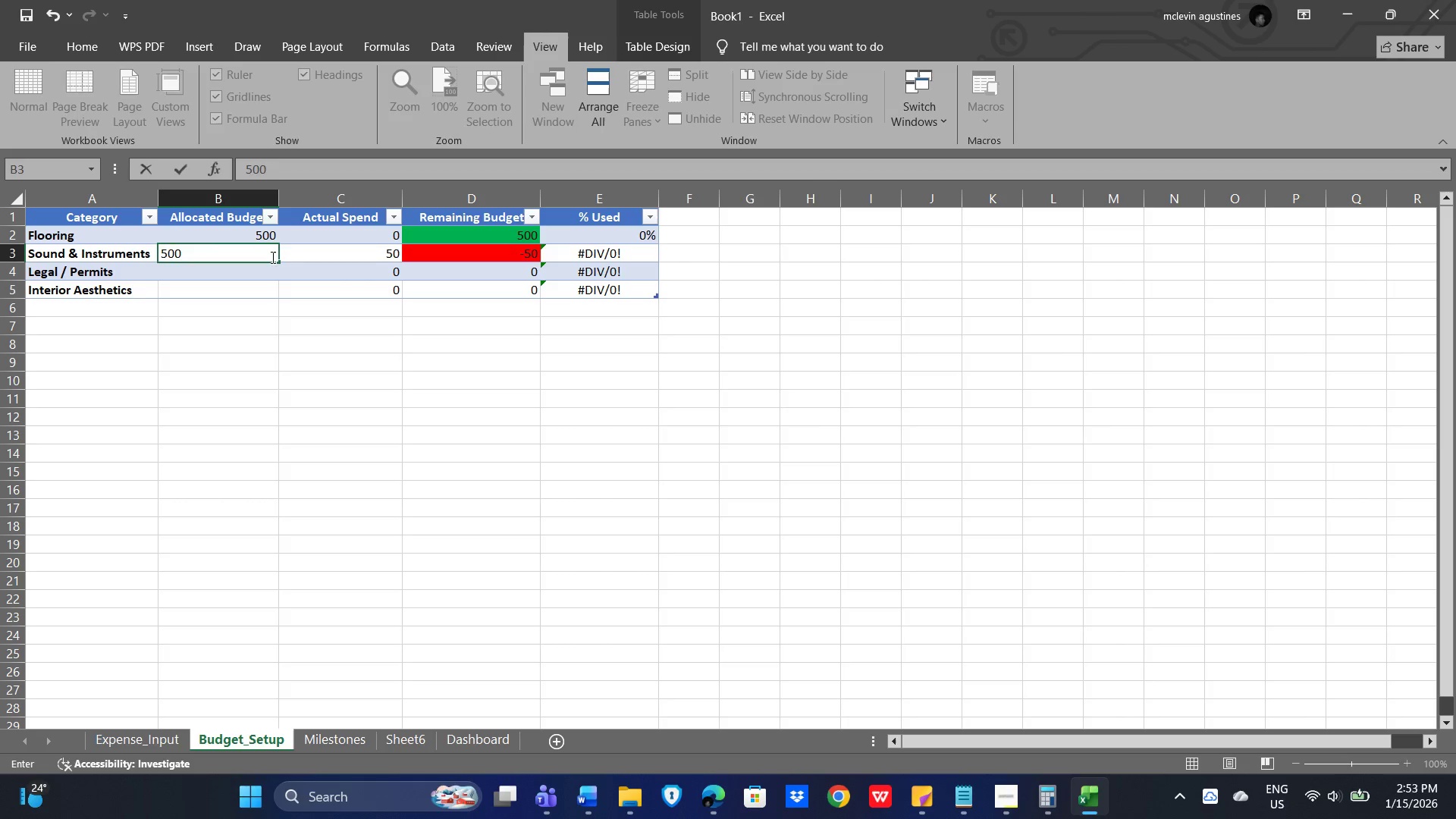 
key(NumpadEnter)
 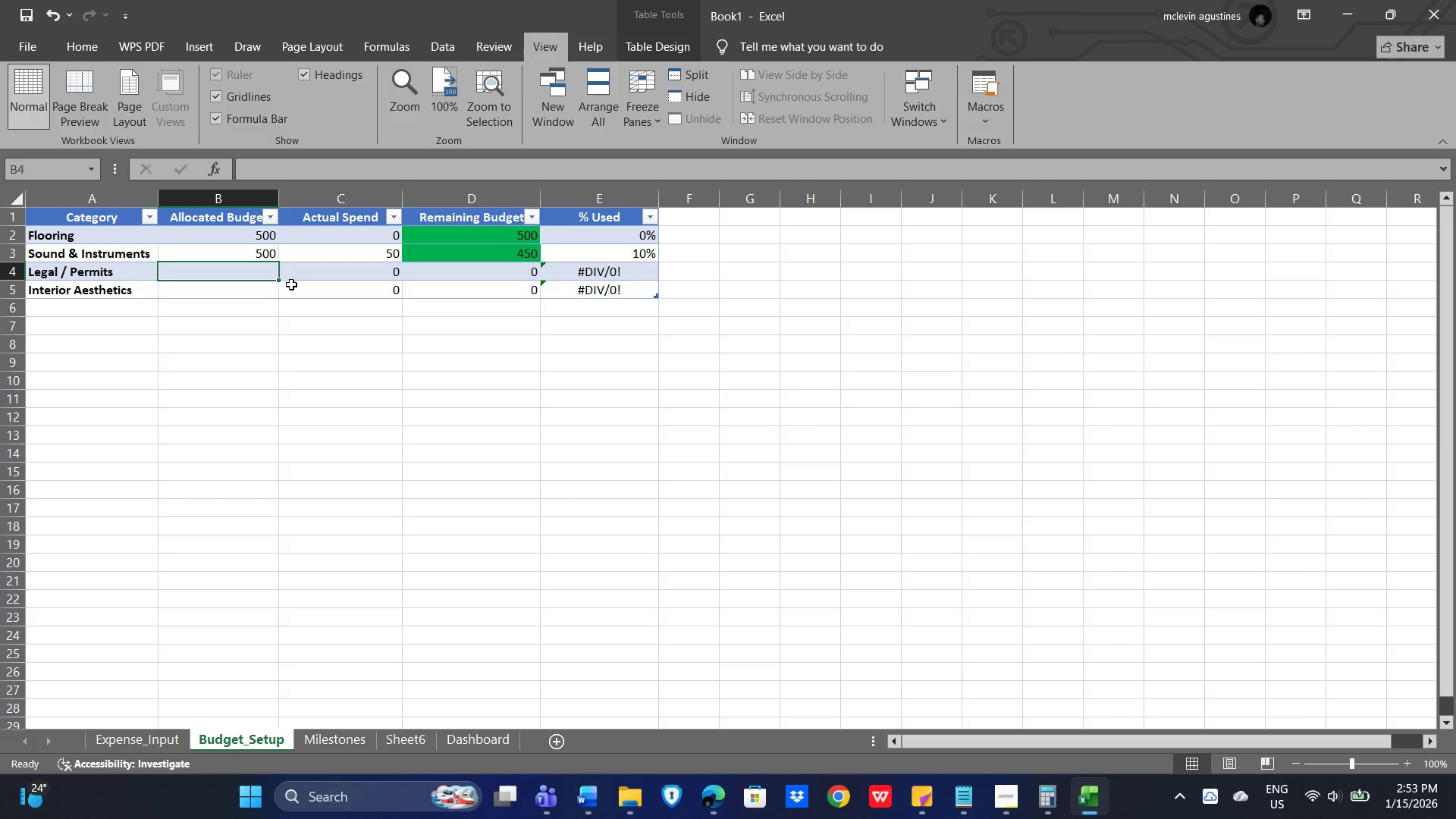 
key(Numpad5)
 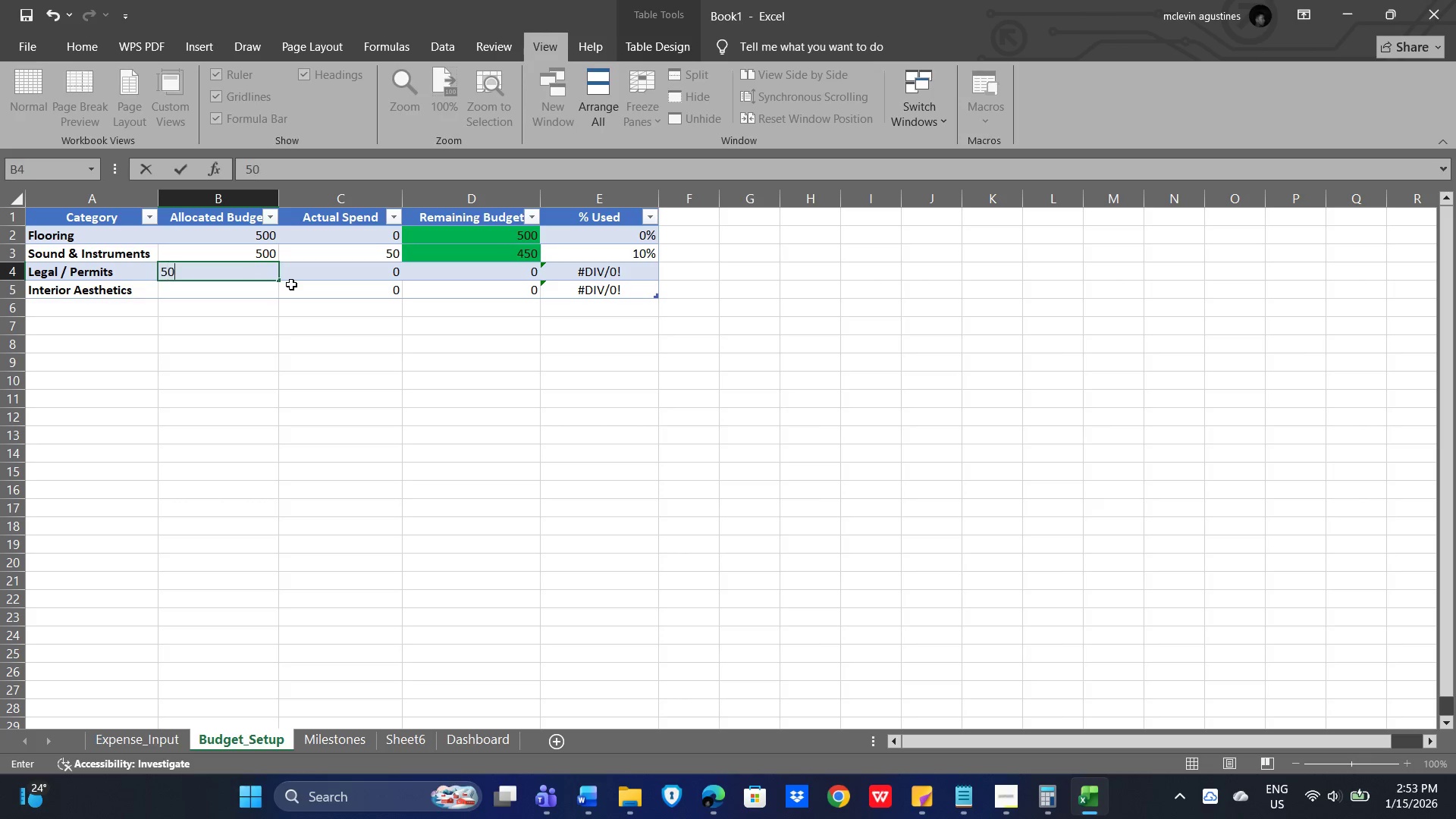 
key(Numpad0)
 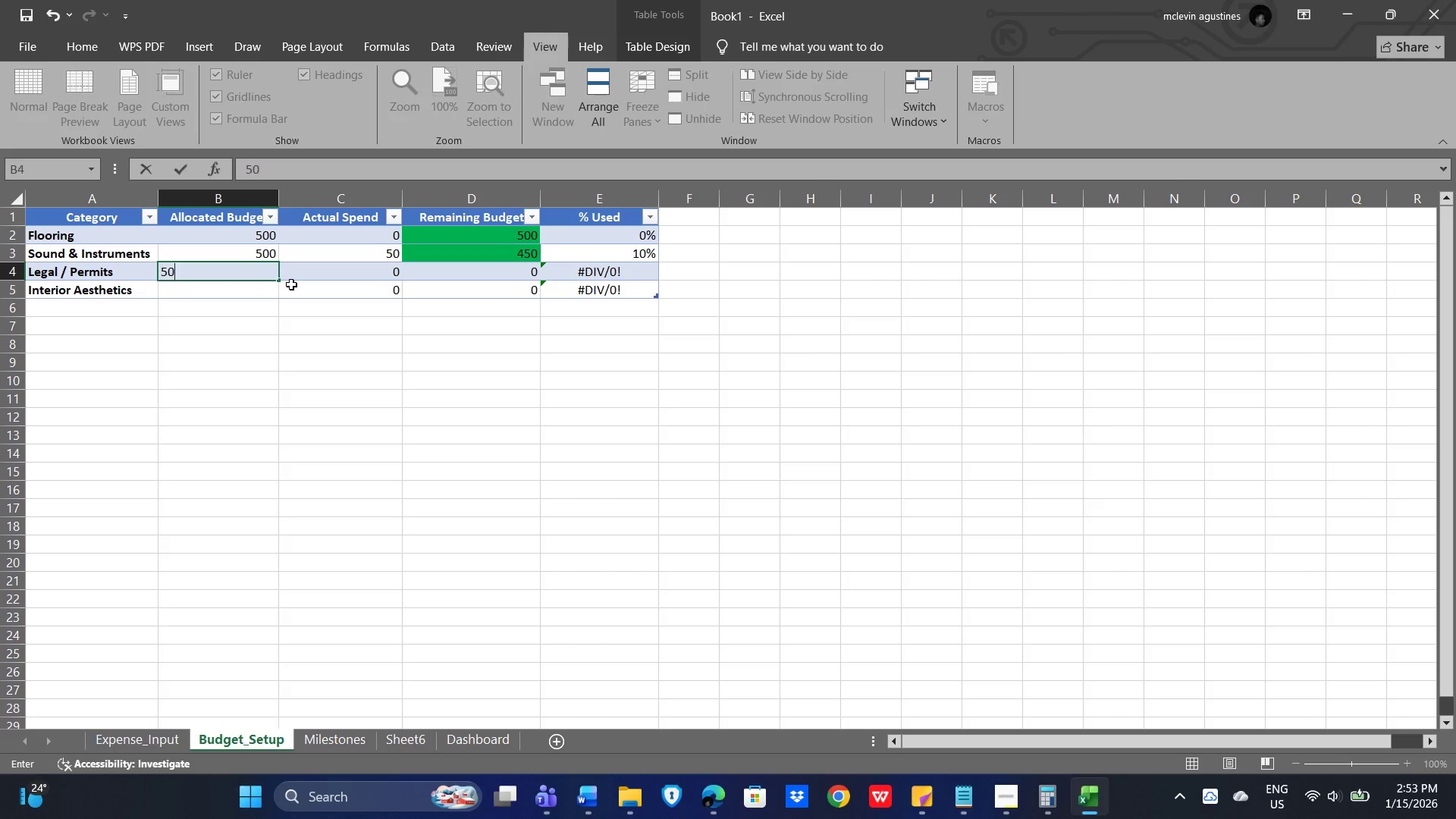 
key(NumpadEnter)
 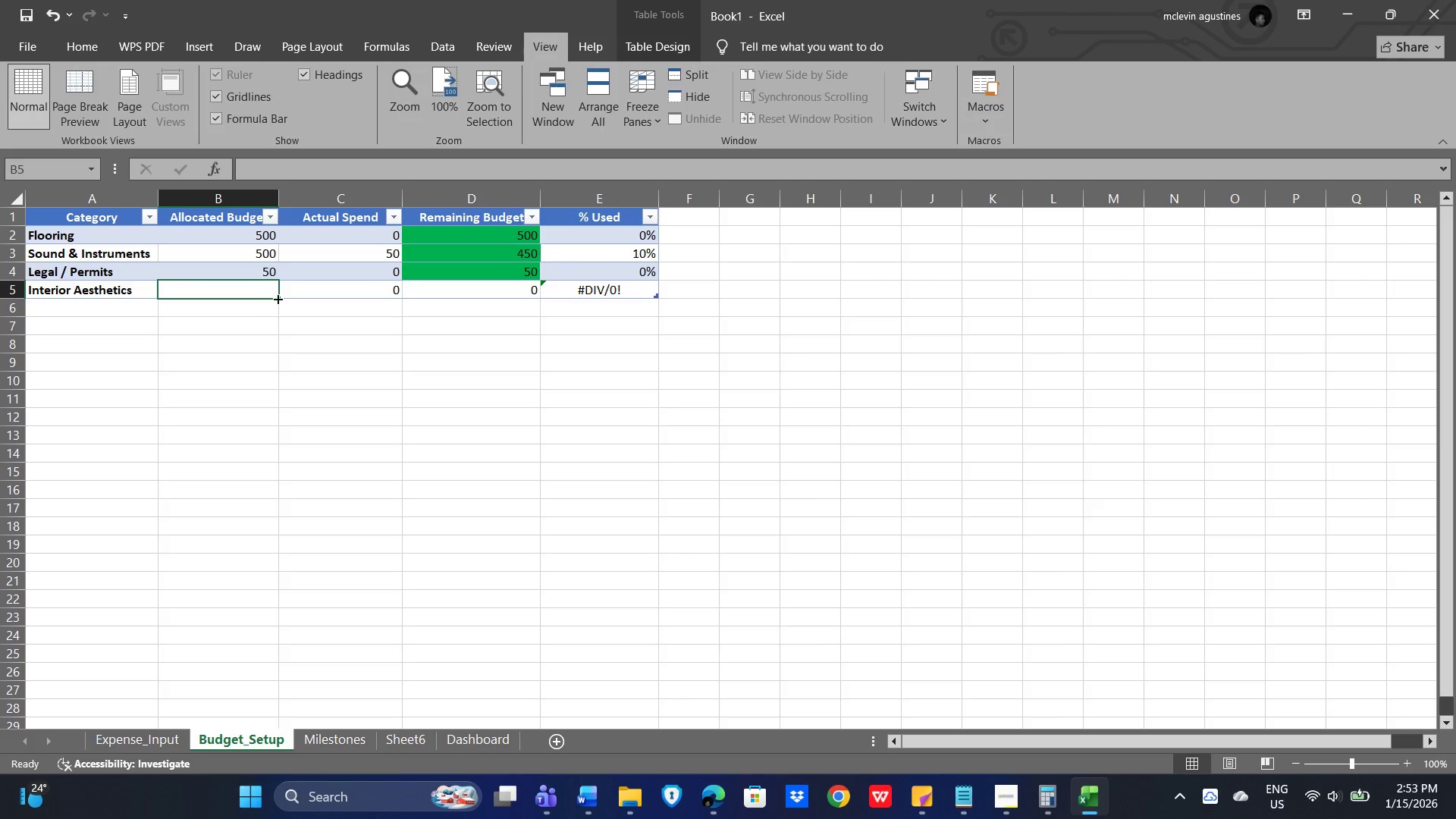 
key(Numpad5)
 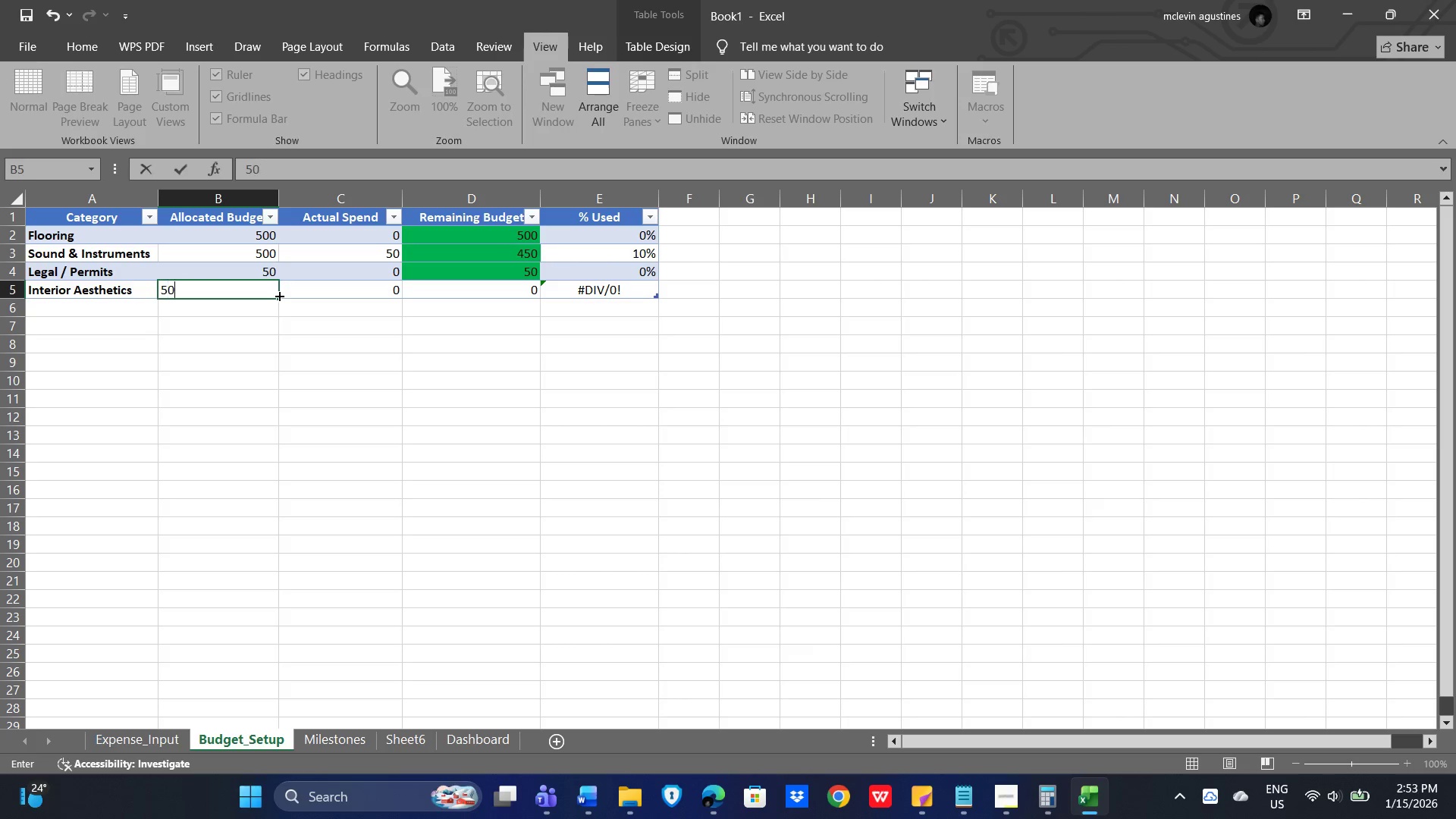 
key(Numpad0)
 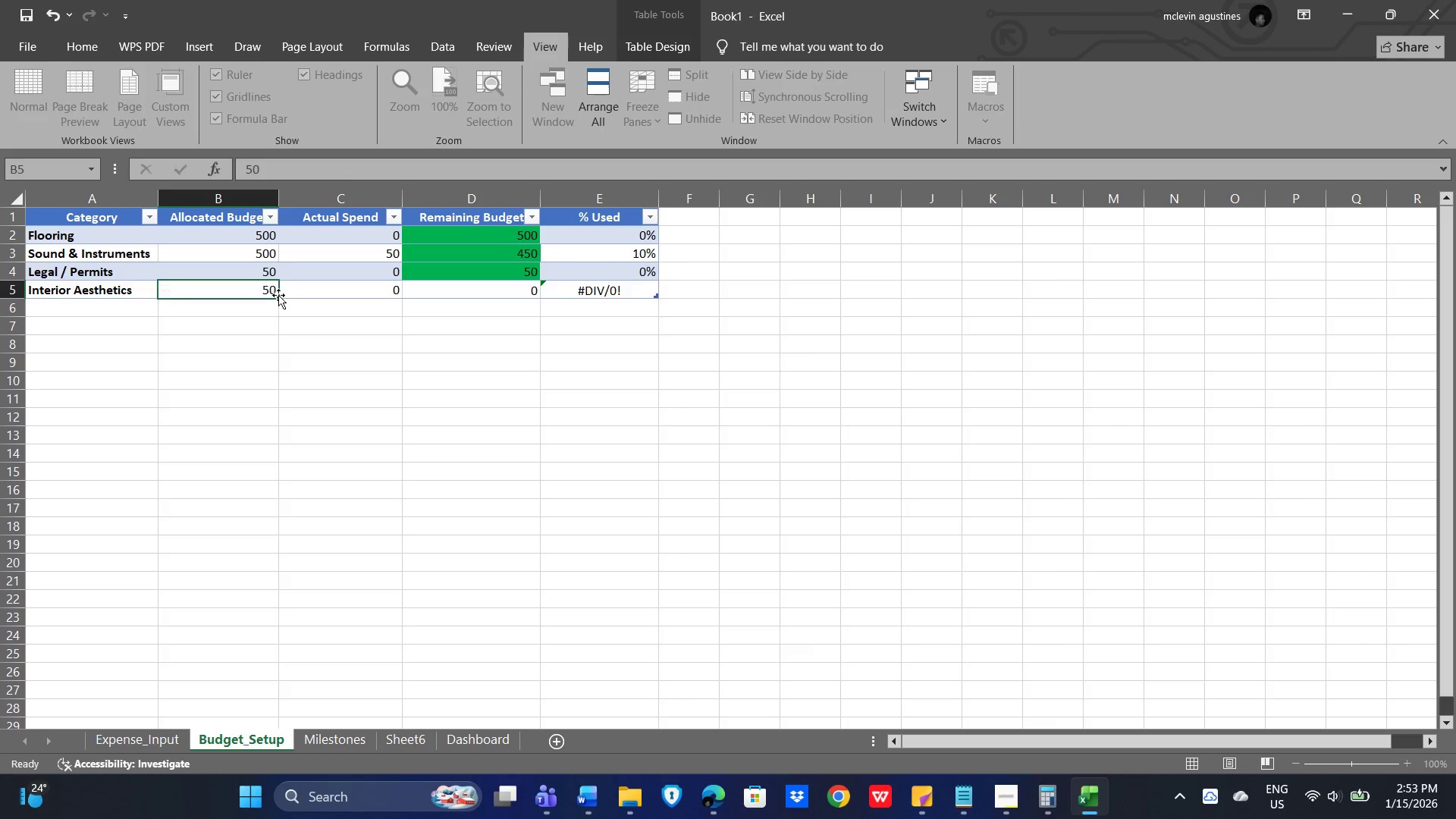 
key(NumpadEnter)
 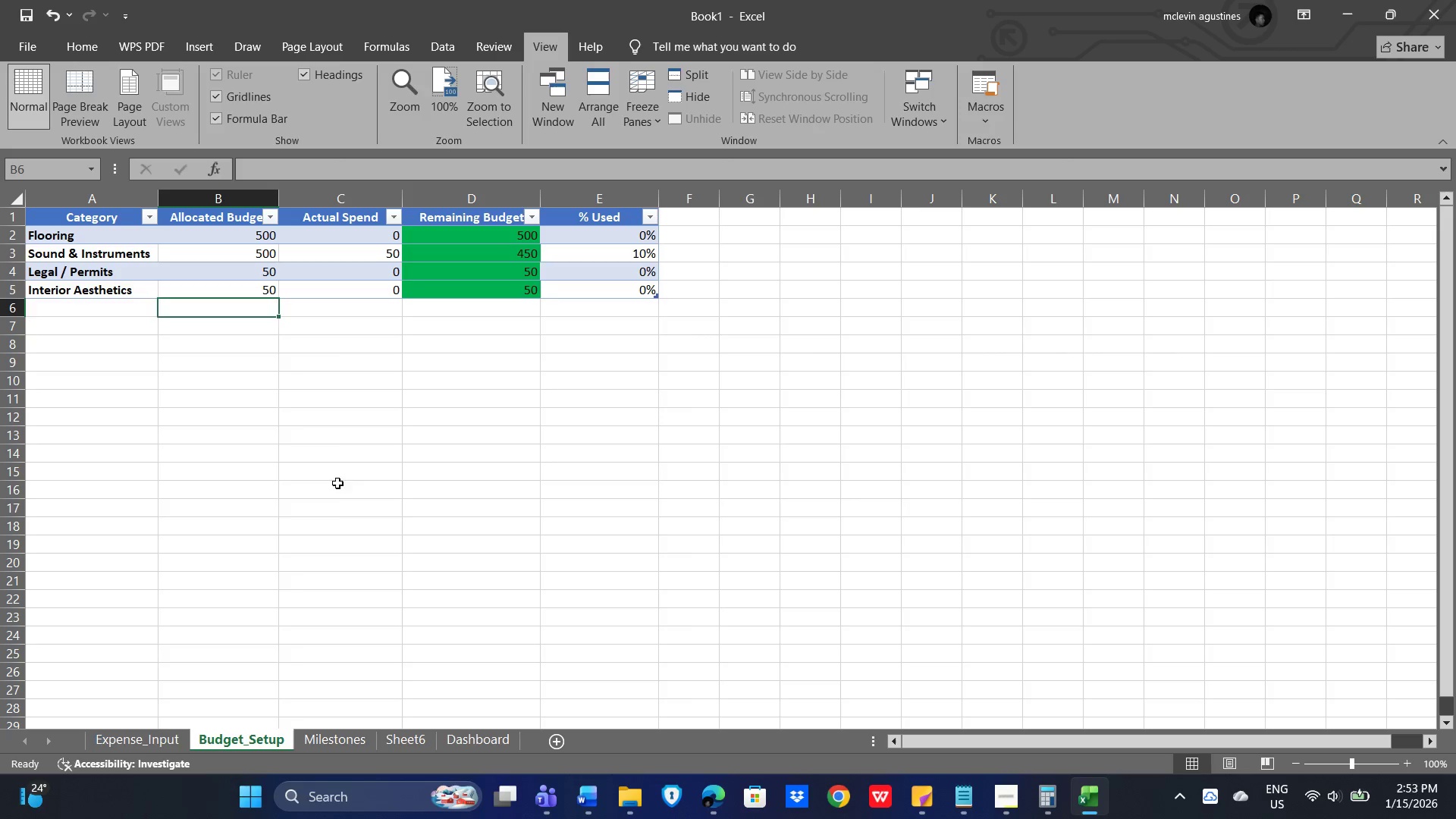 
left_click([356, 487])
 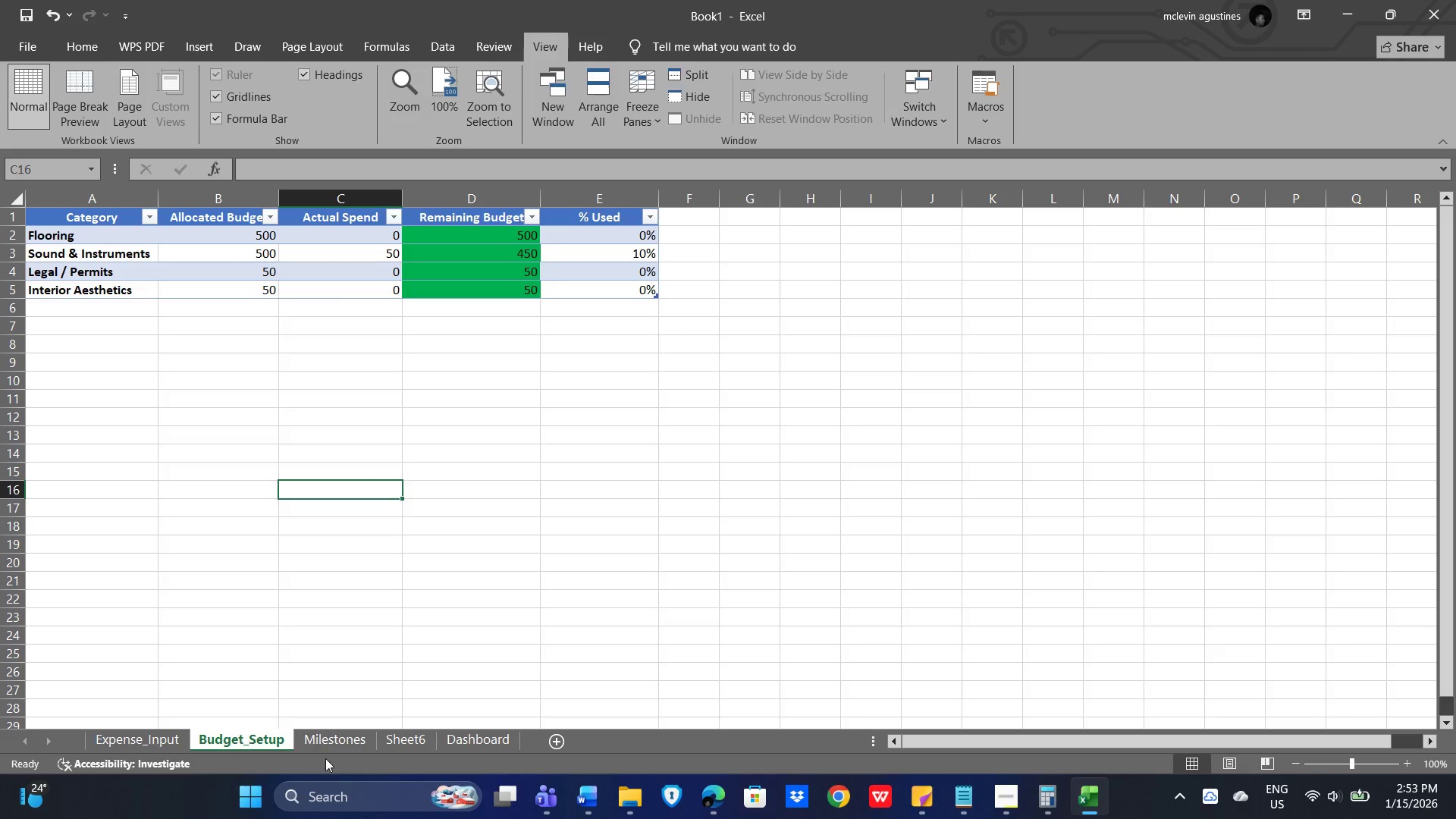 
left_click([324, 746])
 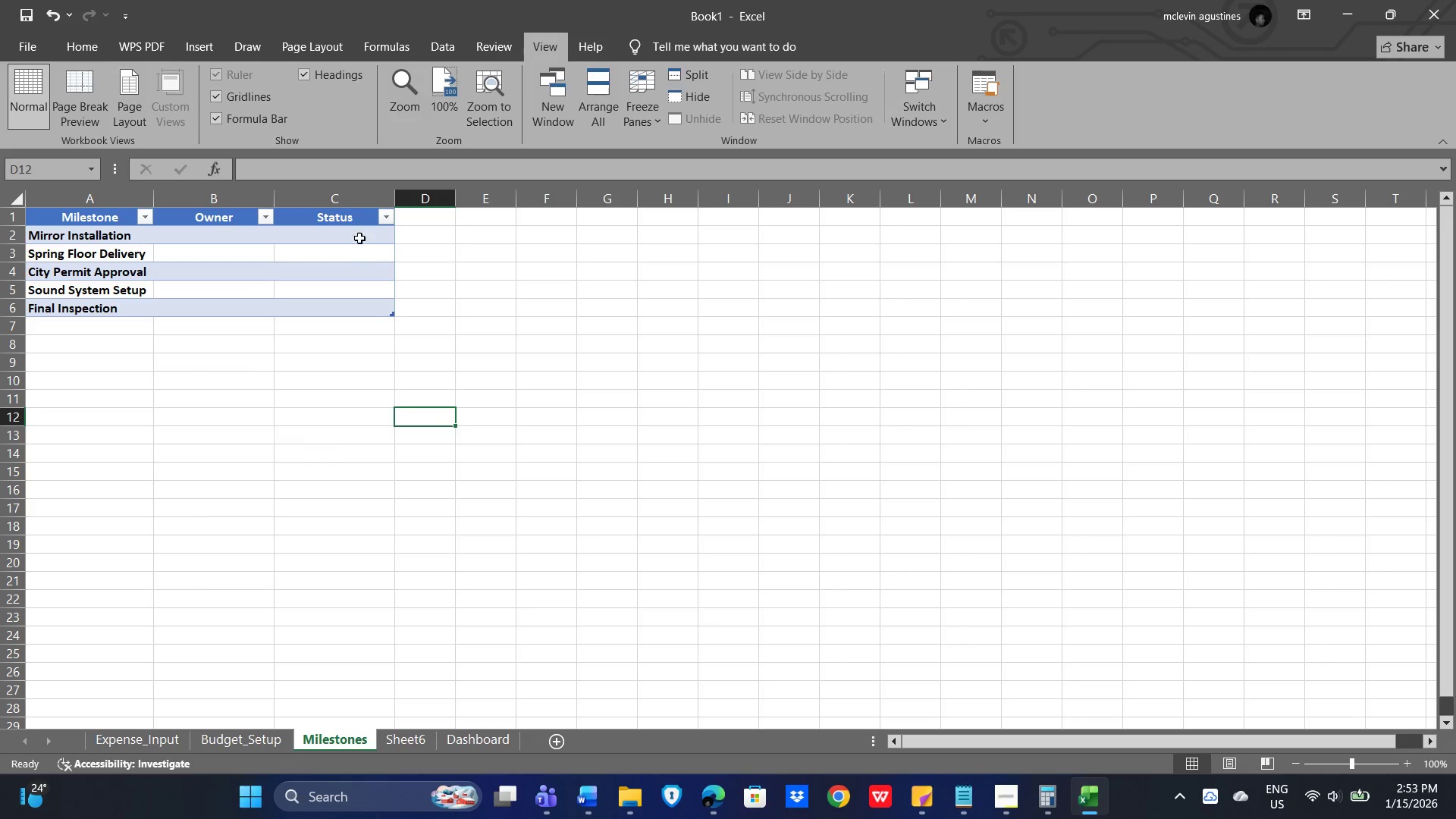 
left_click([382, 216])
 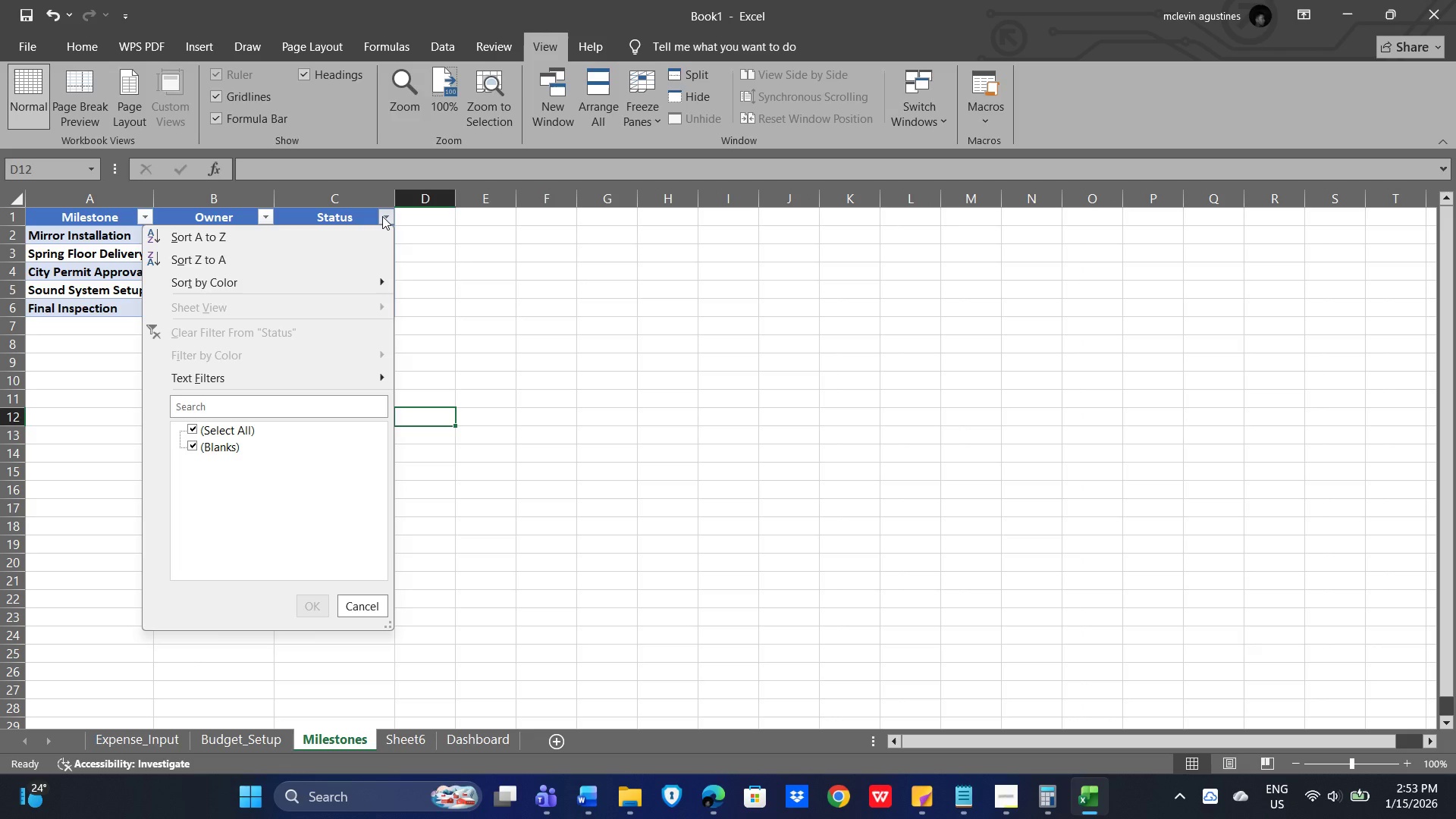 
left_click([621, 272])
 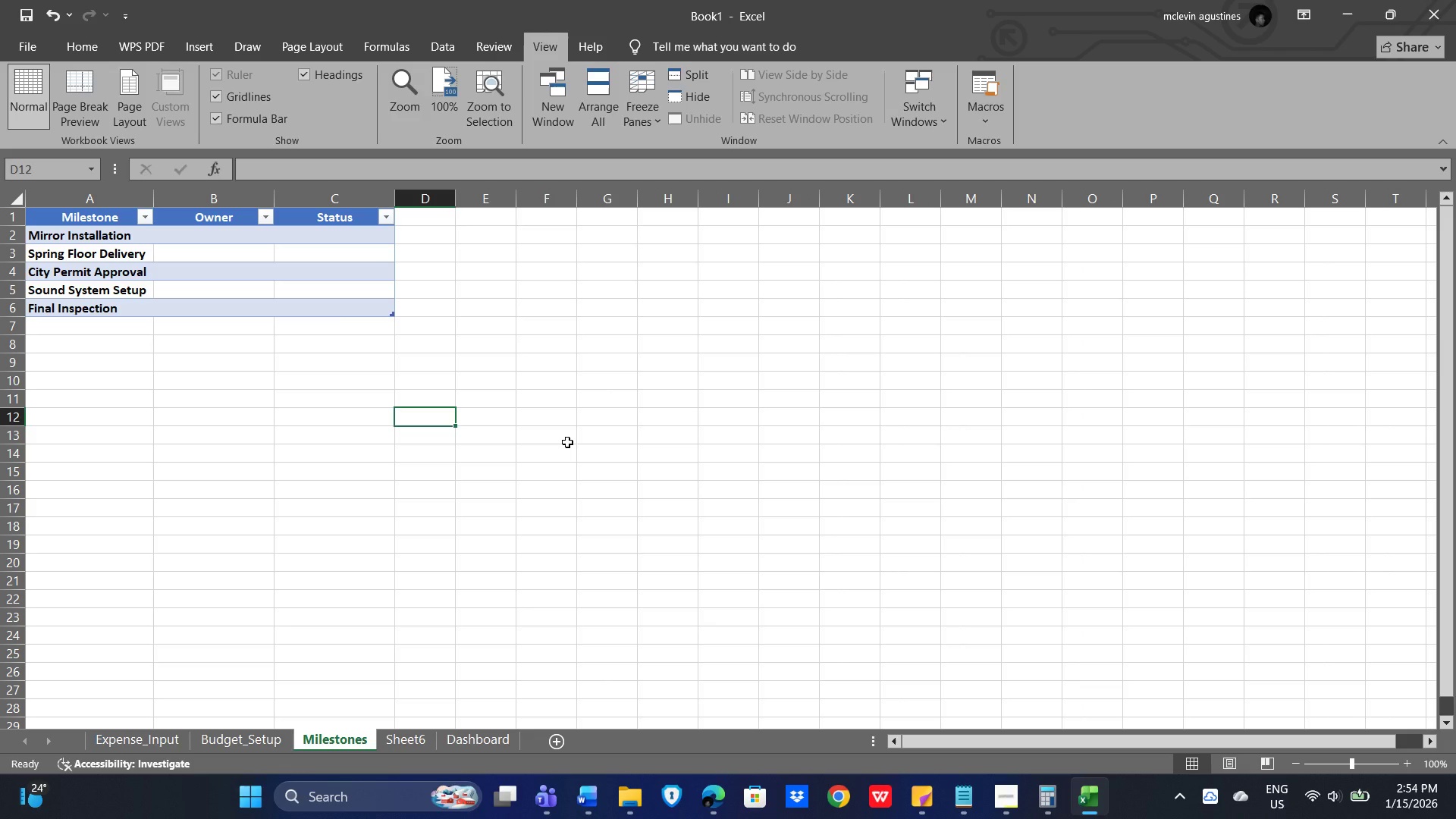 
wait(17.06)
 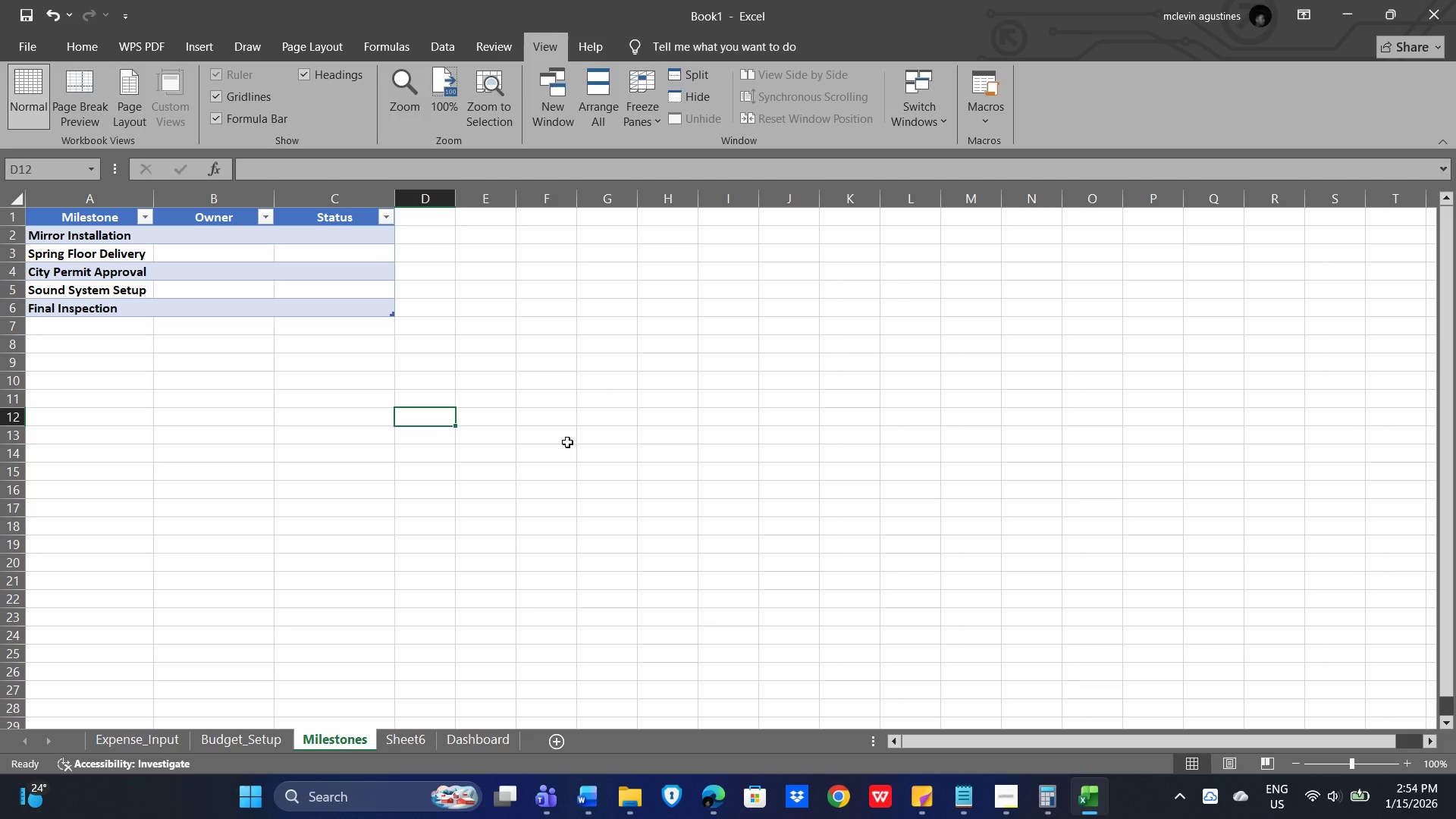 
double_click([361, 237])
 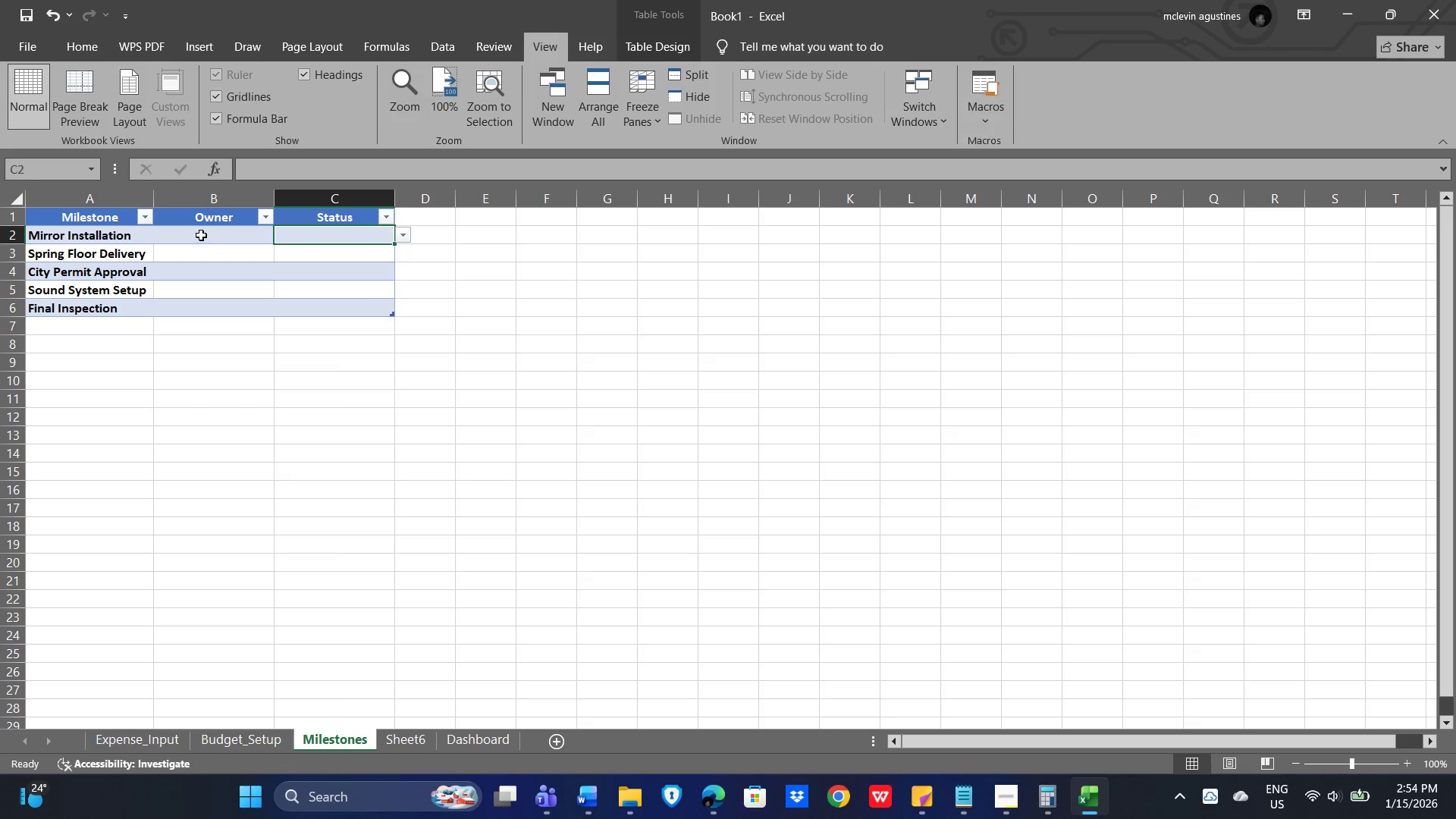 
left_click([201, 235])
 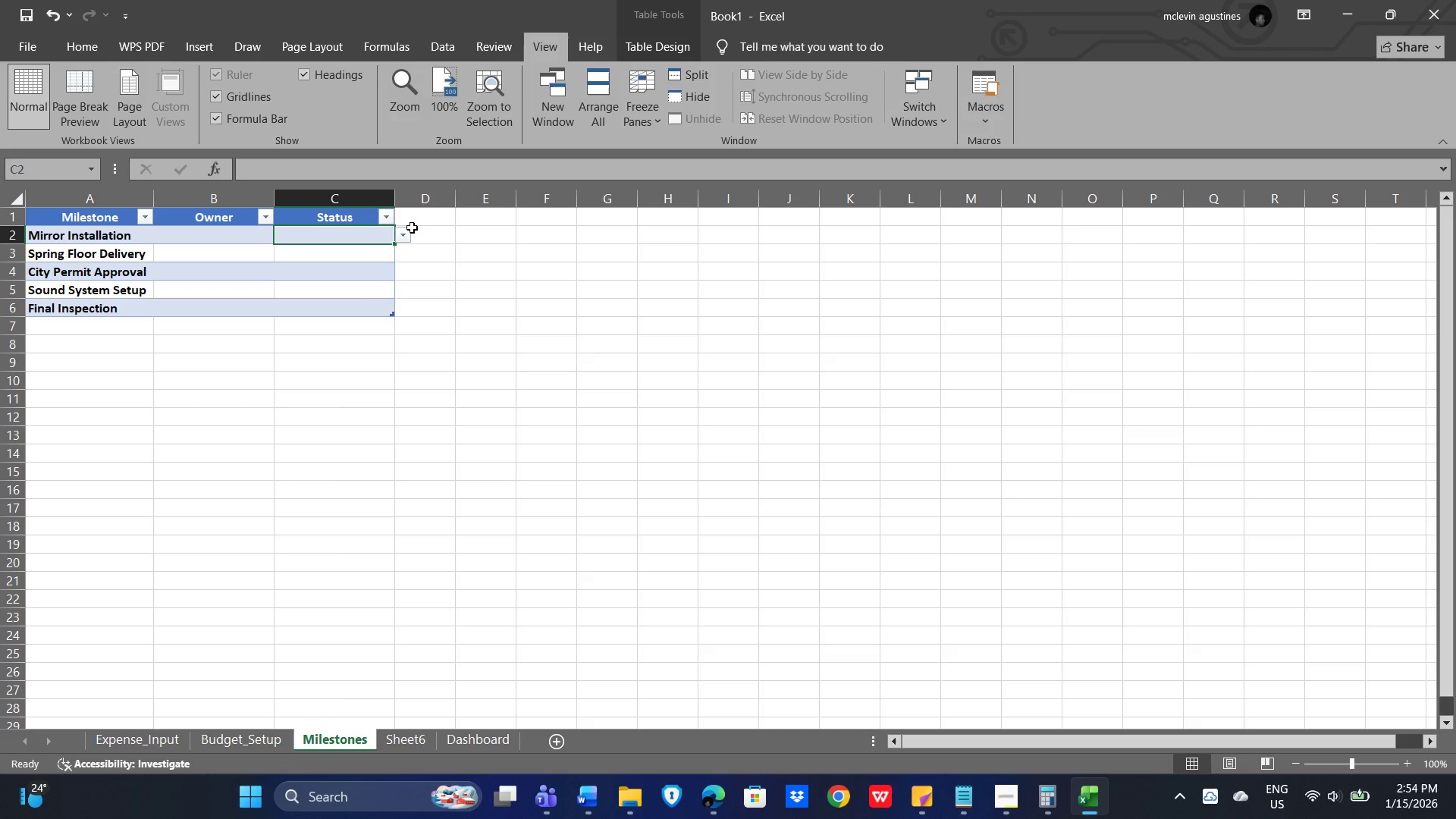 
left_click([402, 237])
 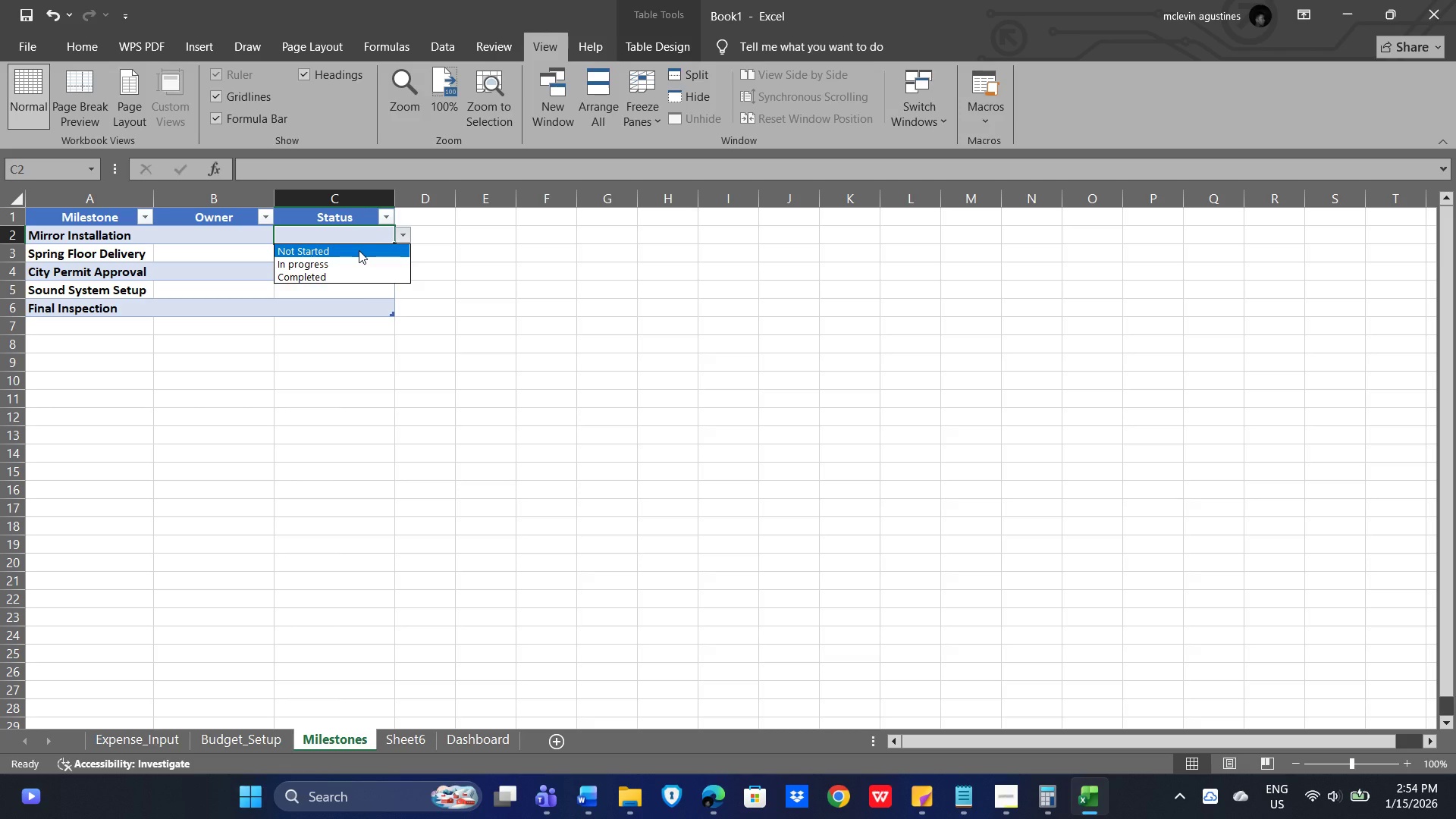 
left_click([359, 250])
 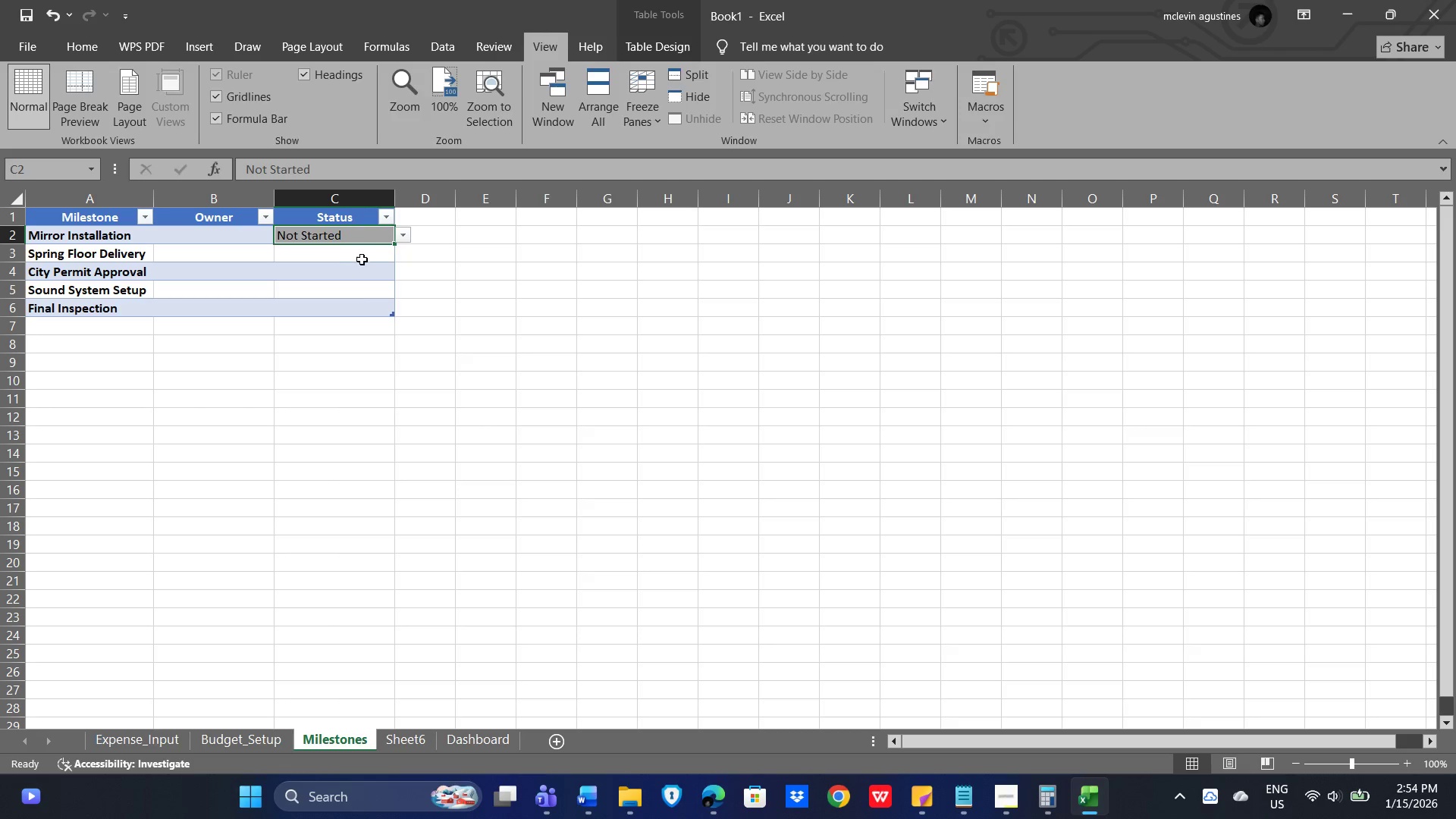 
left_click([362, 259])
 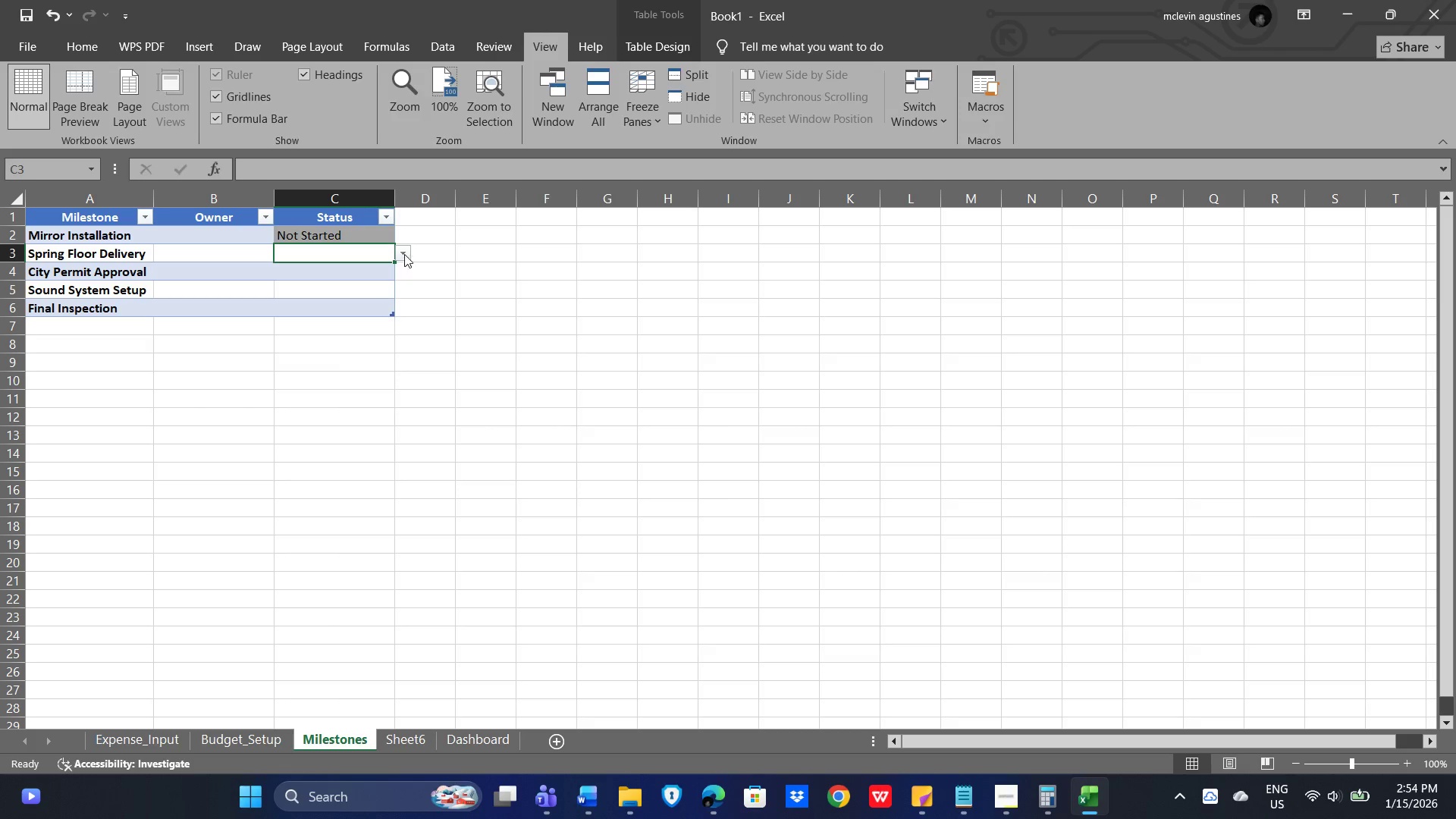 
left_click([404, 253])
 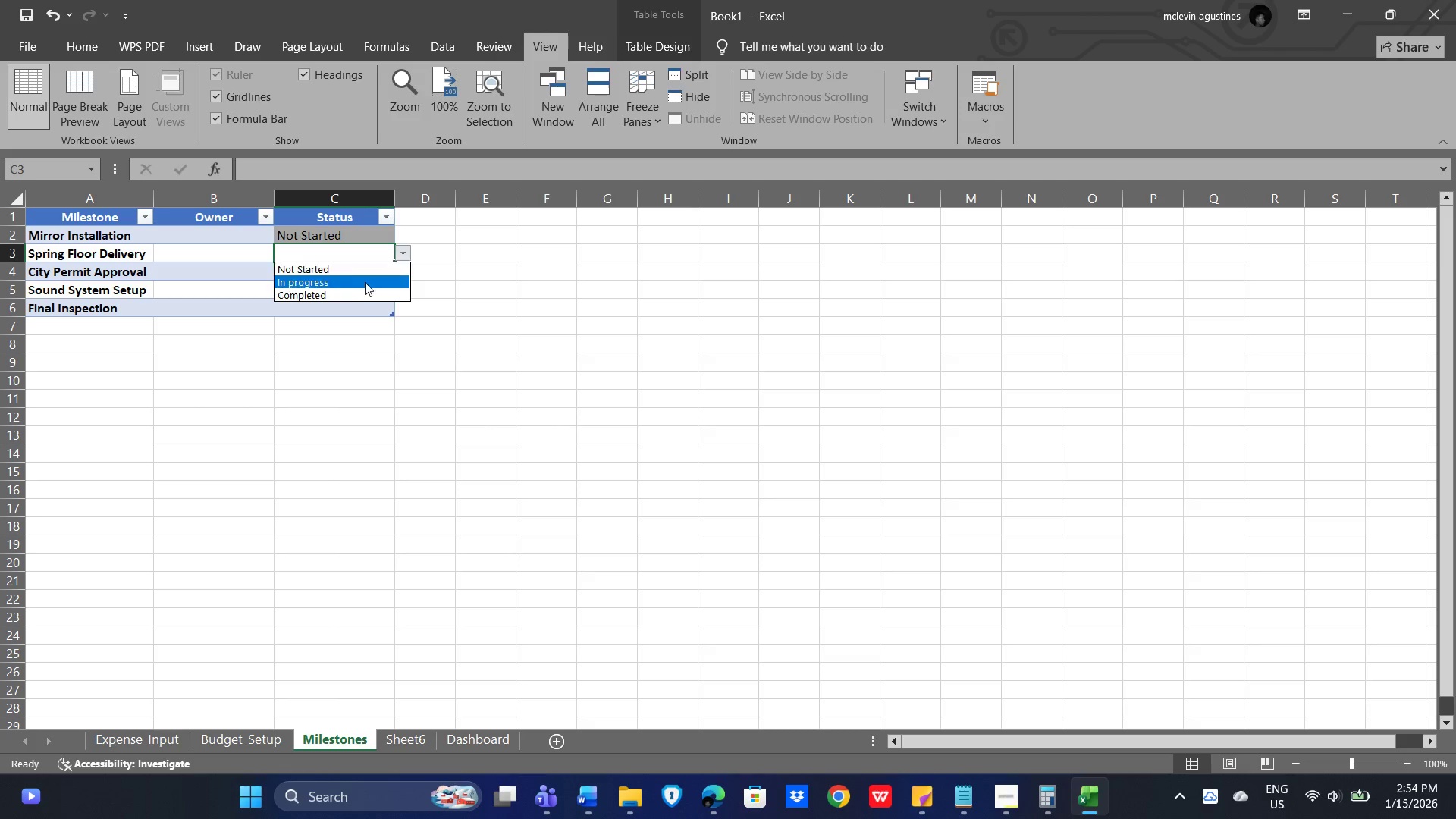 
left_click([363, 282])
 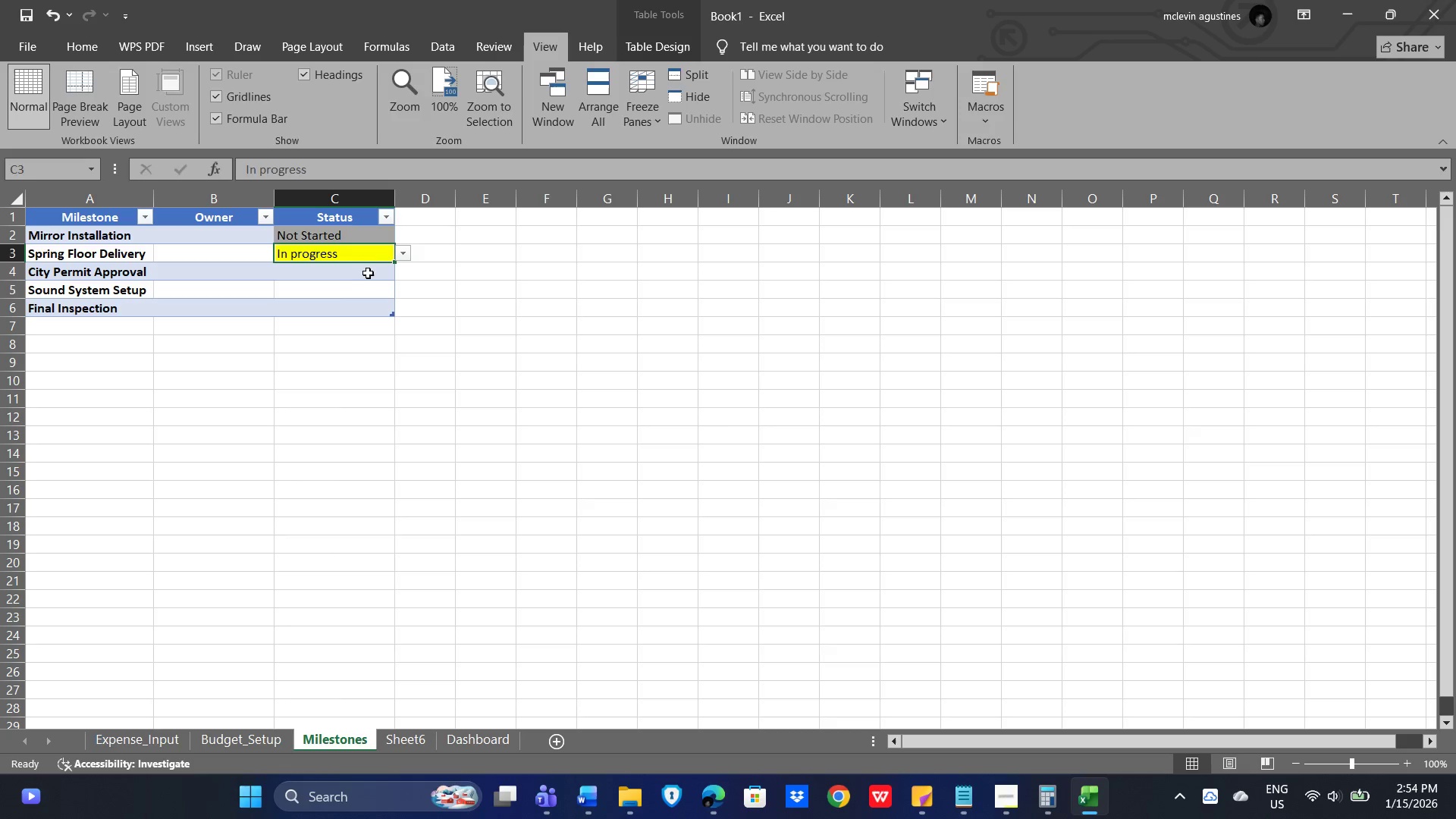 
left_click([369, 271])
 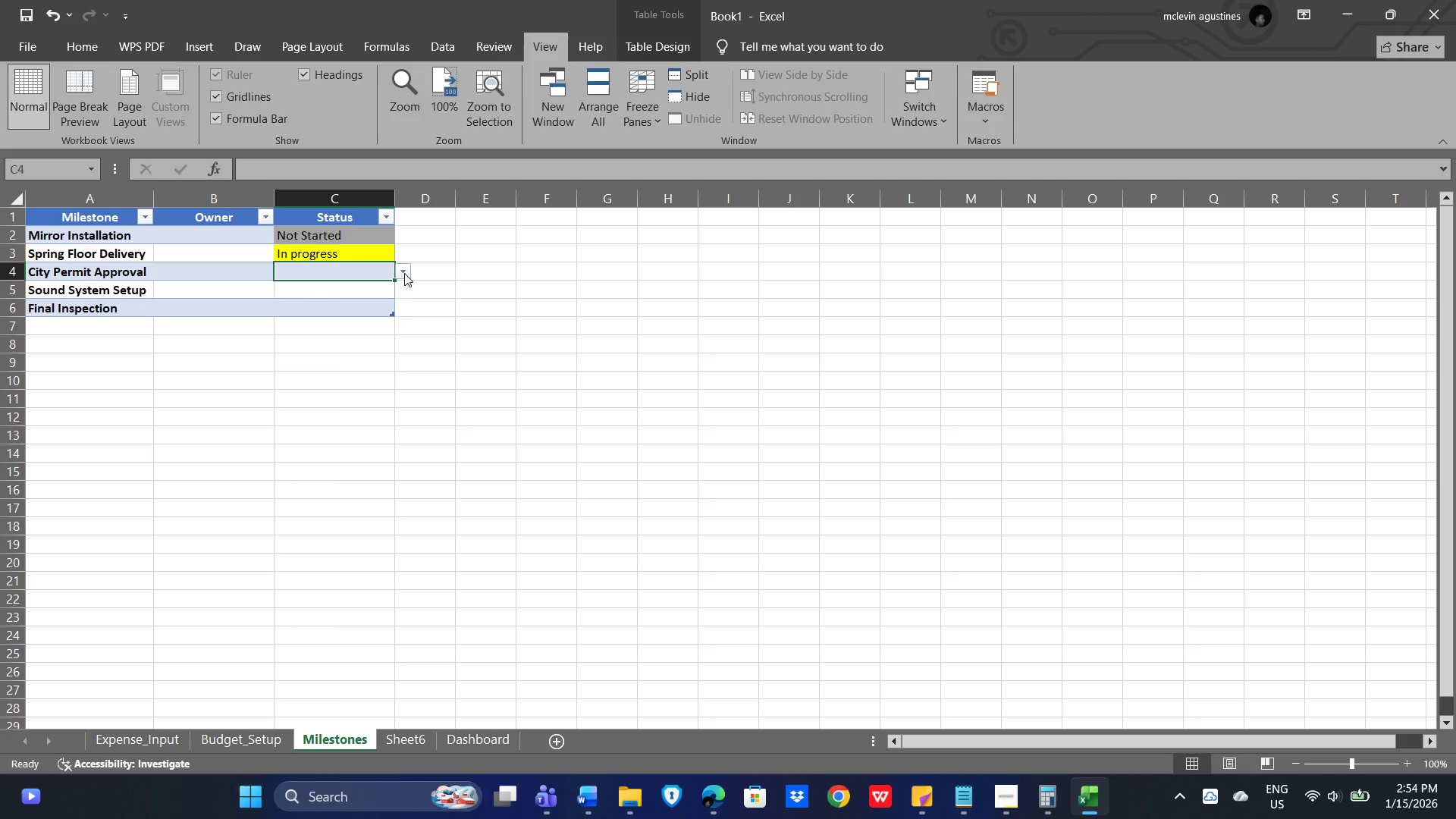 
left_click([404, 273])
 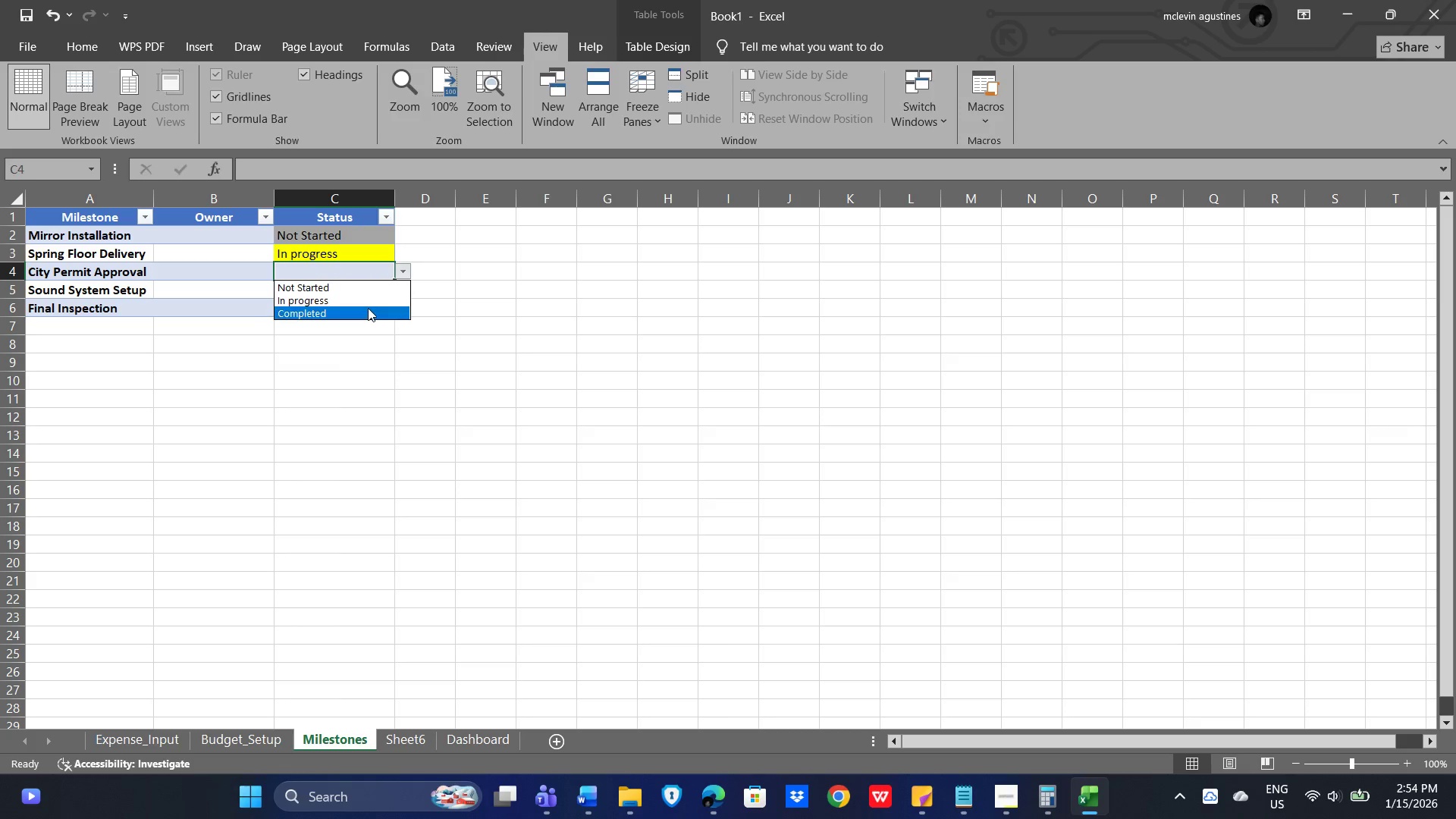 
left_click([368, 308])
 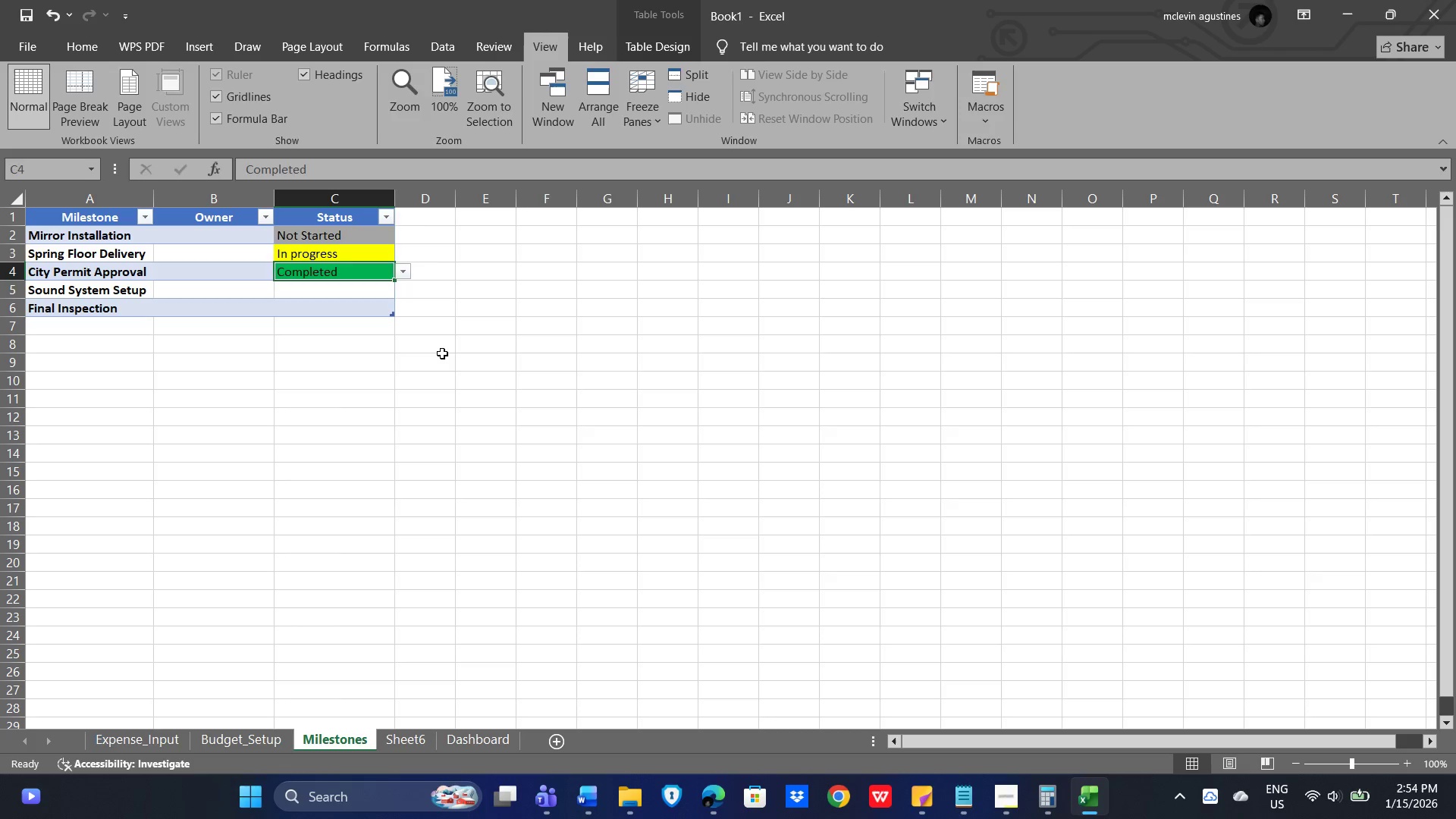 
left_click([442, 353])
 